 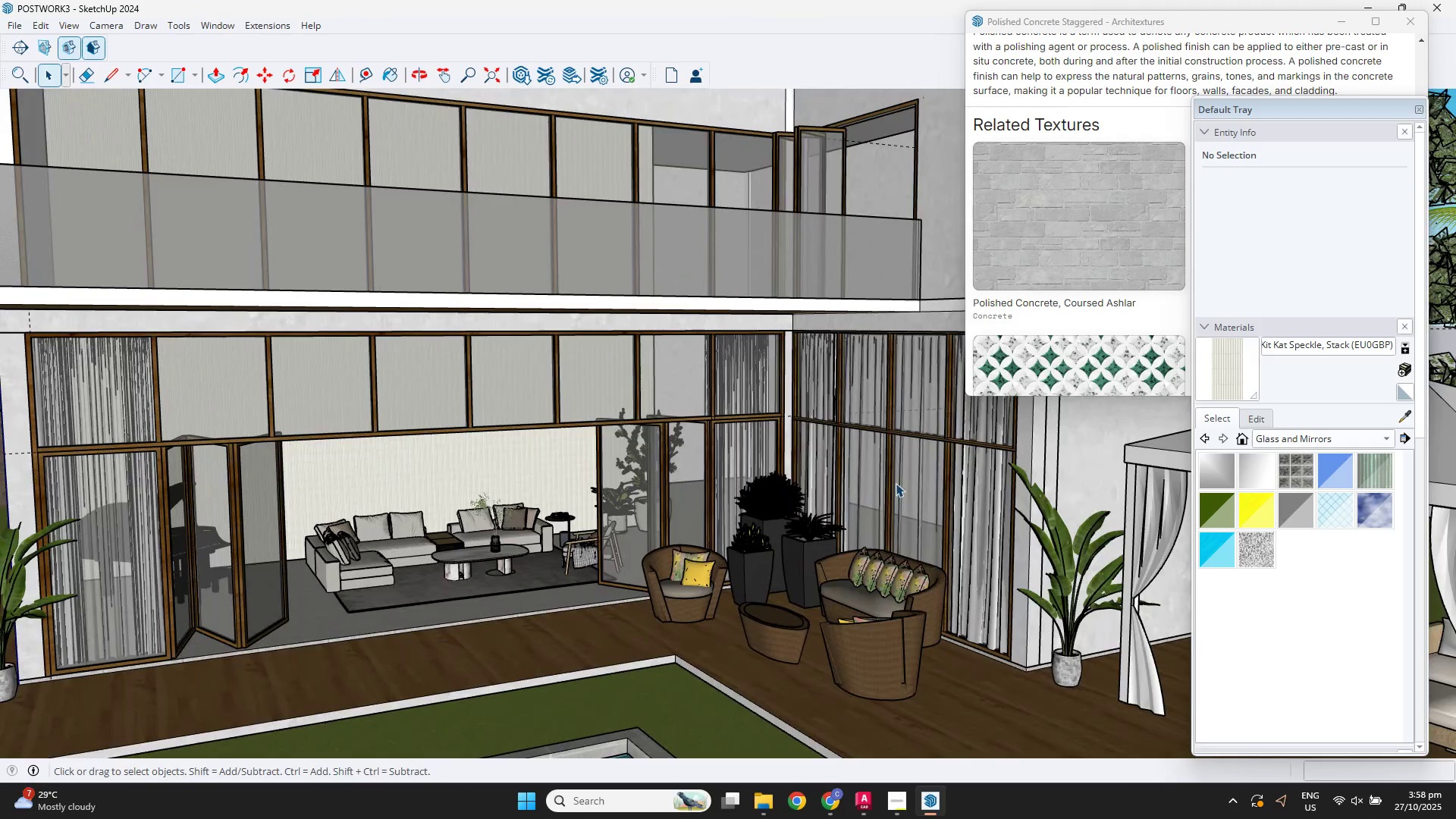 
hold_key(key=ShiftLeft, duration=0.39)
 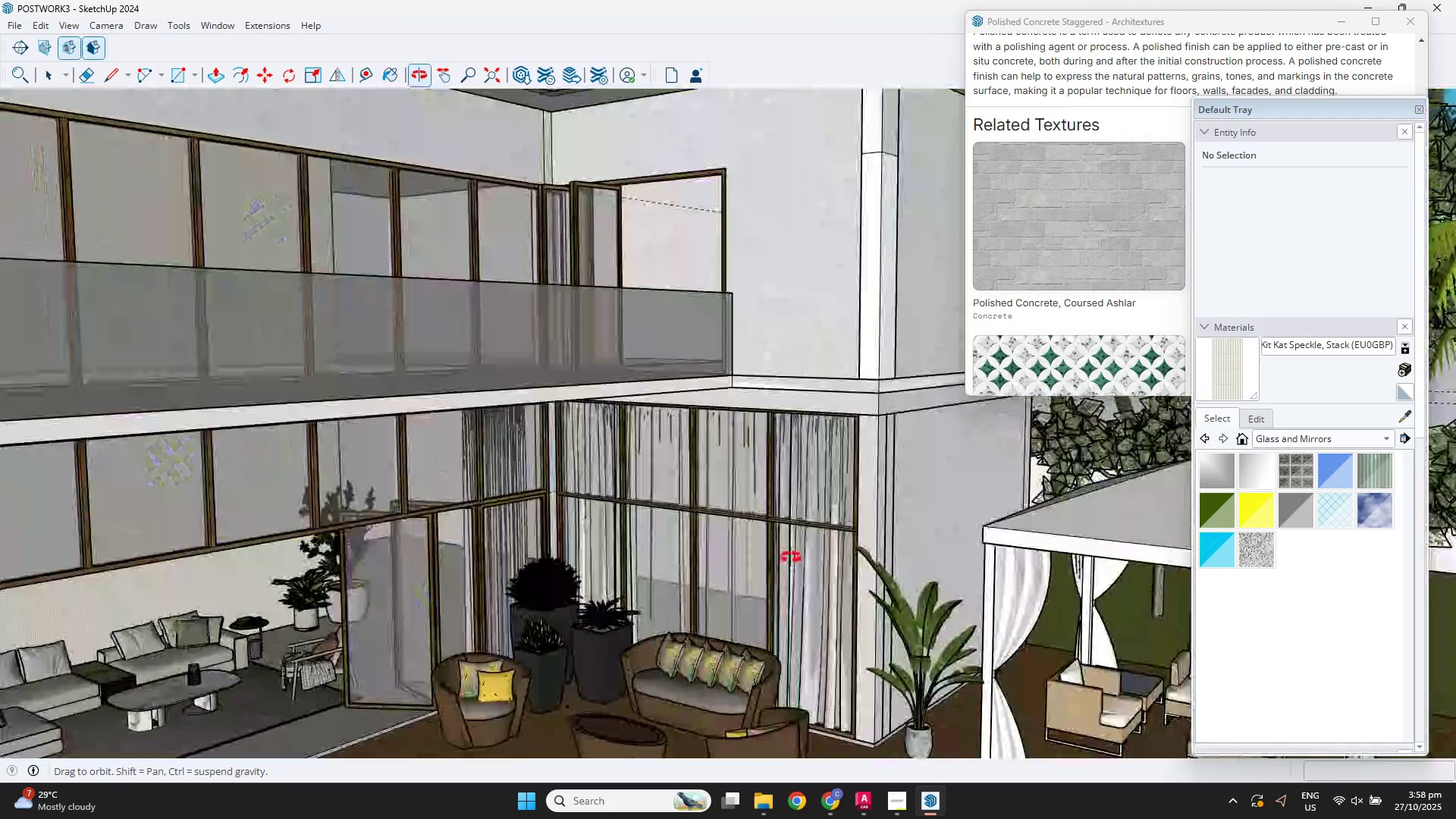 
scroll: coordinate [770, 592], scroll_direction: down, amount: 9.0
 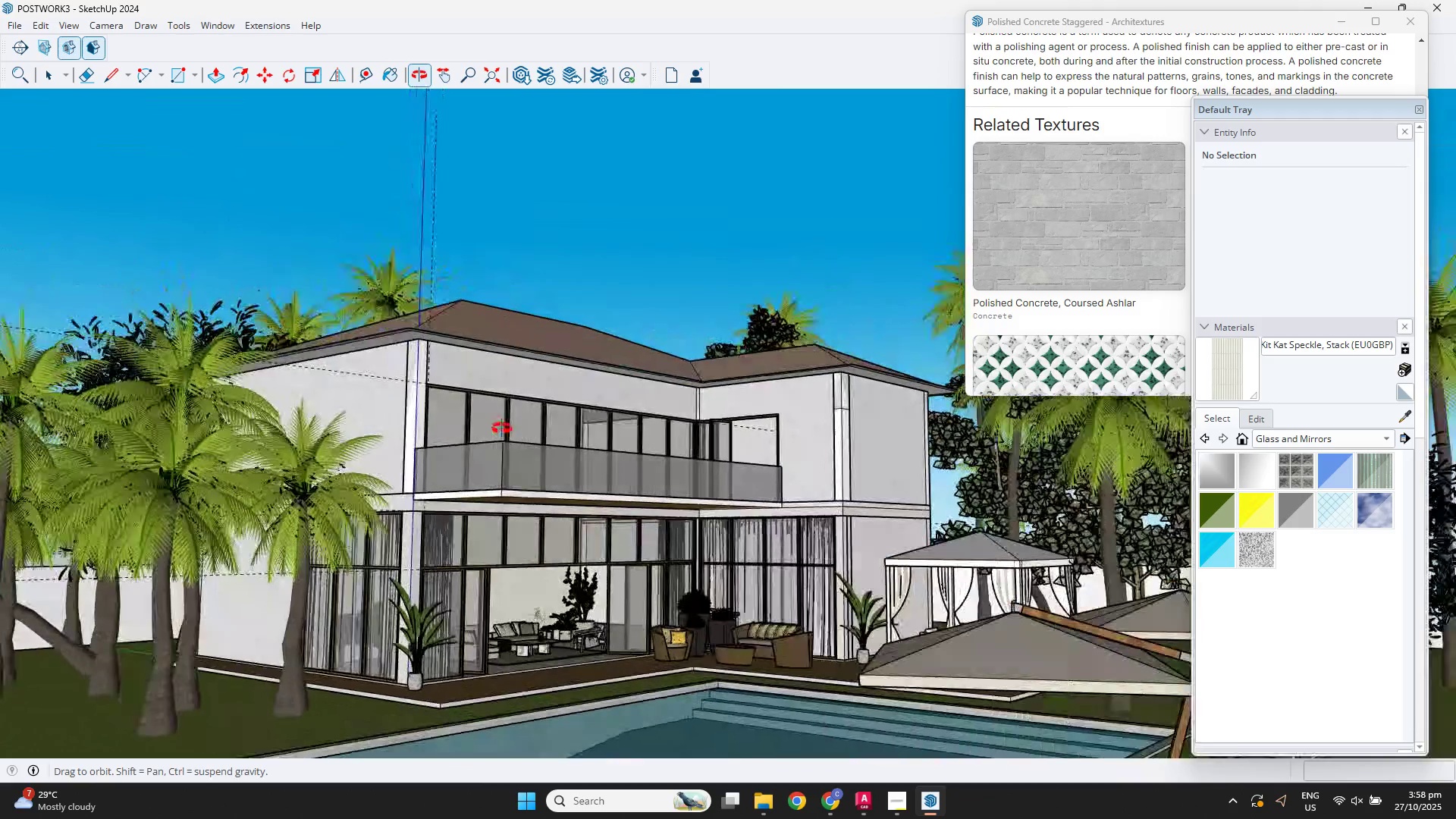 
scroll: coordinate [657, 605], scroll_direction: up, amount: 3.0
 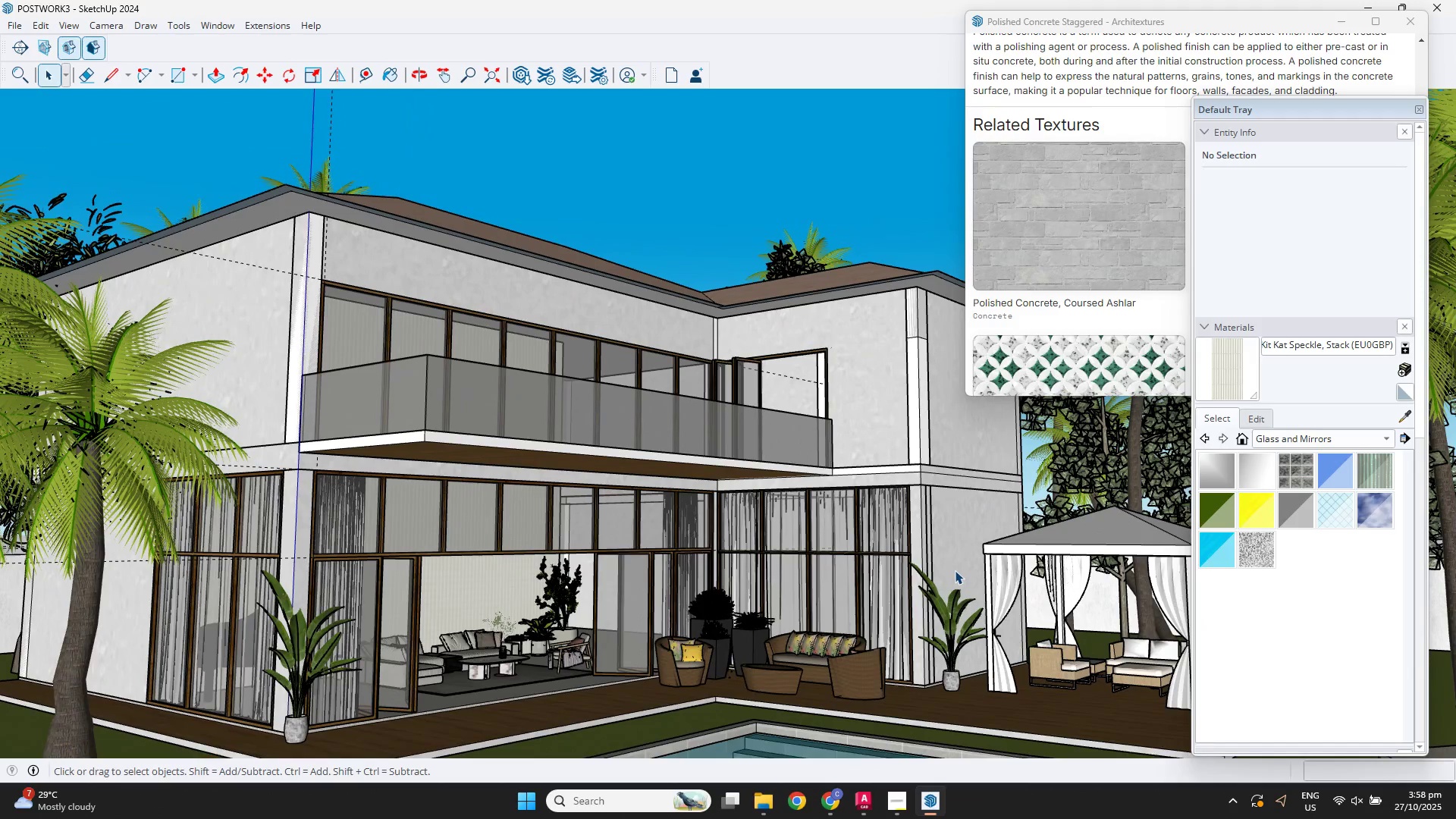 
scroll: coordinate [575, 633], scroll_direction: none, amount: 0.0
 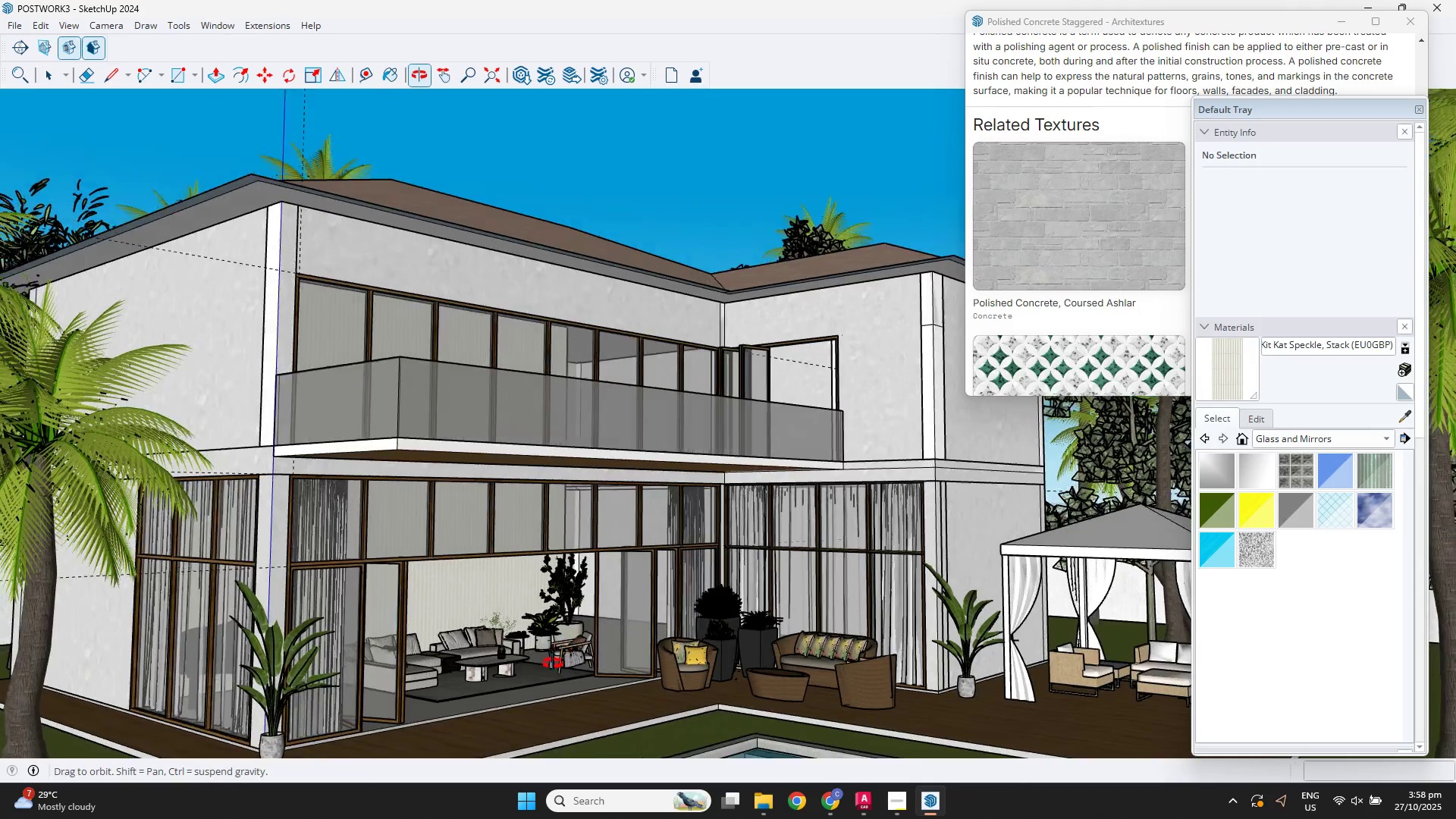 
hold_key(key=ShiftLeft, duration=0.39)
 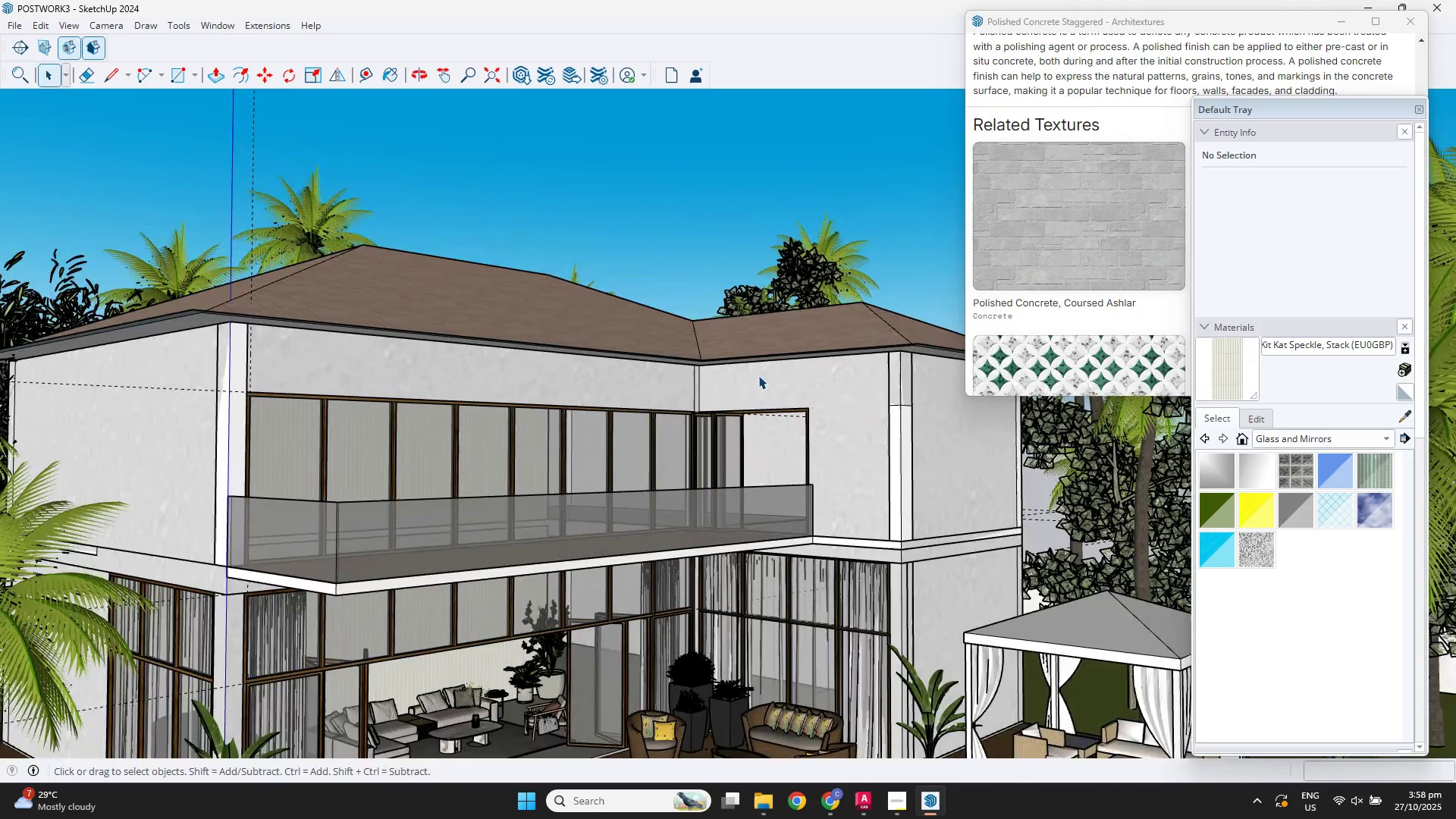 
scroll: coordinate [758, 373], scroll_direction: up, amount: 2.0
 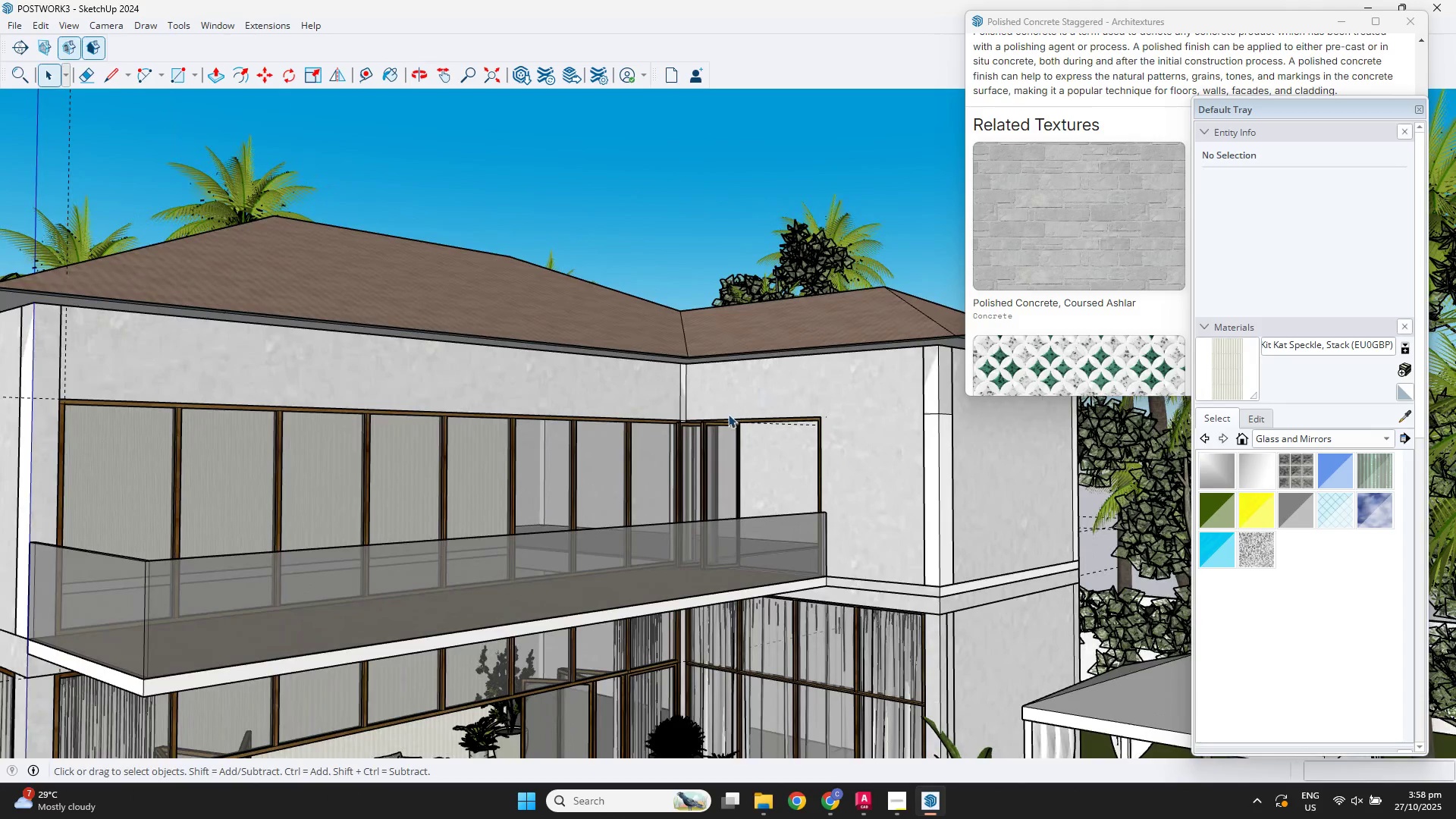 
scroll: coordinate [587, 461], scroll_direction: down, amount: 3.0
 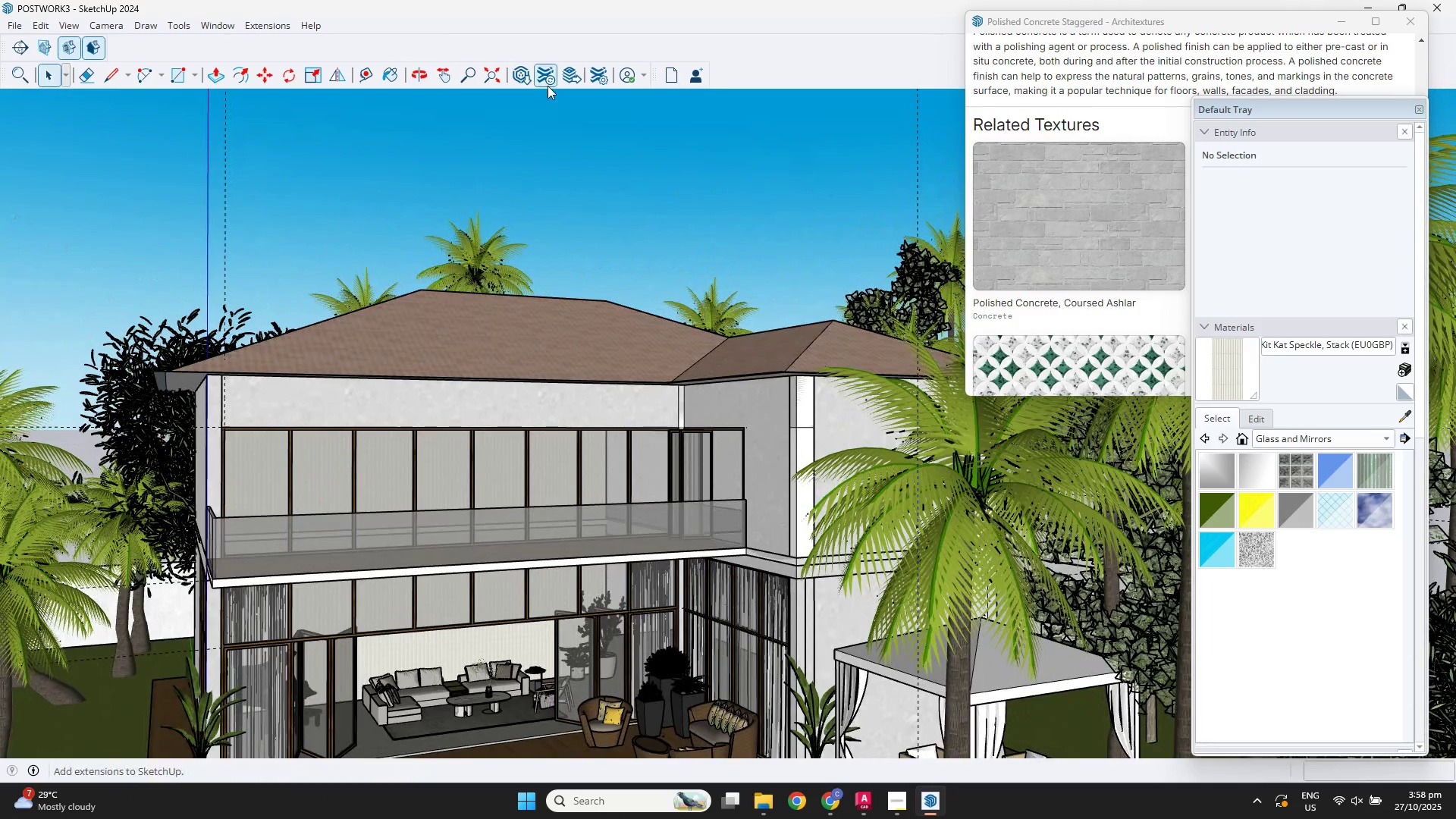 
left_click([528, 86])
 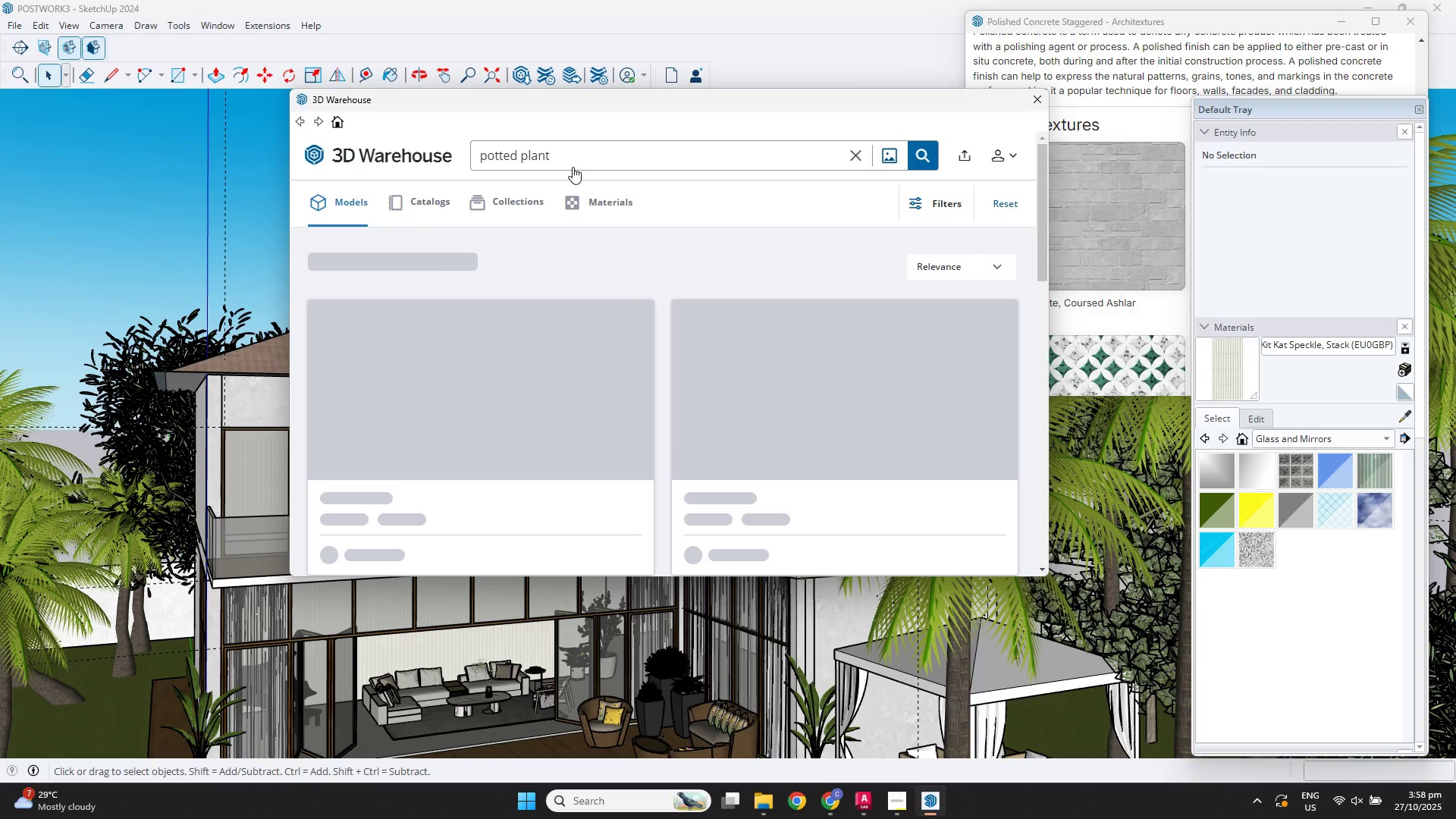 
left_click_drag(start_coordinate=[563, 160], to_coordinate=[430, 159])
 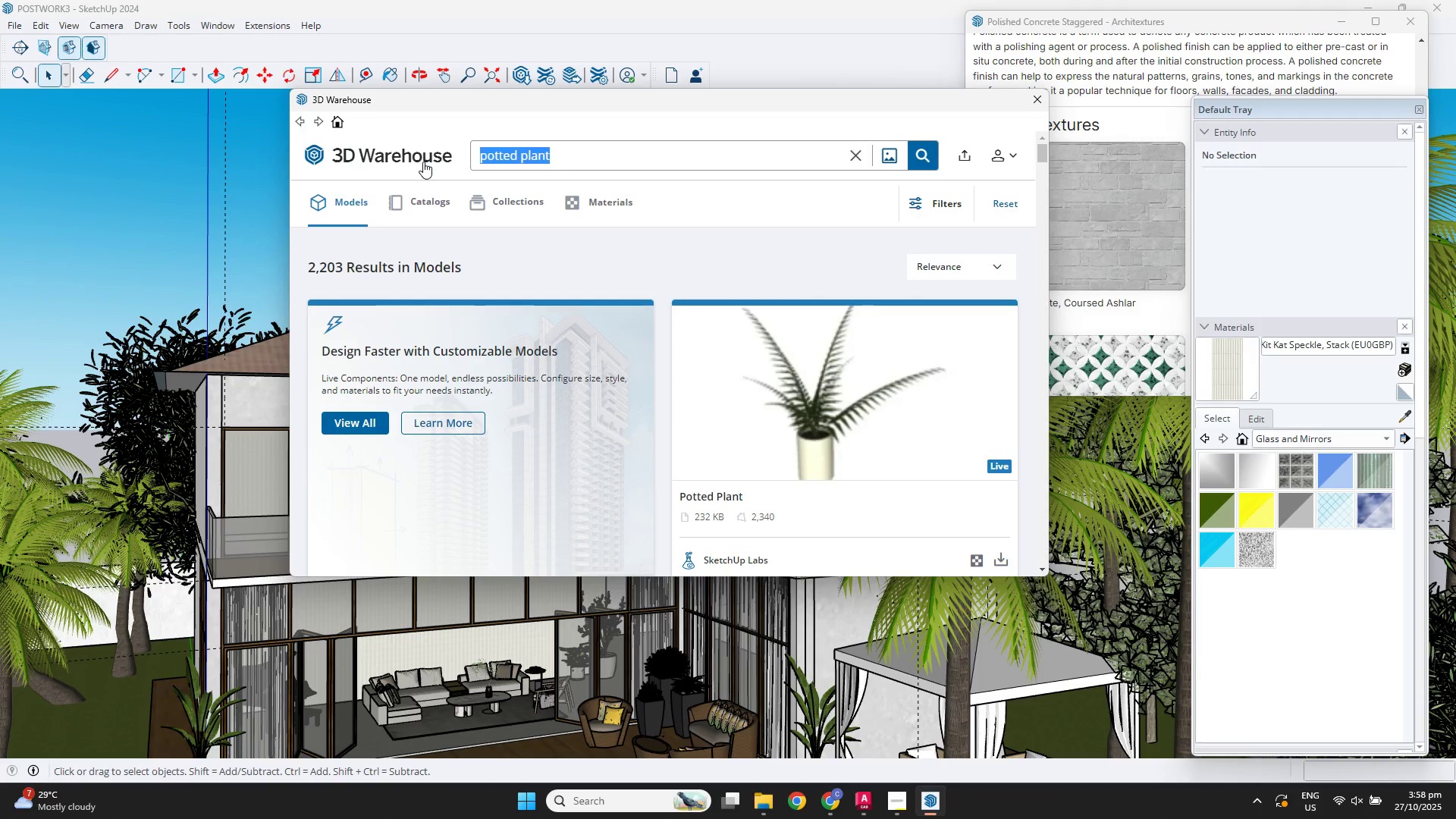 
type(painting)
 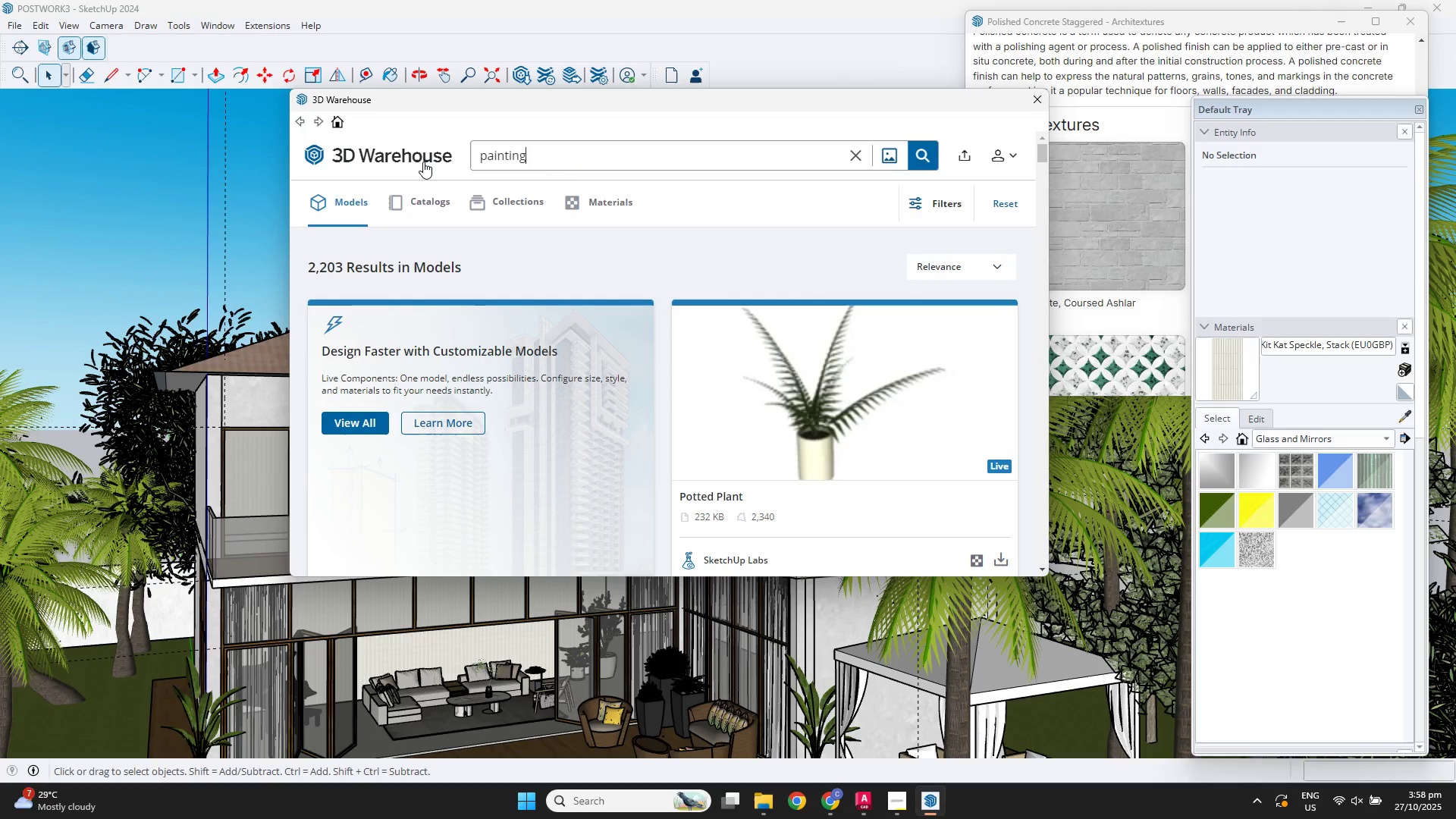 
key(Enter)
 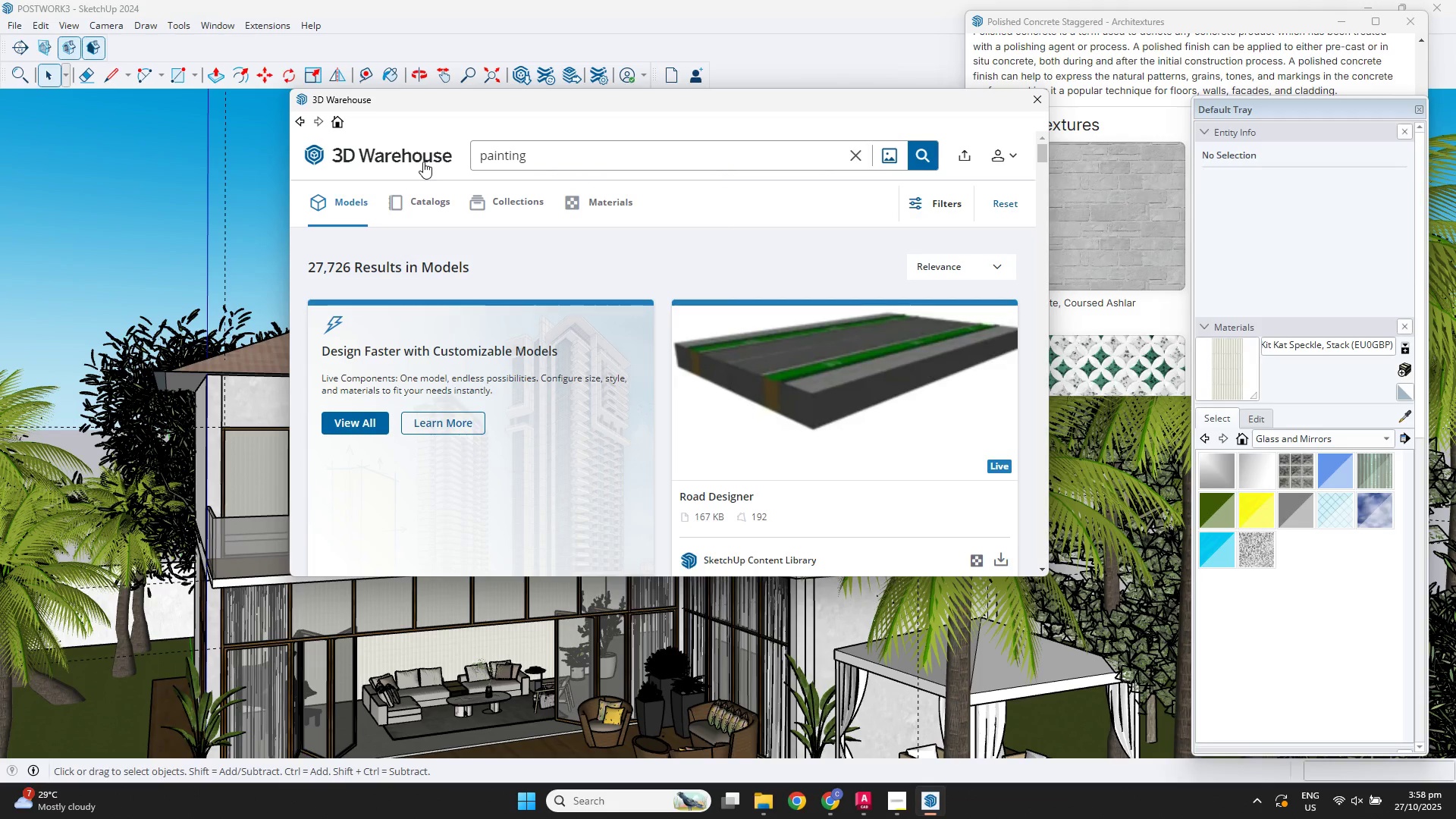 
wait(11.47)
 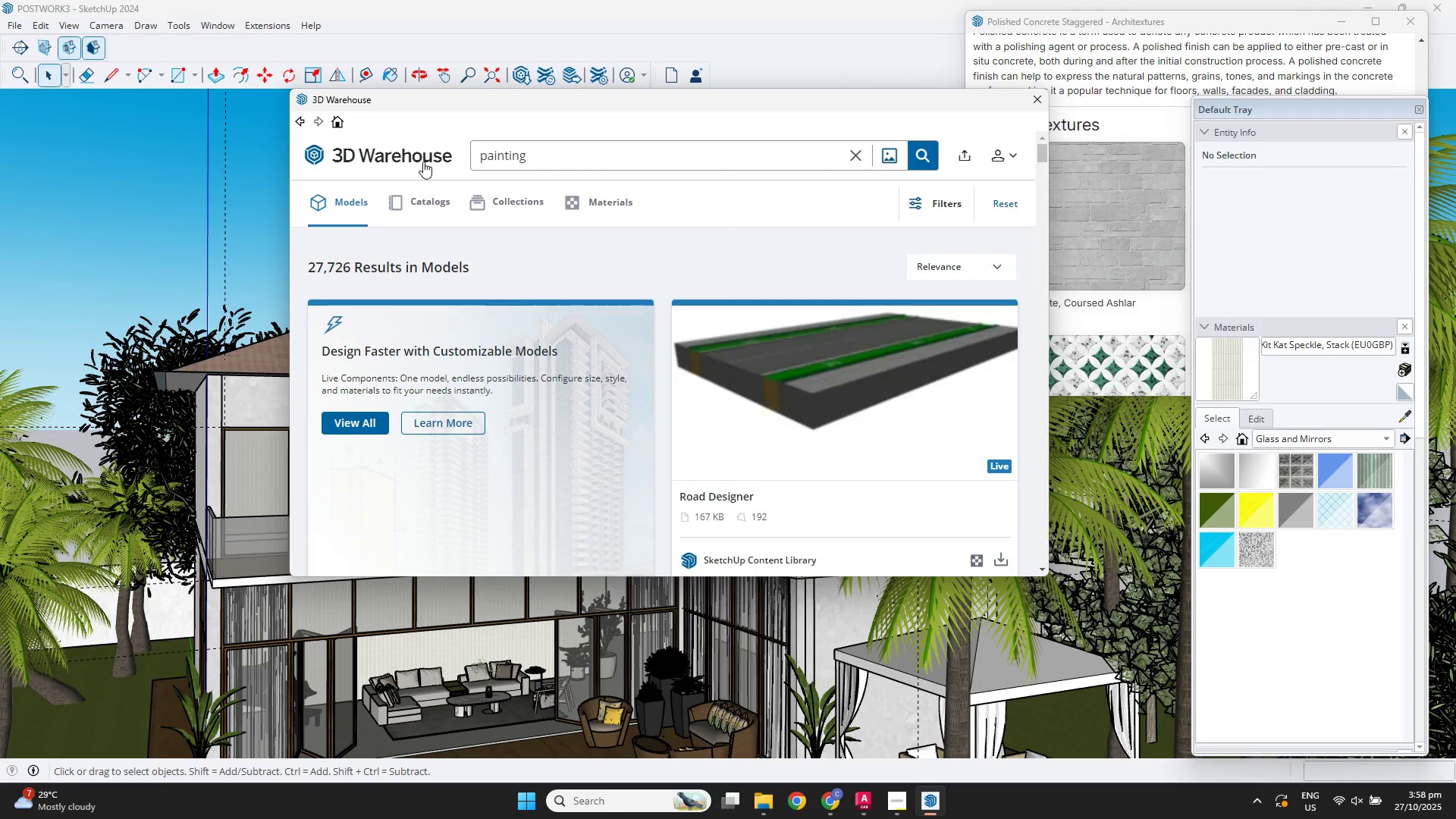 
scroll: coordinate [996, 470], scroll_direction: down, amount: 7.0
 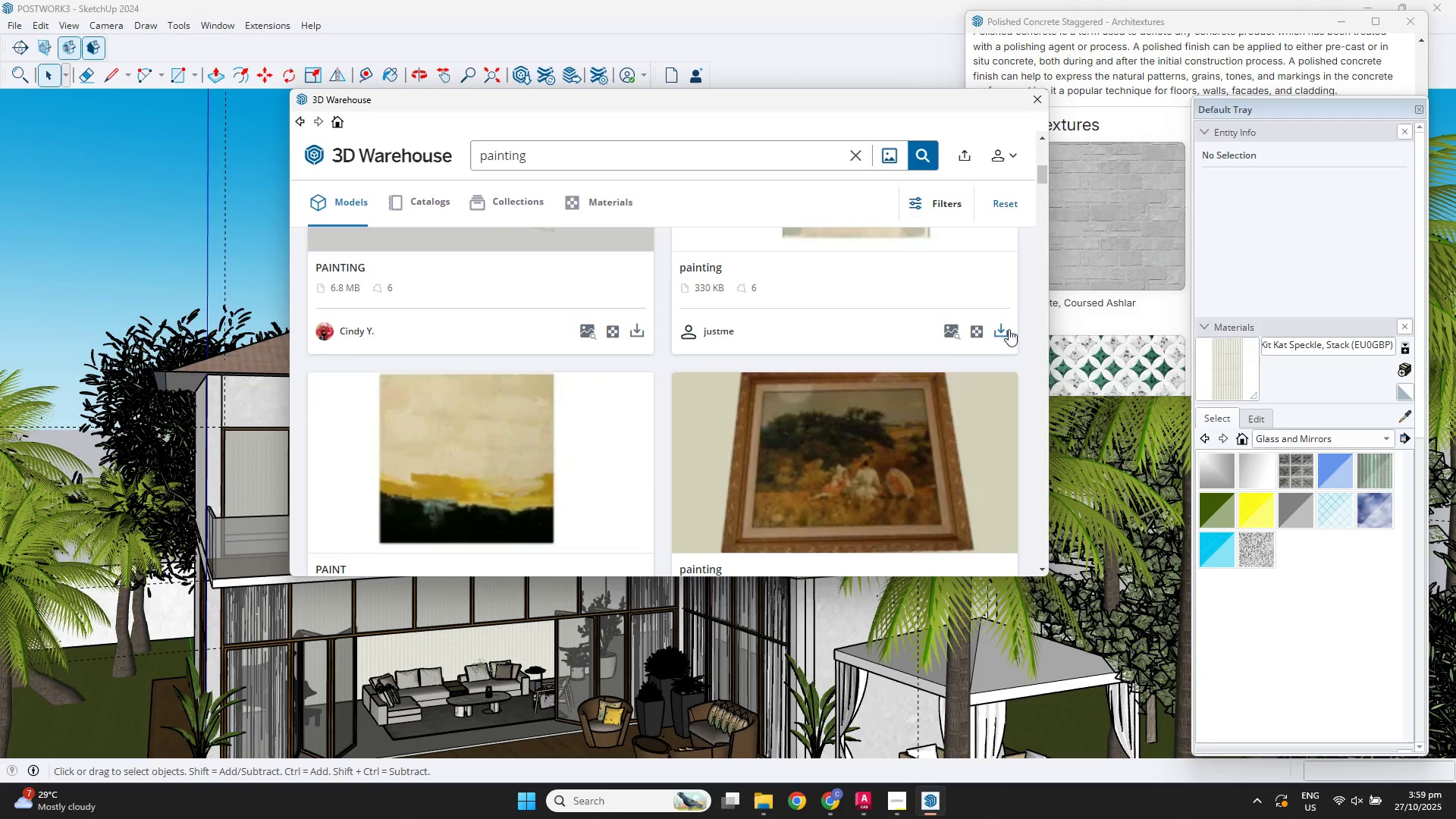 
left_click([1005, 322])
 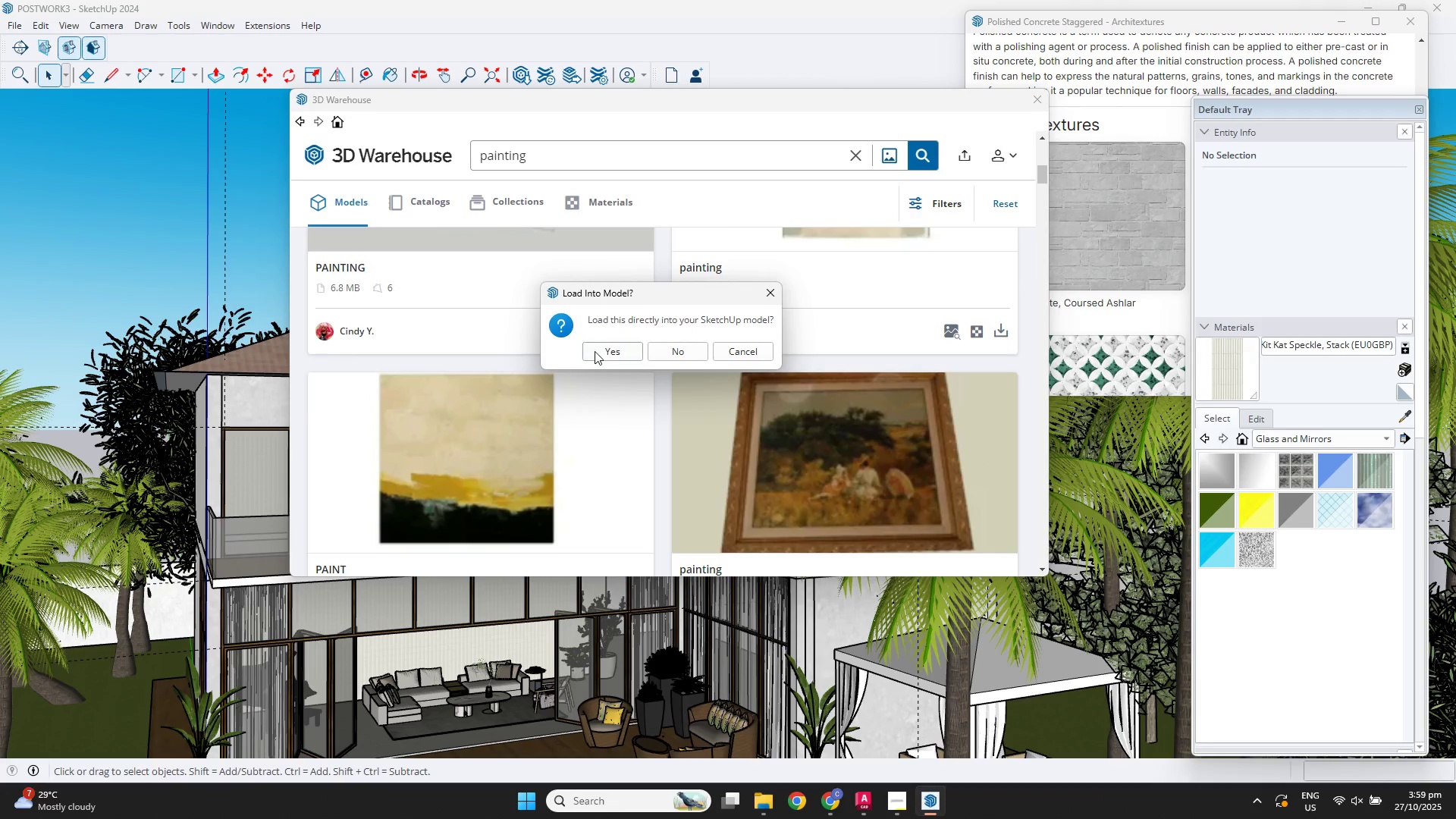 
left_click([595, 351])
 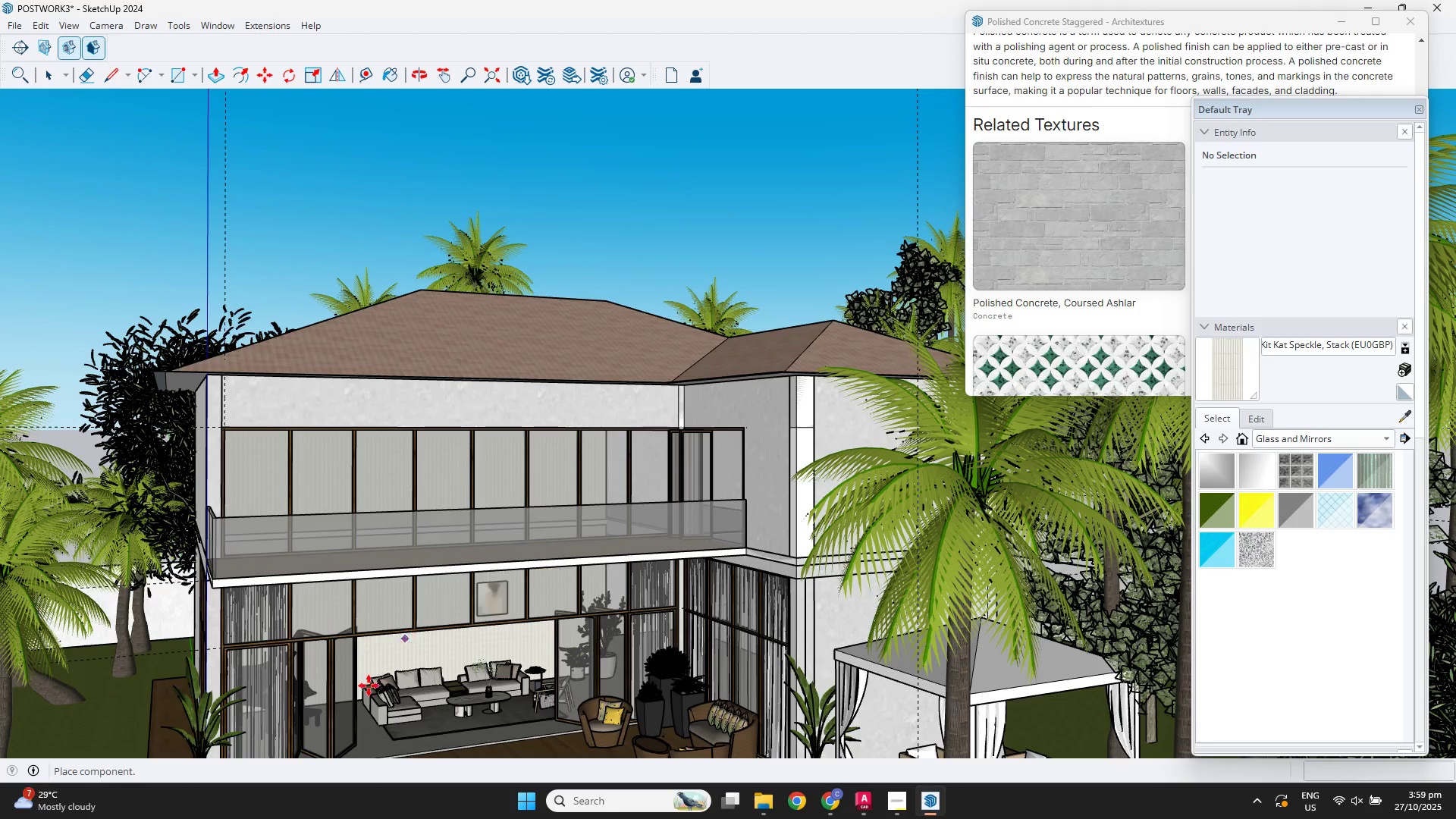 
scroll: coordinate [372, 639], scroll_direction: up, amount: 9.0
 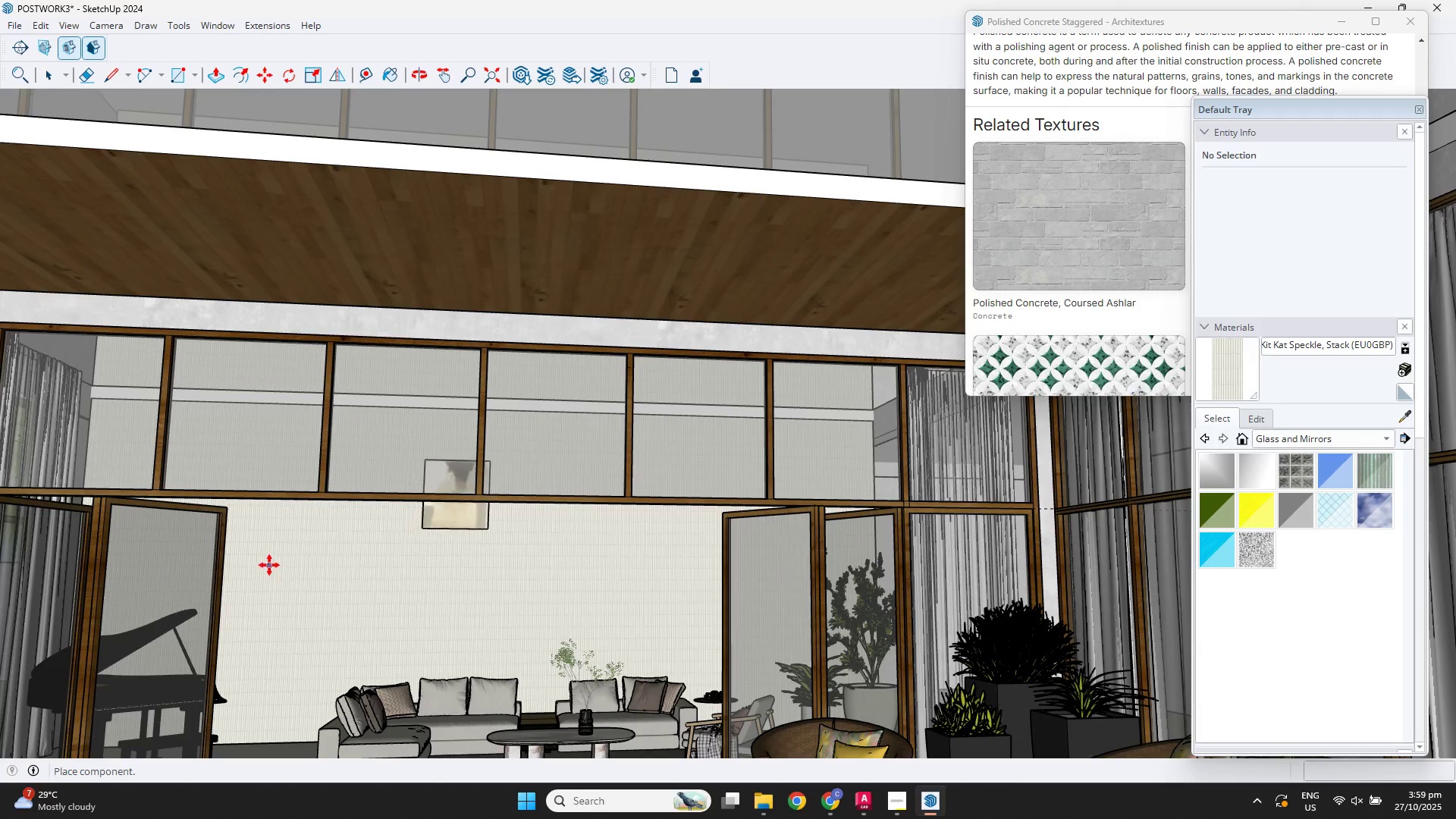 
left_click([245, 560])
 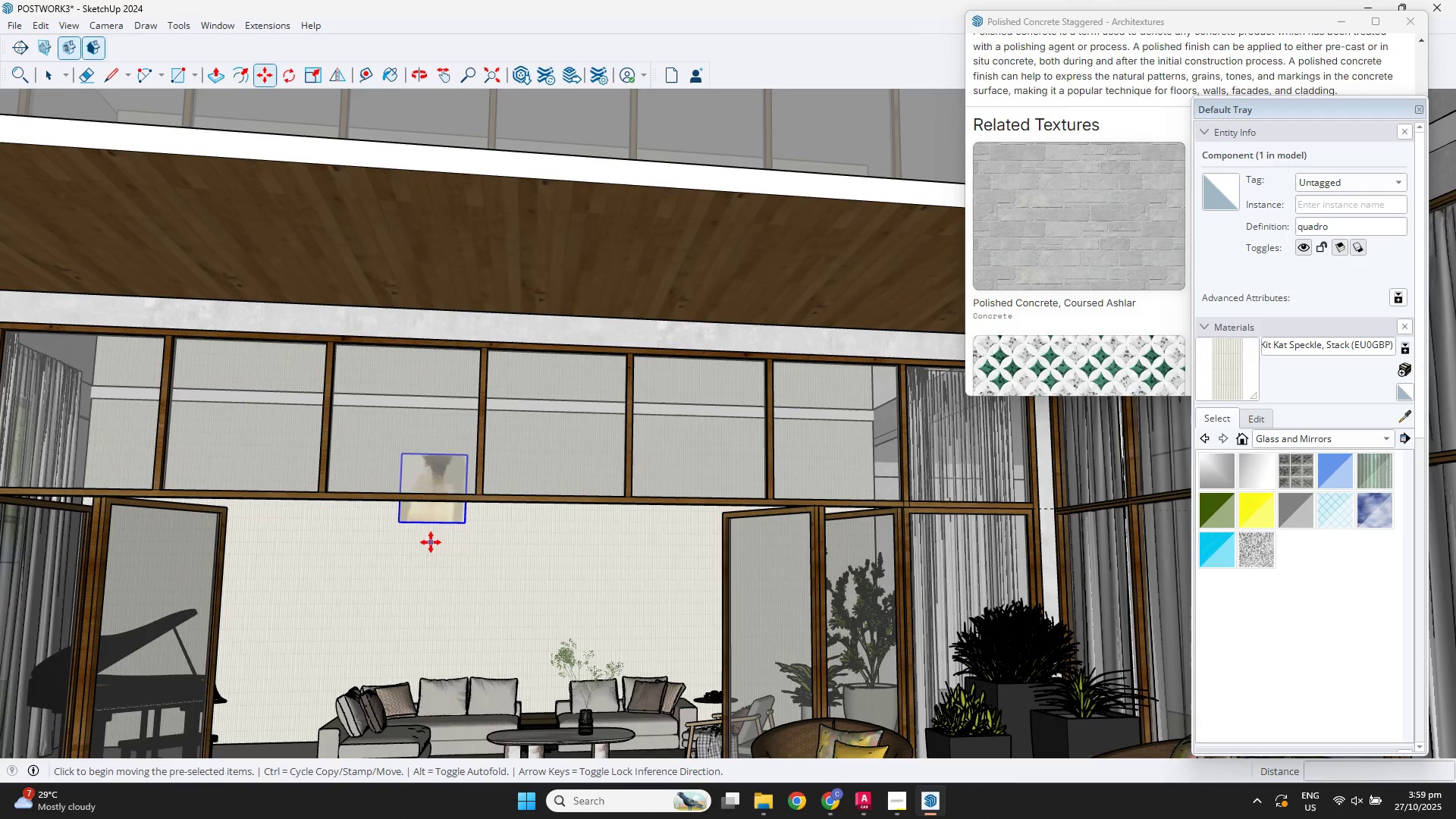 
key(S)
 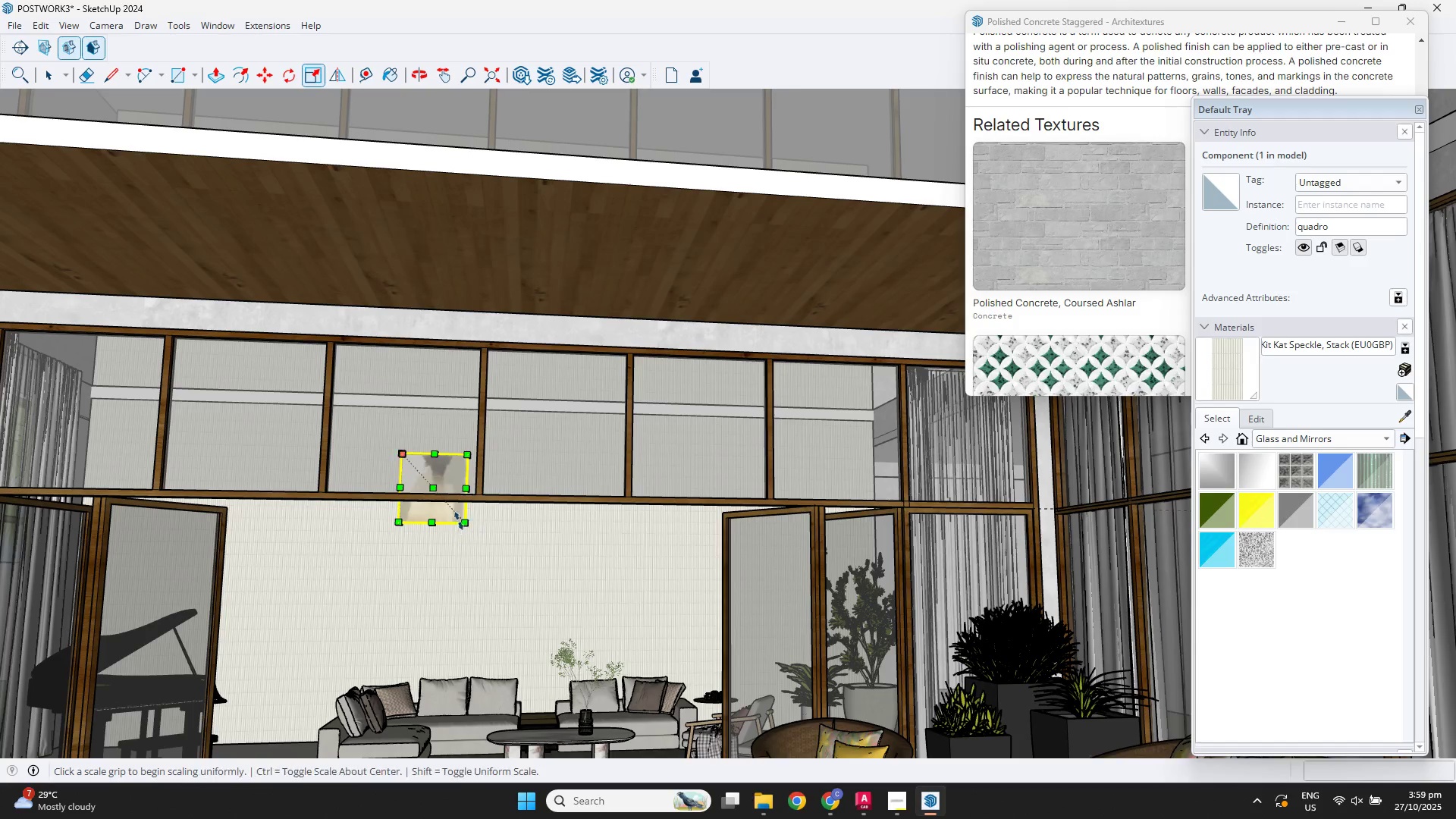 
left_click([463, 519])
 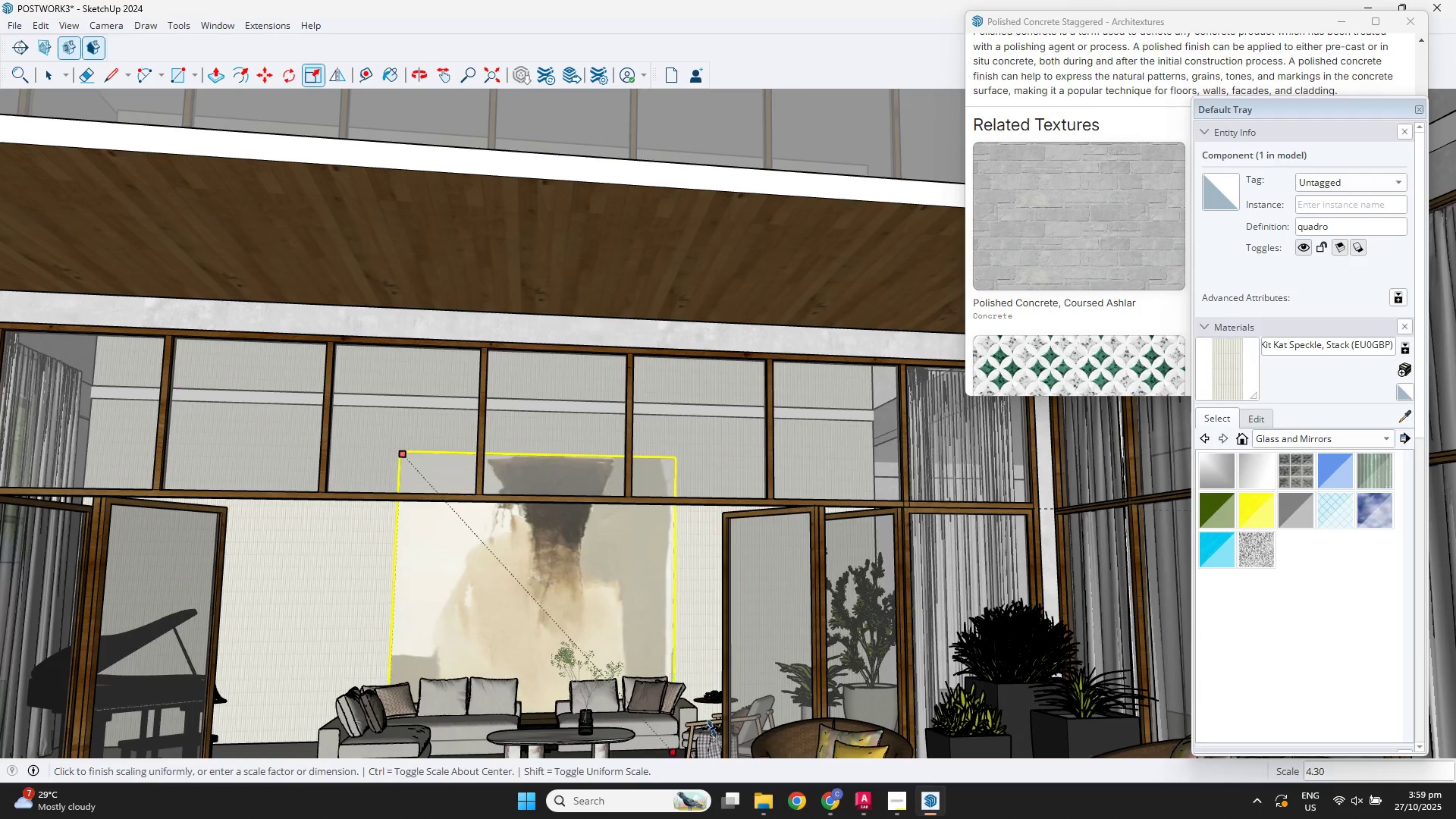 
left_click([712, 732])
 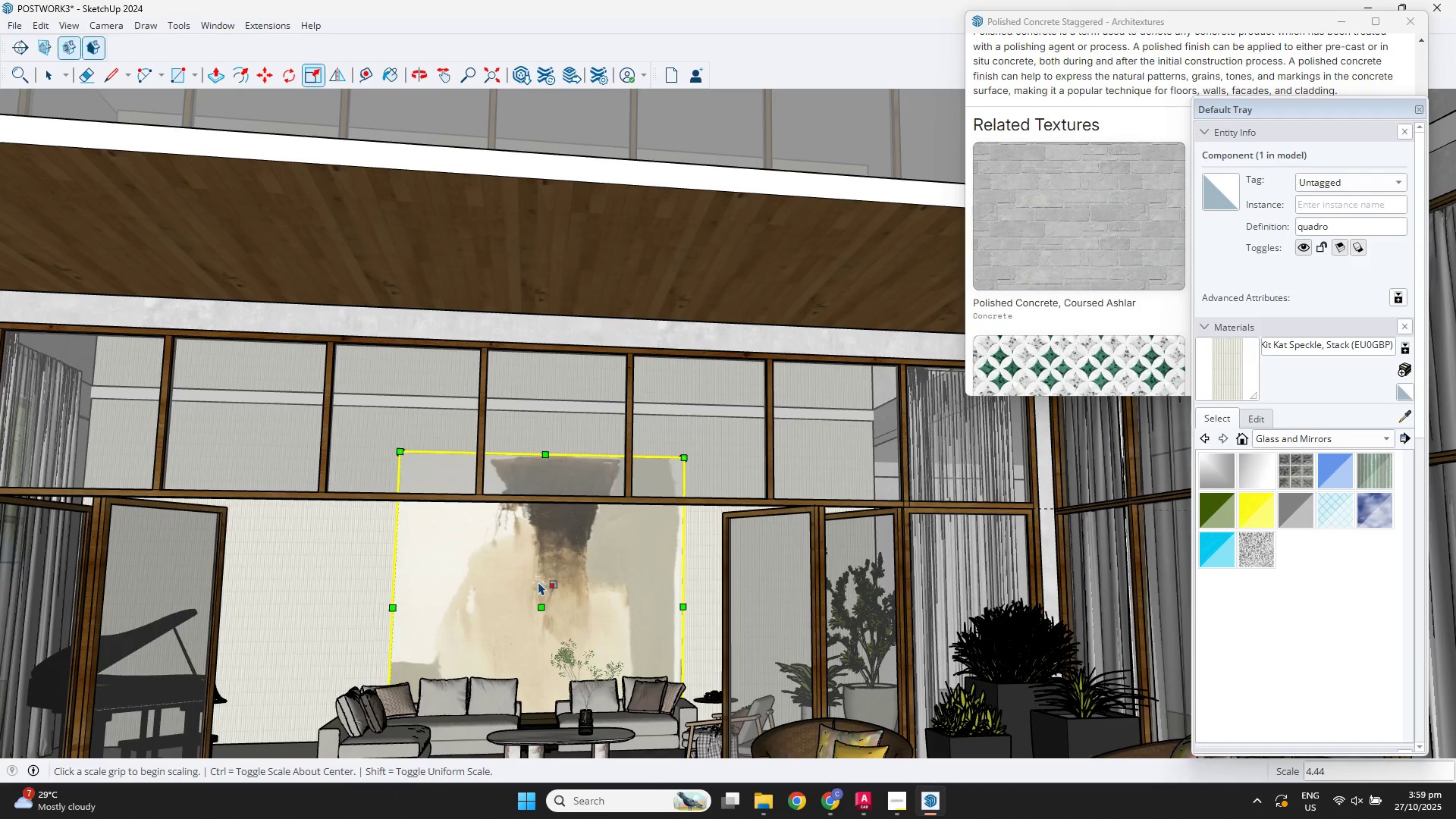 
key(M)
 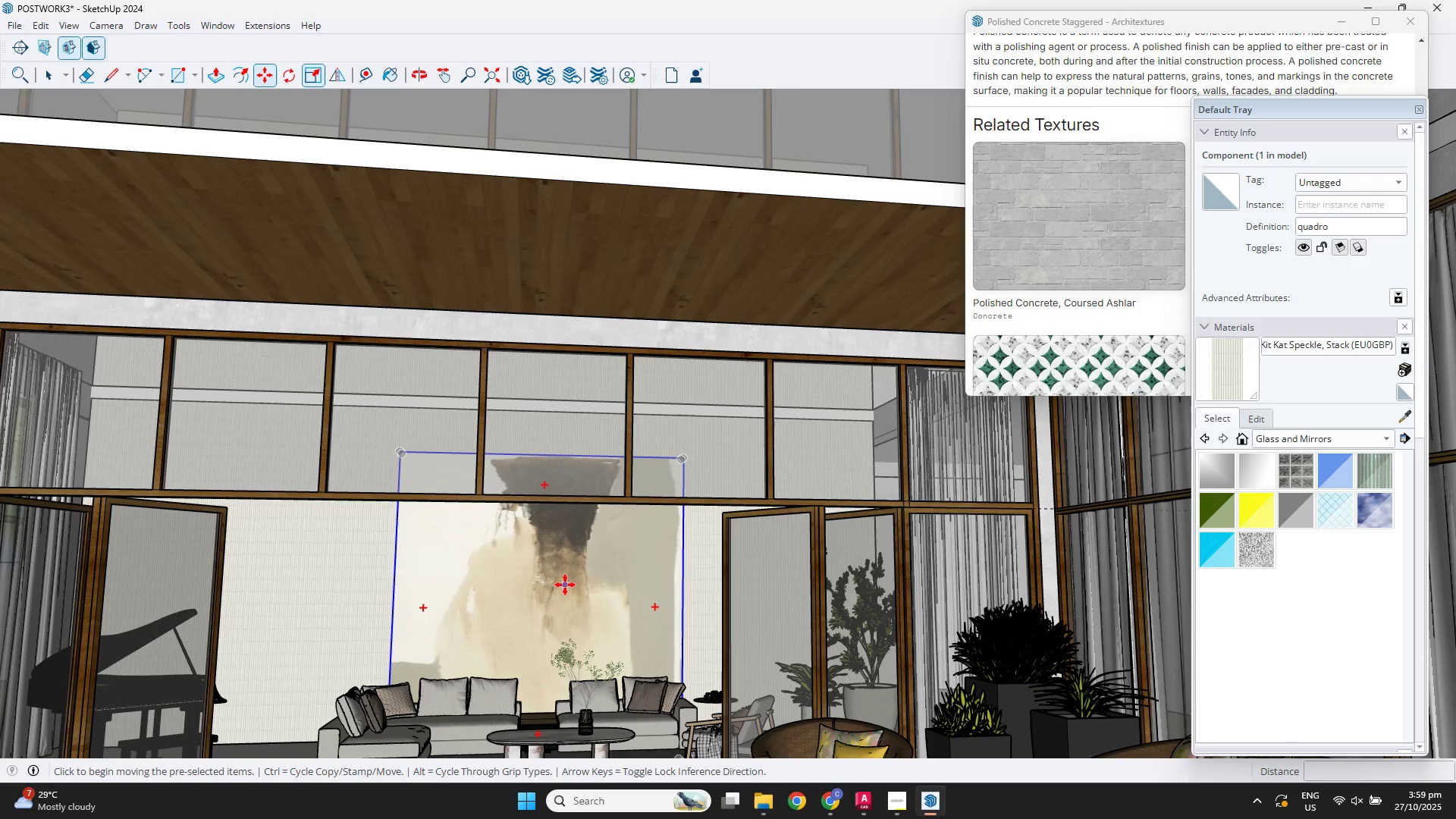 
left_click([565, 585])
 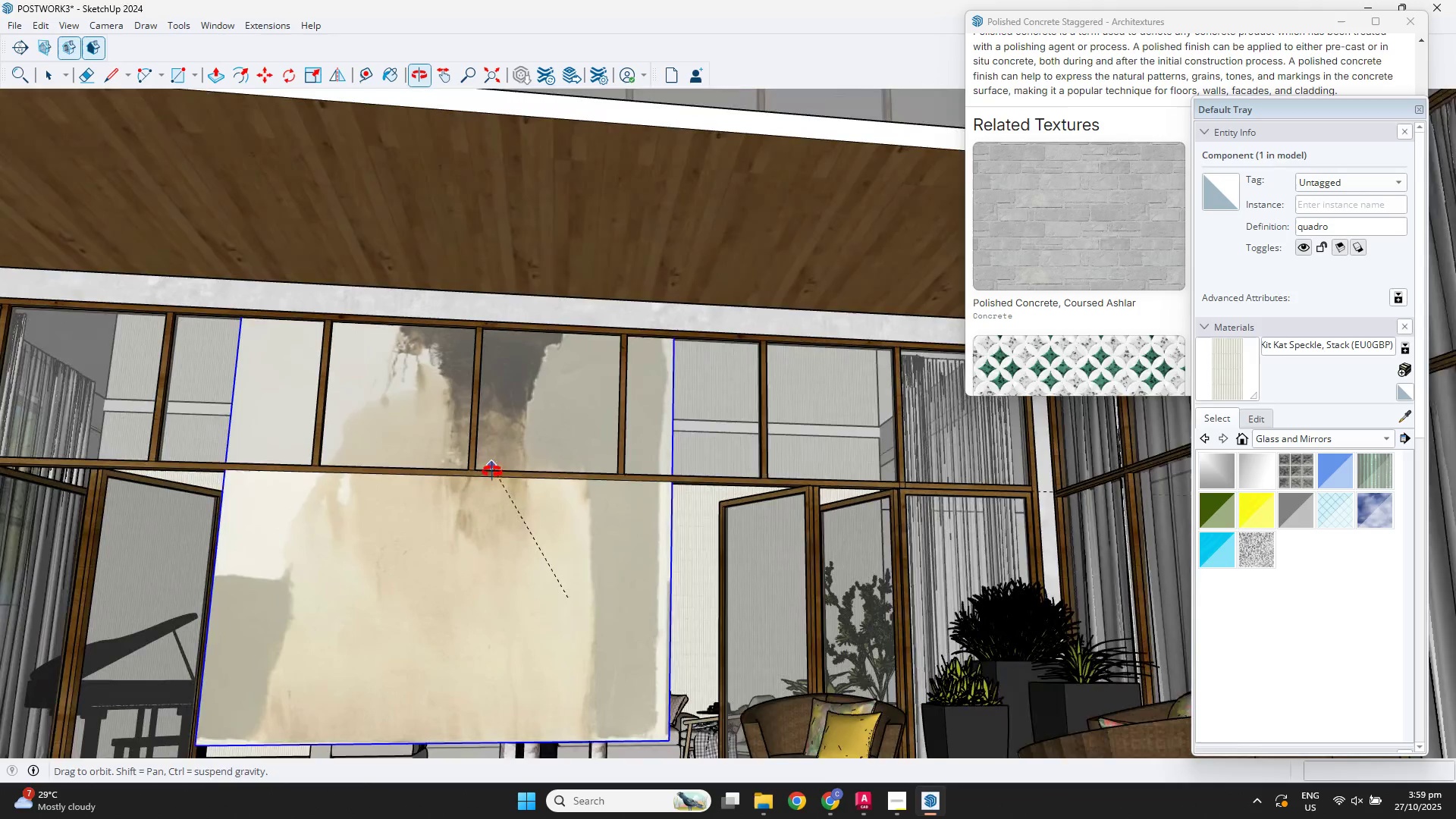 
scroll: coordinate [473, 517], scroll_direction: up, amount: 2.0
 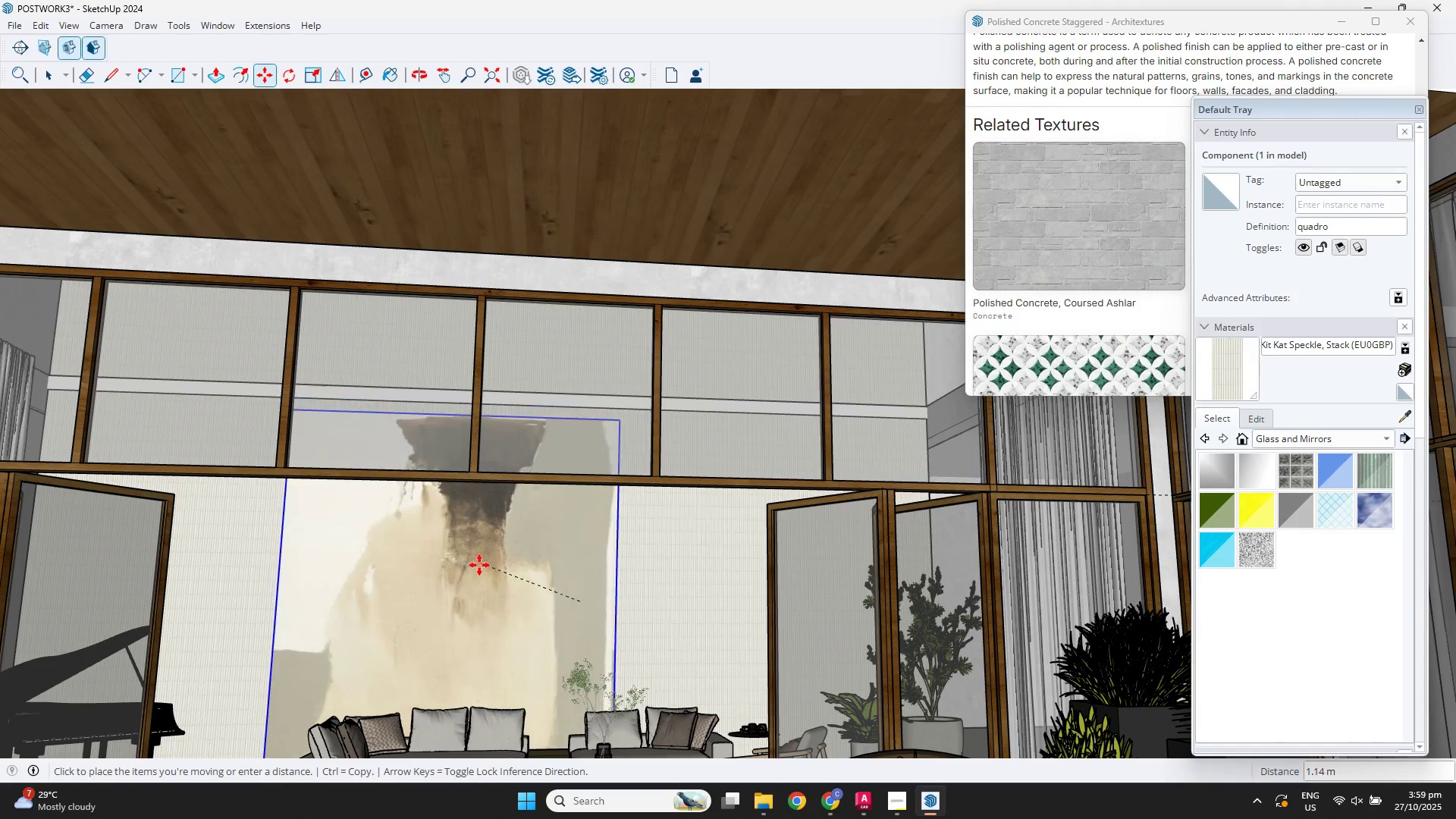 
left_click_drag(start_coordinate=[479, 562], to_coordinate=[479, 556])
 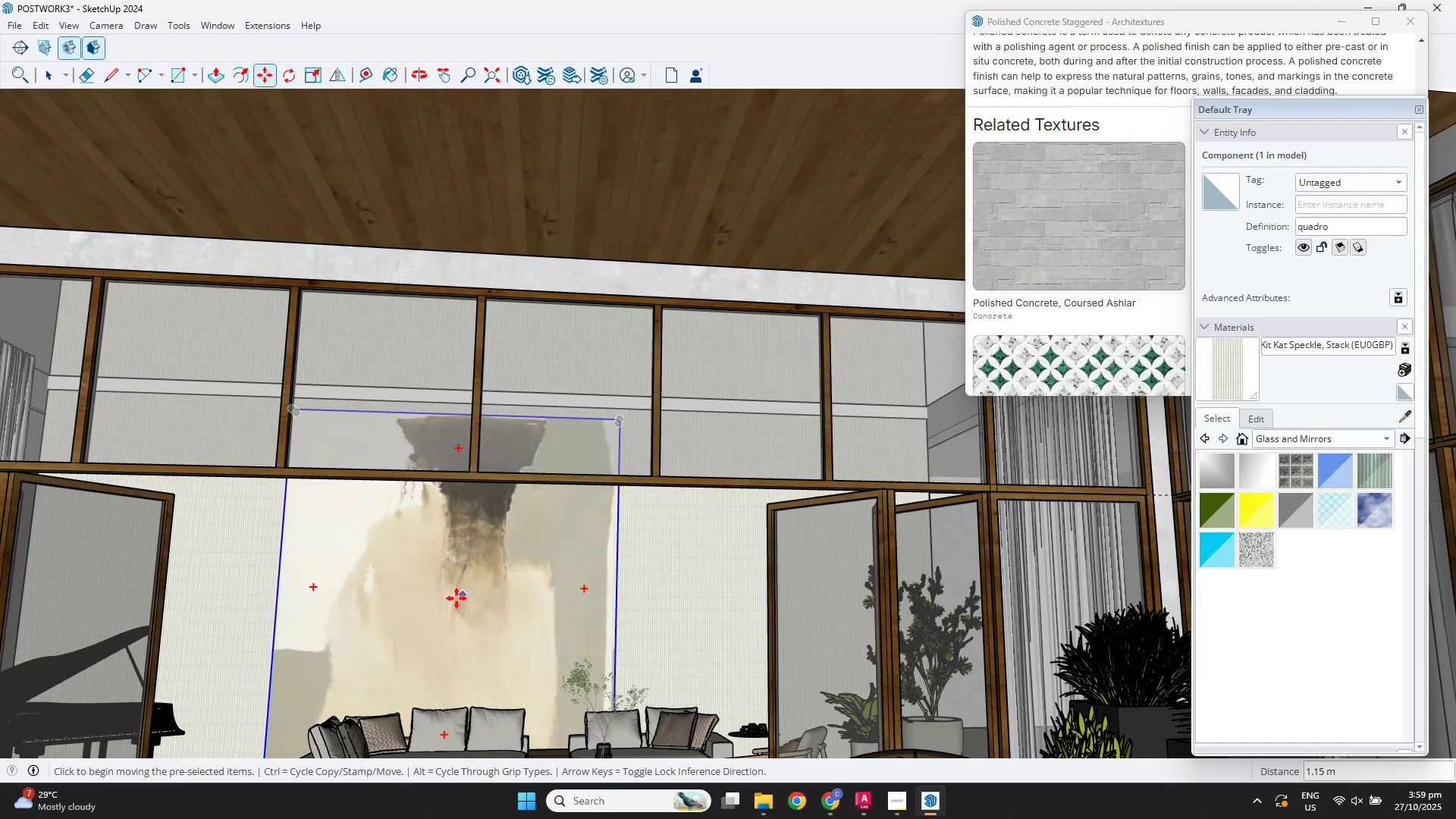 
double_click([448, 603])
 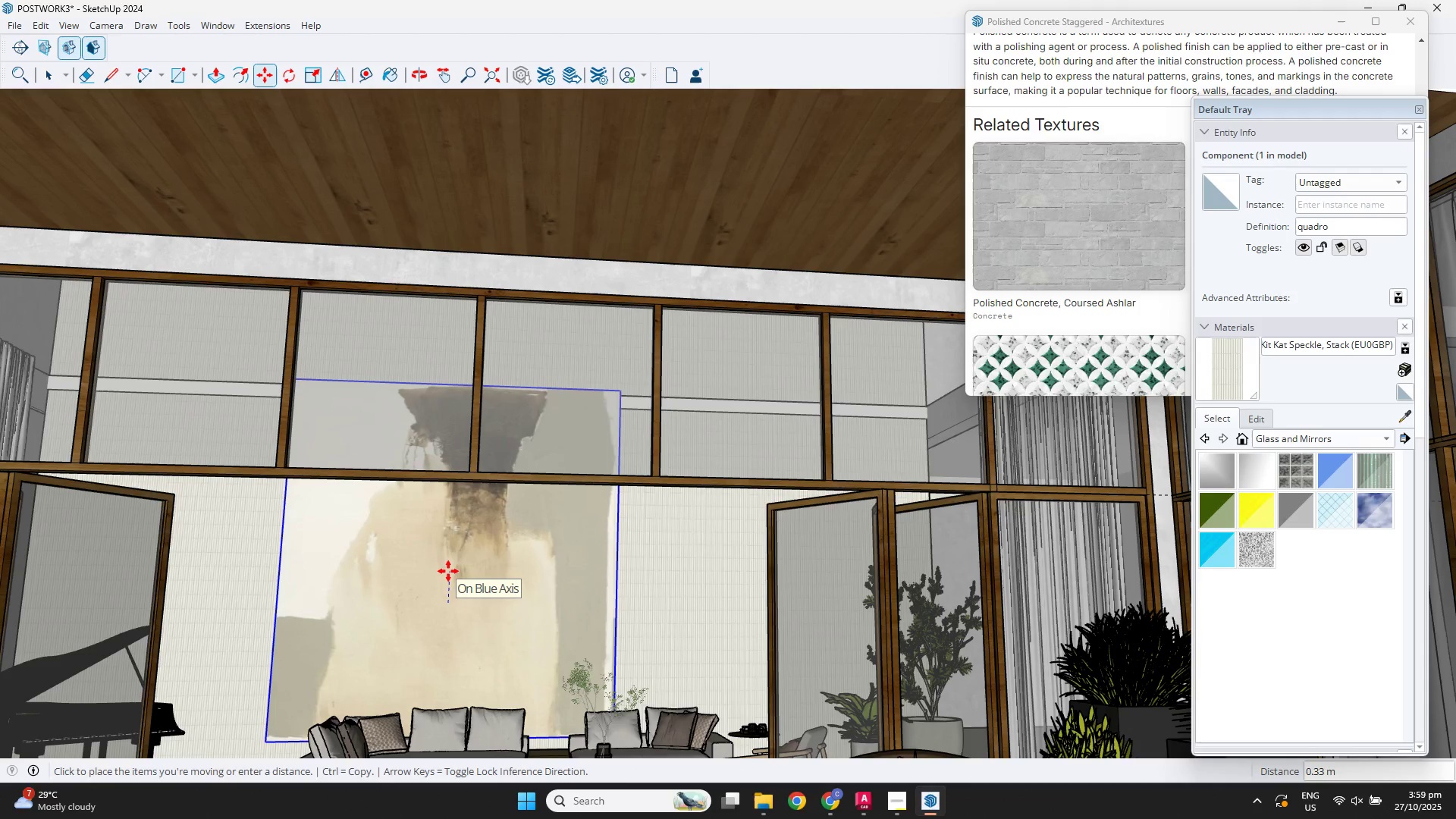 
key(ArrowUp)
 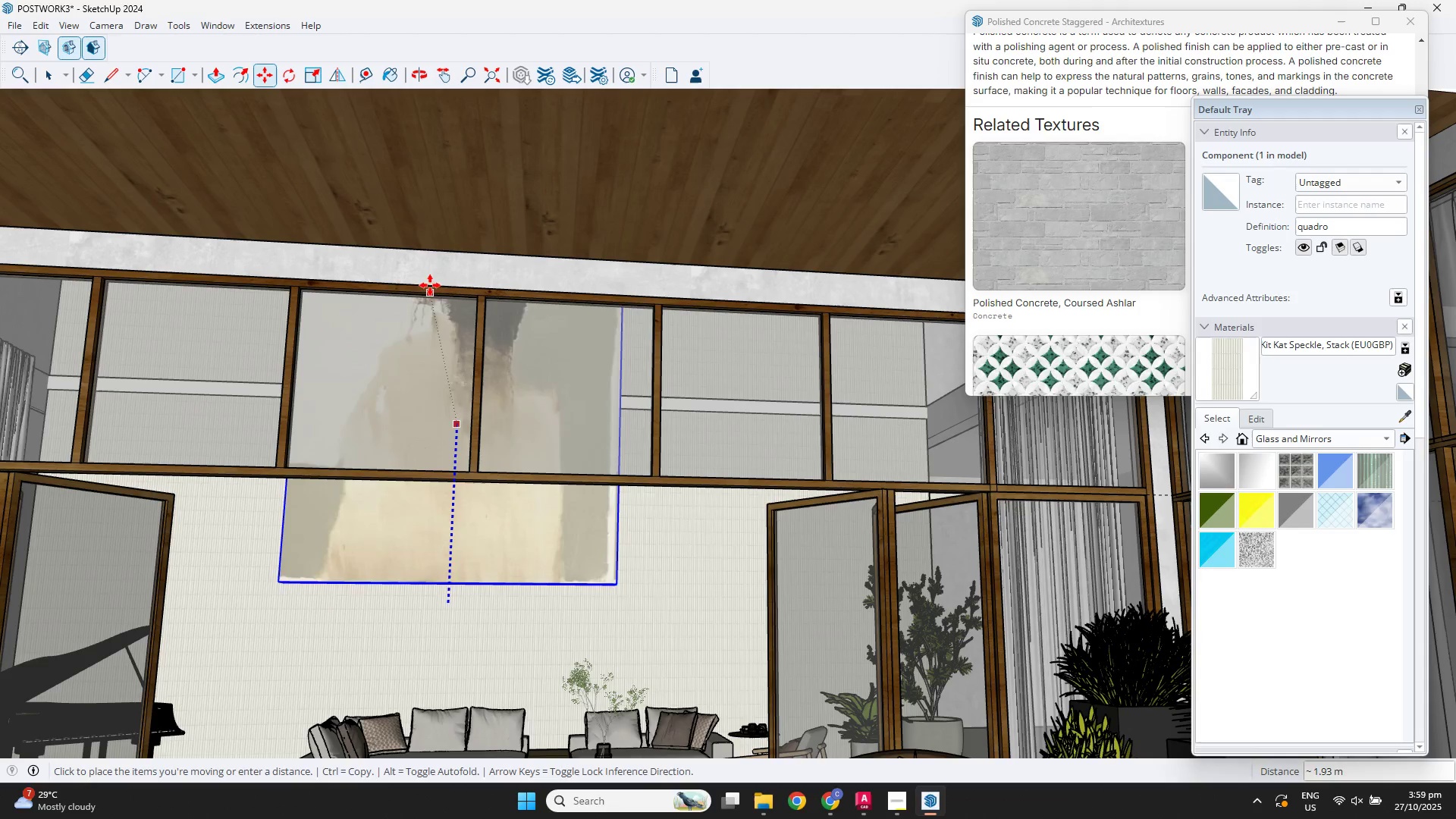 
left_click([428, 243])
 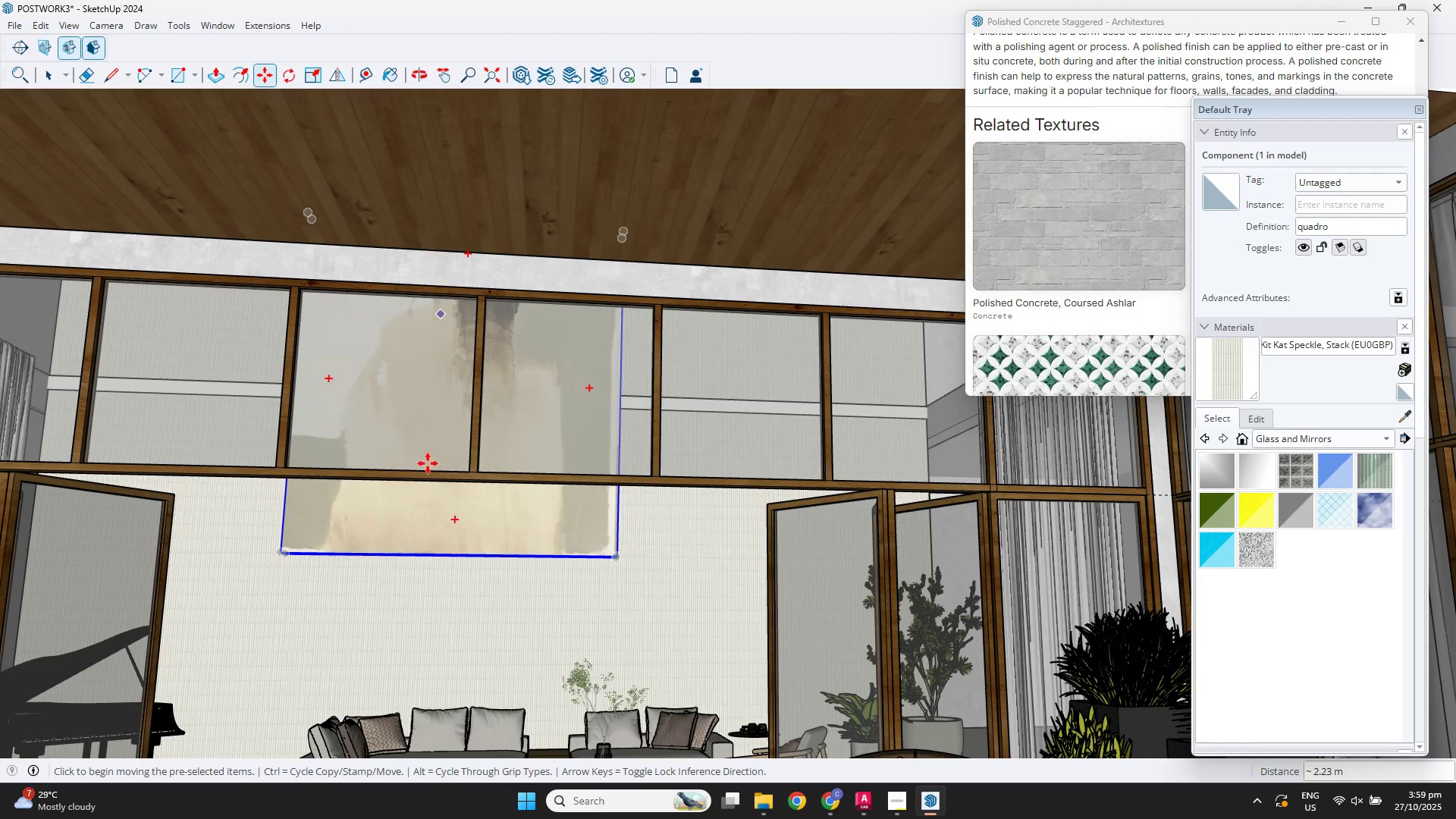 
scroll: coordinate [423, 491], scroll_direction: up, amount: 3.0
 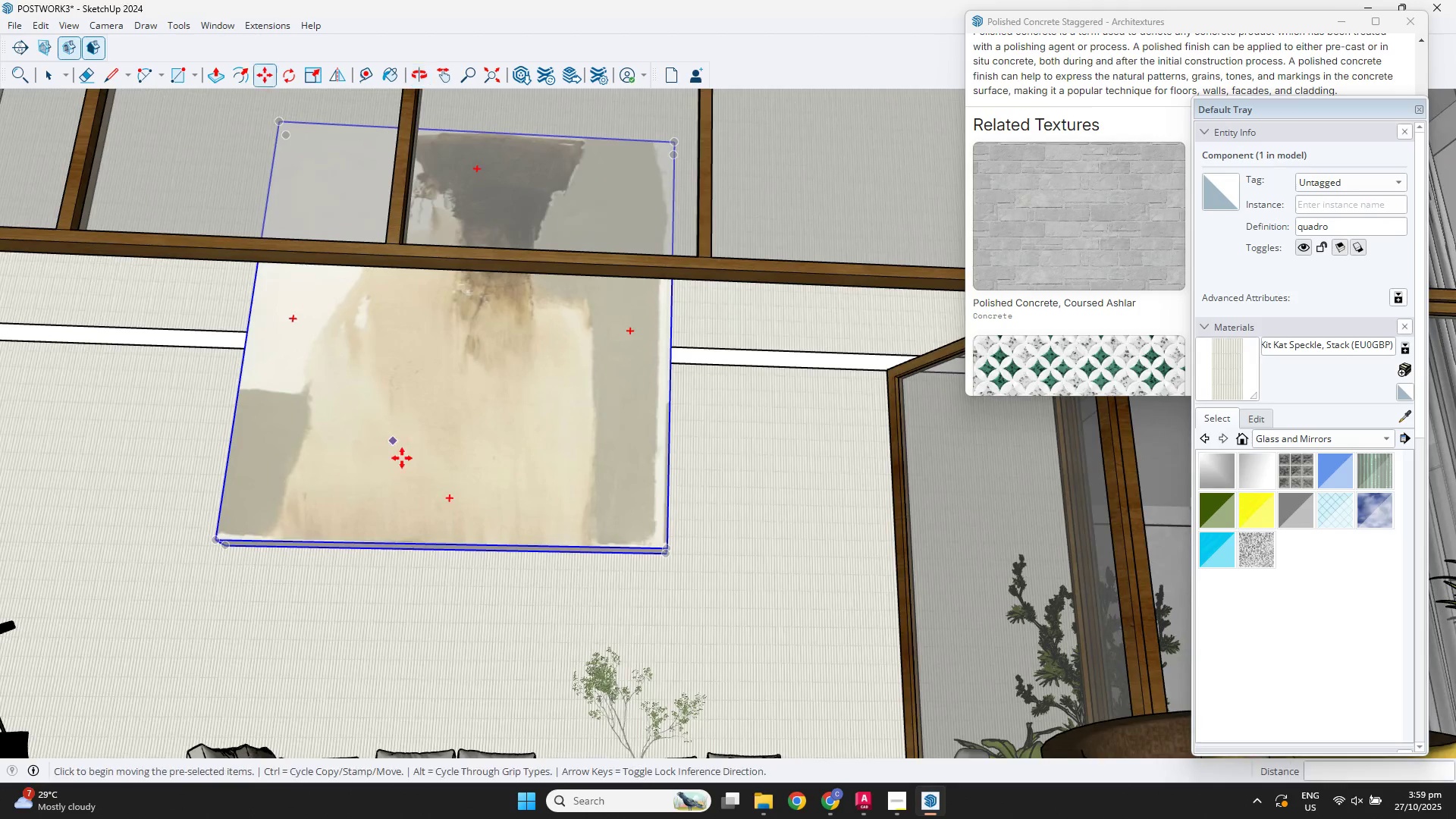 
left_click([435, 500])
 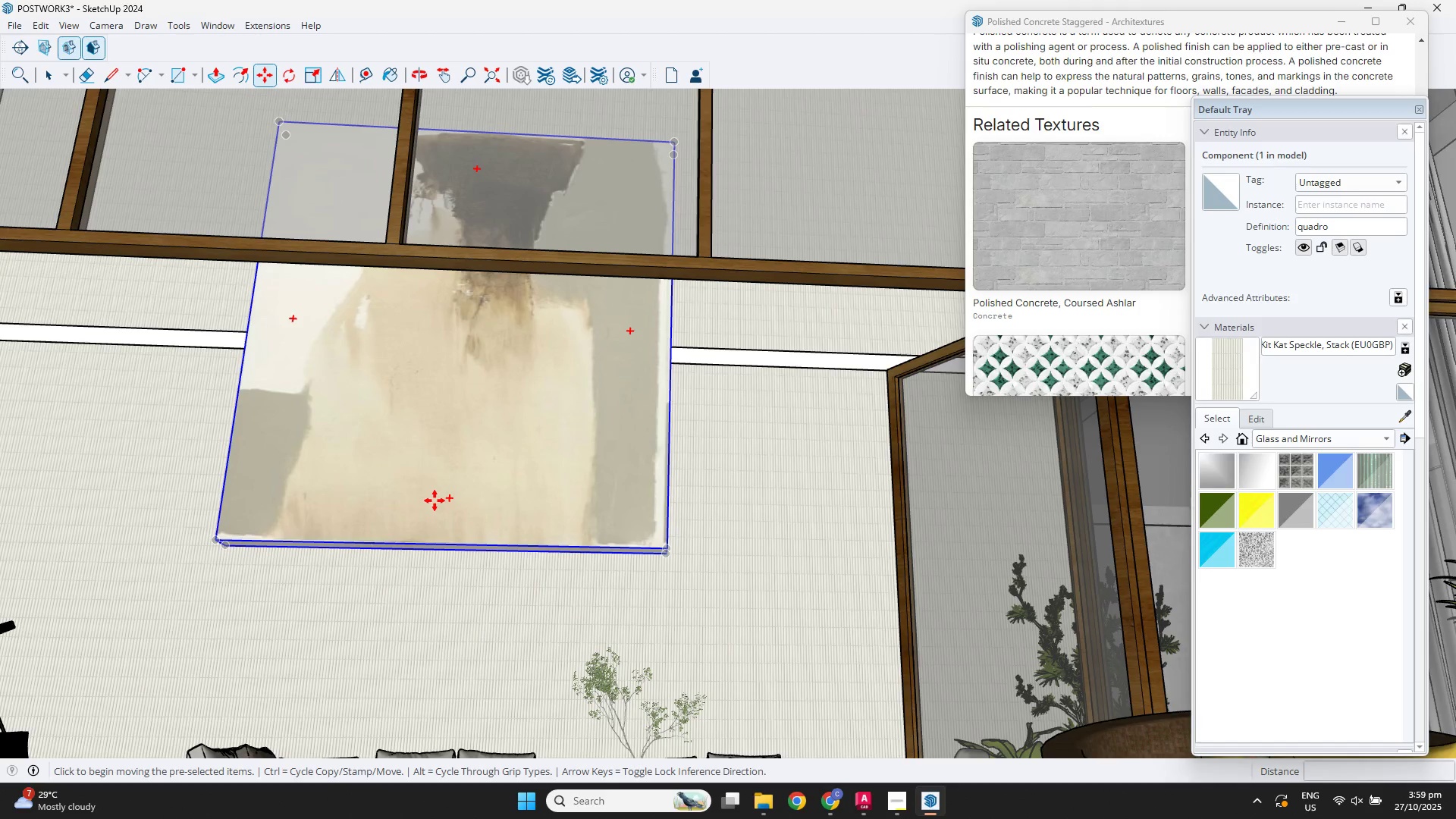 
key(M)
 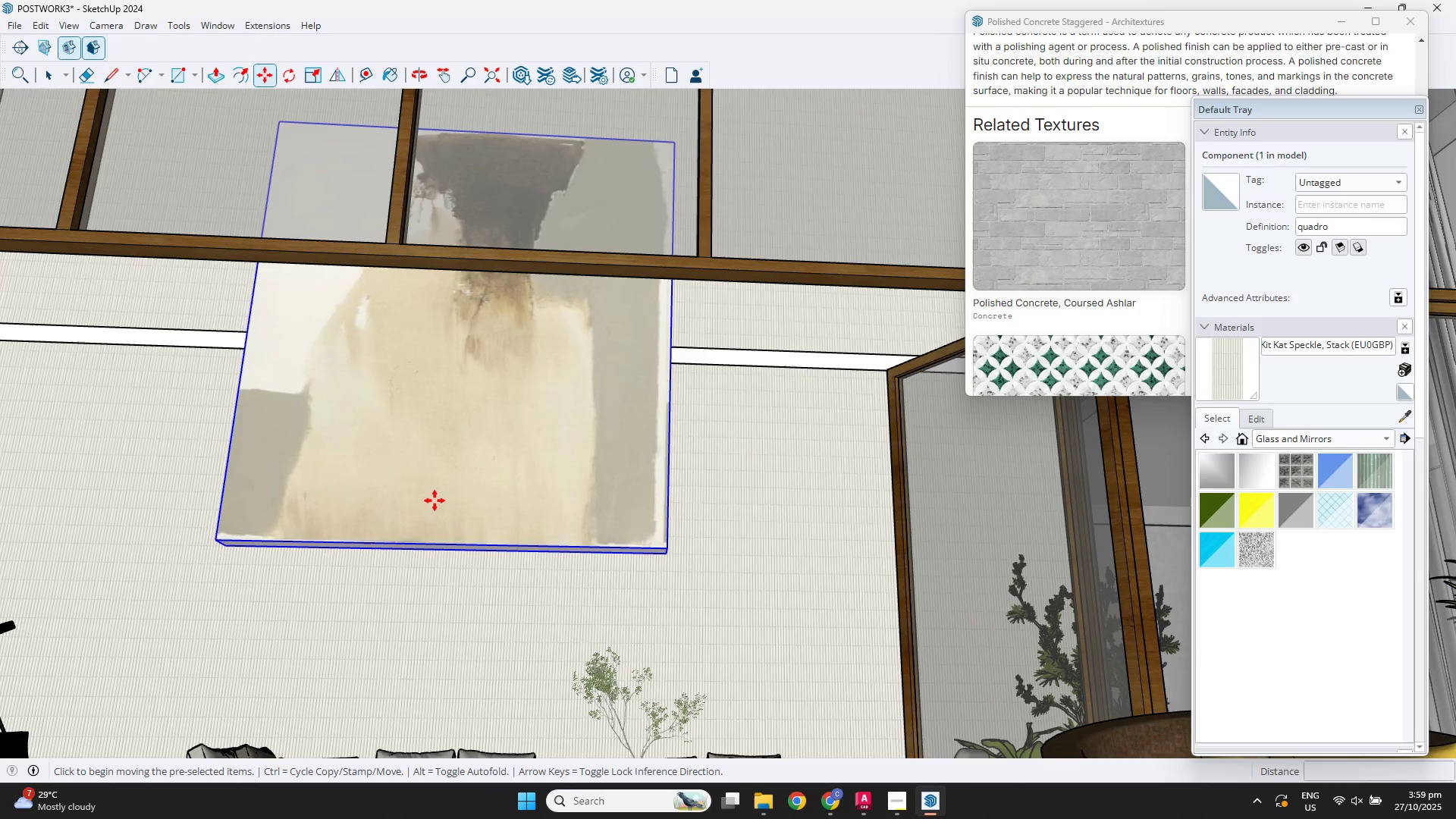 
left_click([435, 500])
 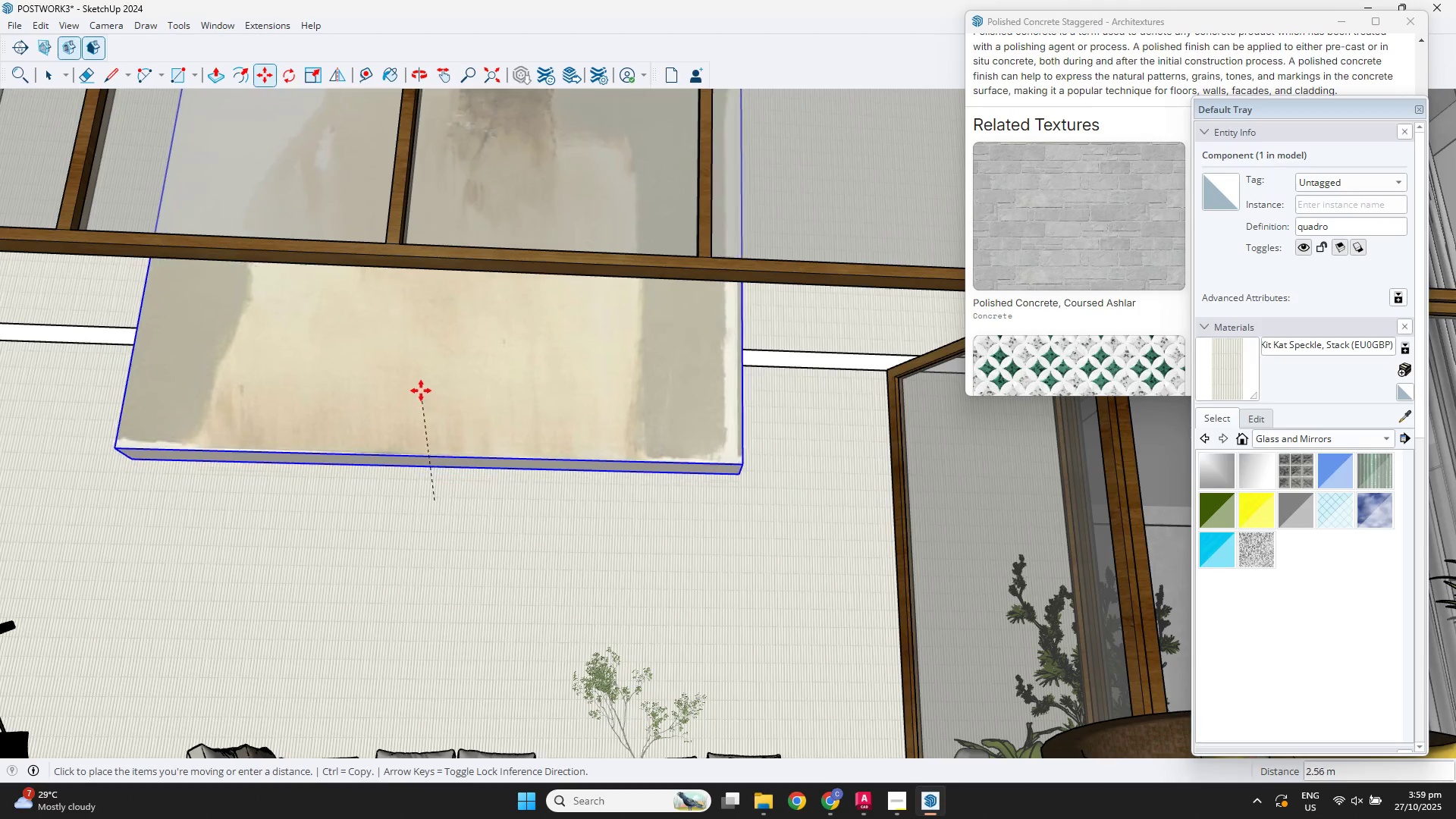 
key(ArrowUp)
 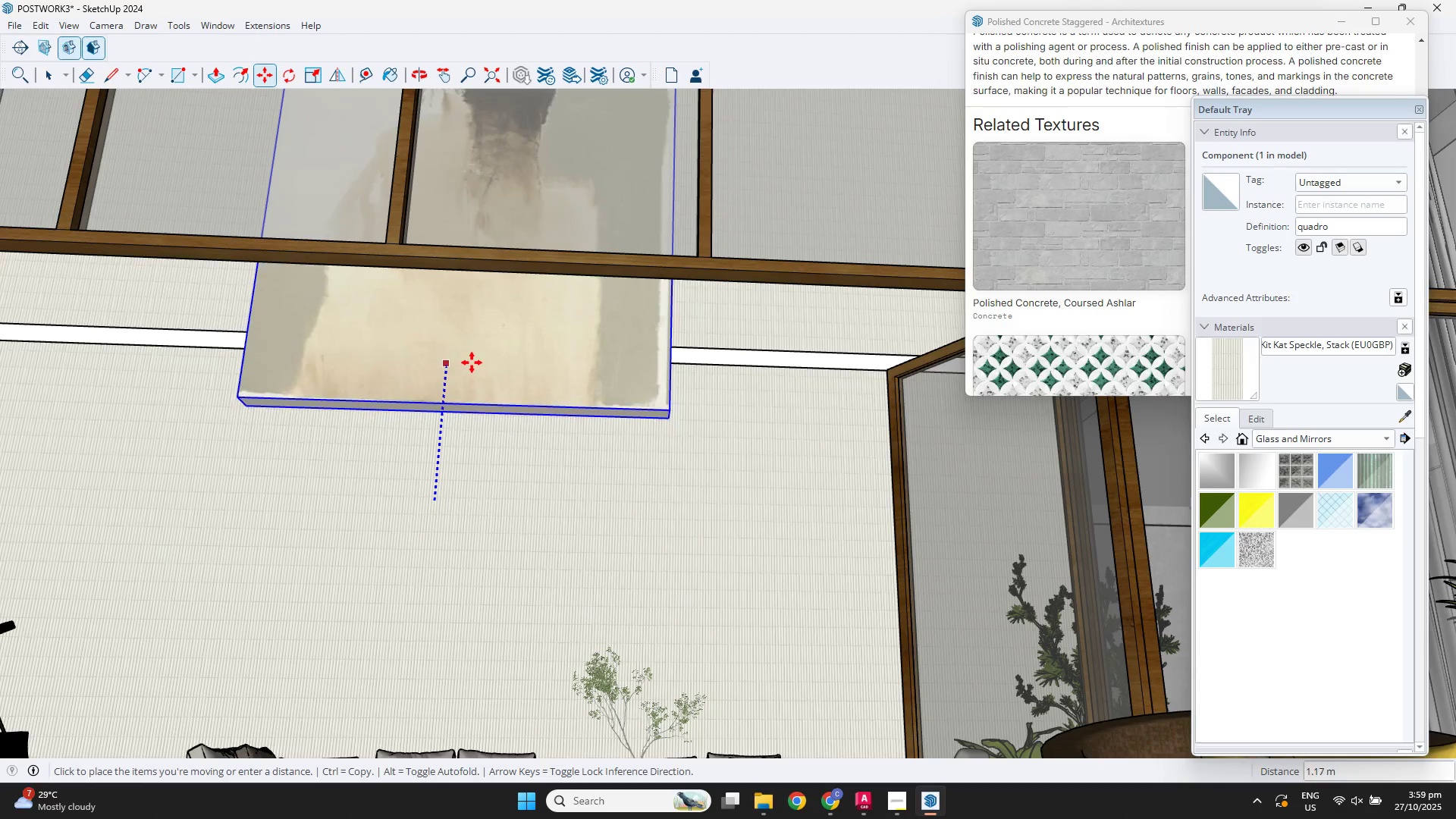 
left_click([472, 360])
 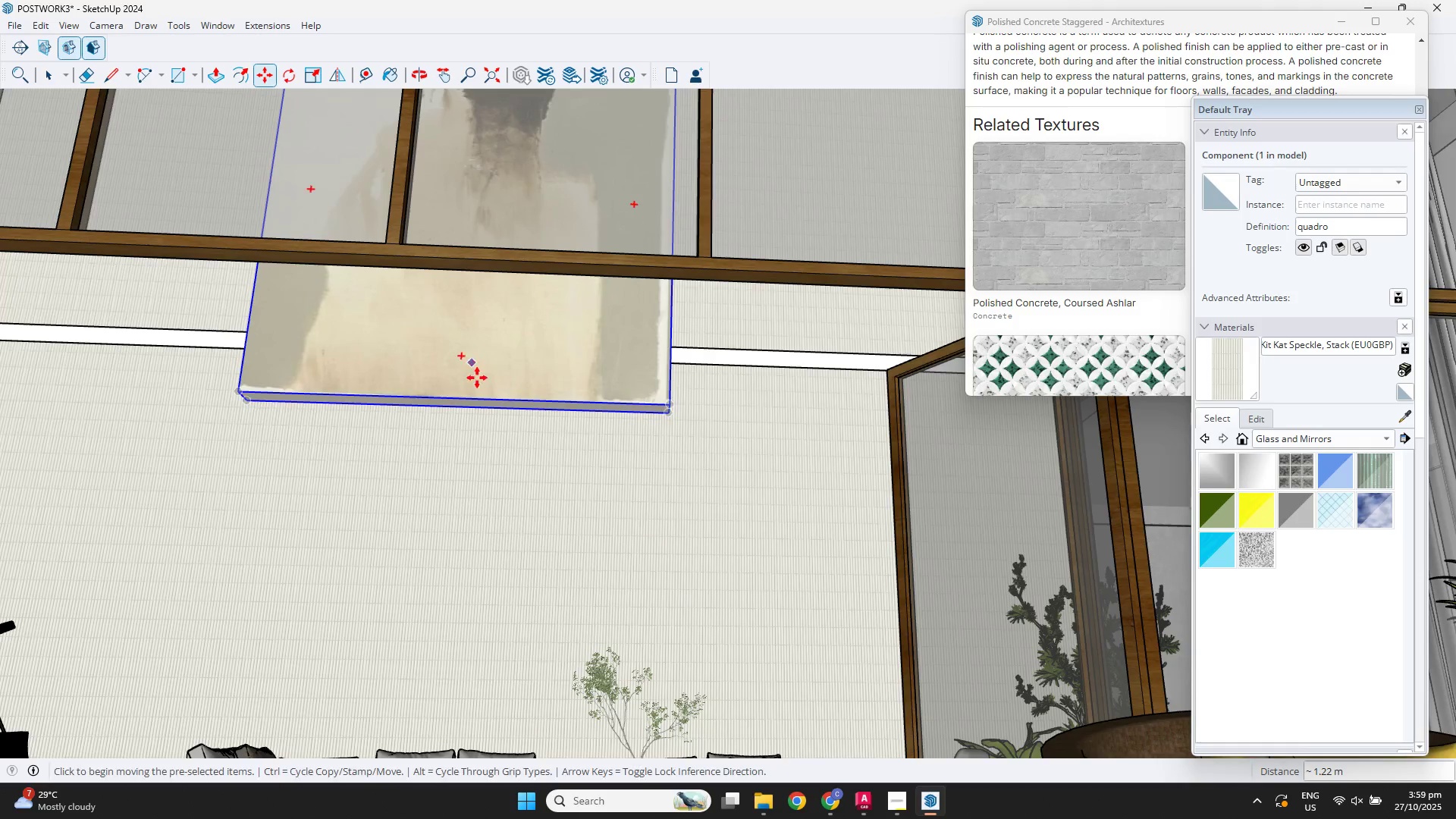 
scroll: coordinate [576, 565], scroll_direction: down, amount: 13.0
 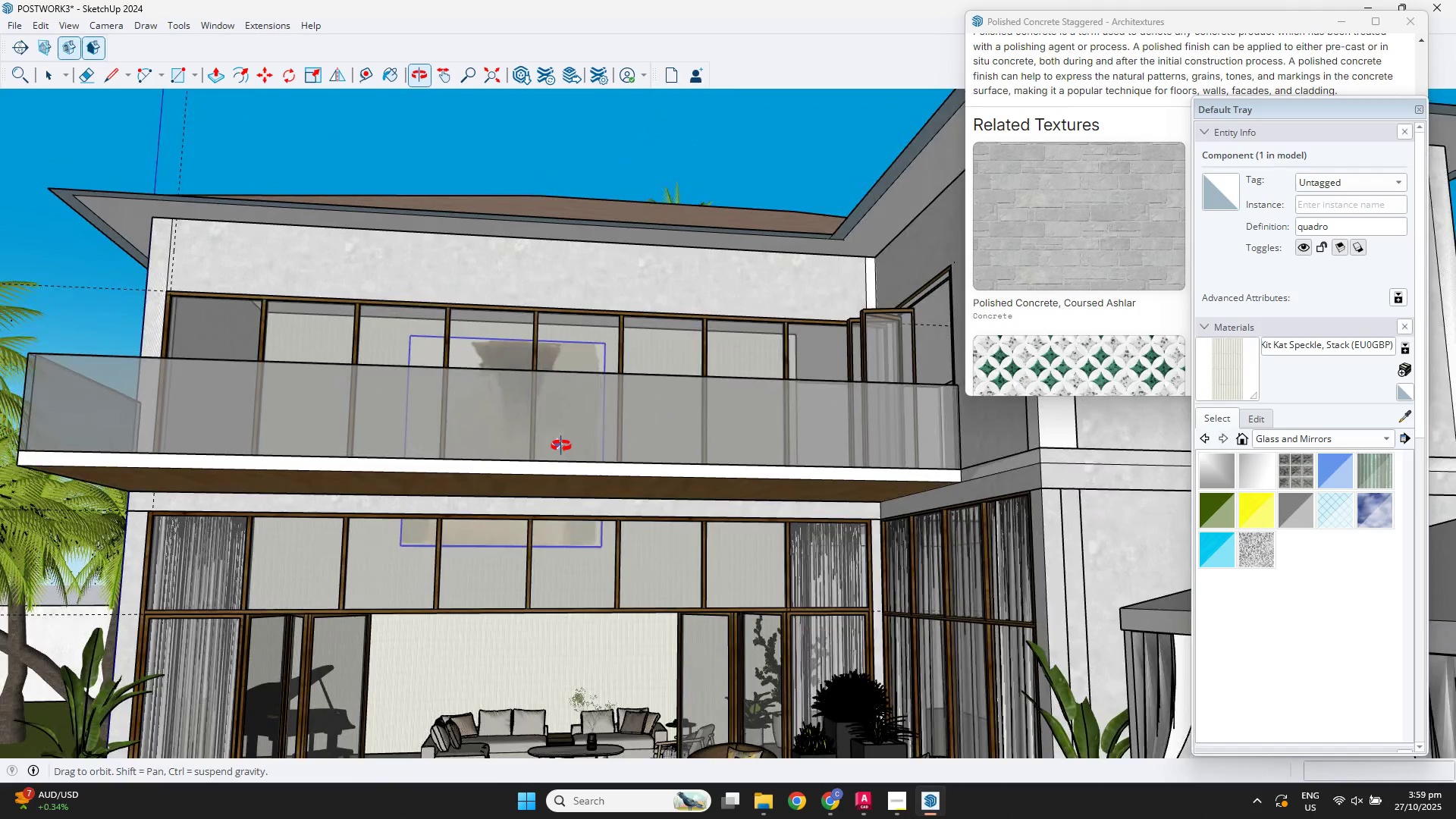 
scroll: coordinate [545, 626], scroll_direction: up, amount: 4.0
 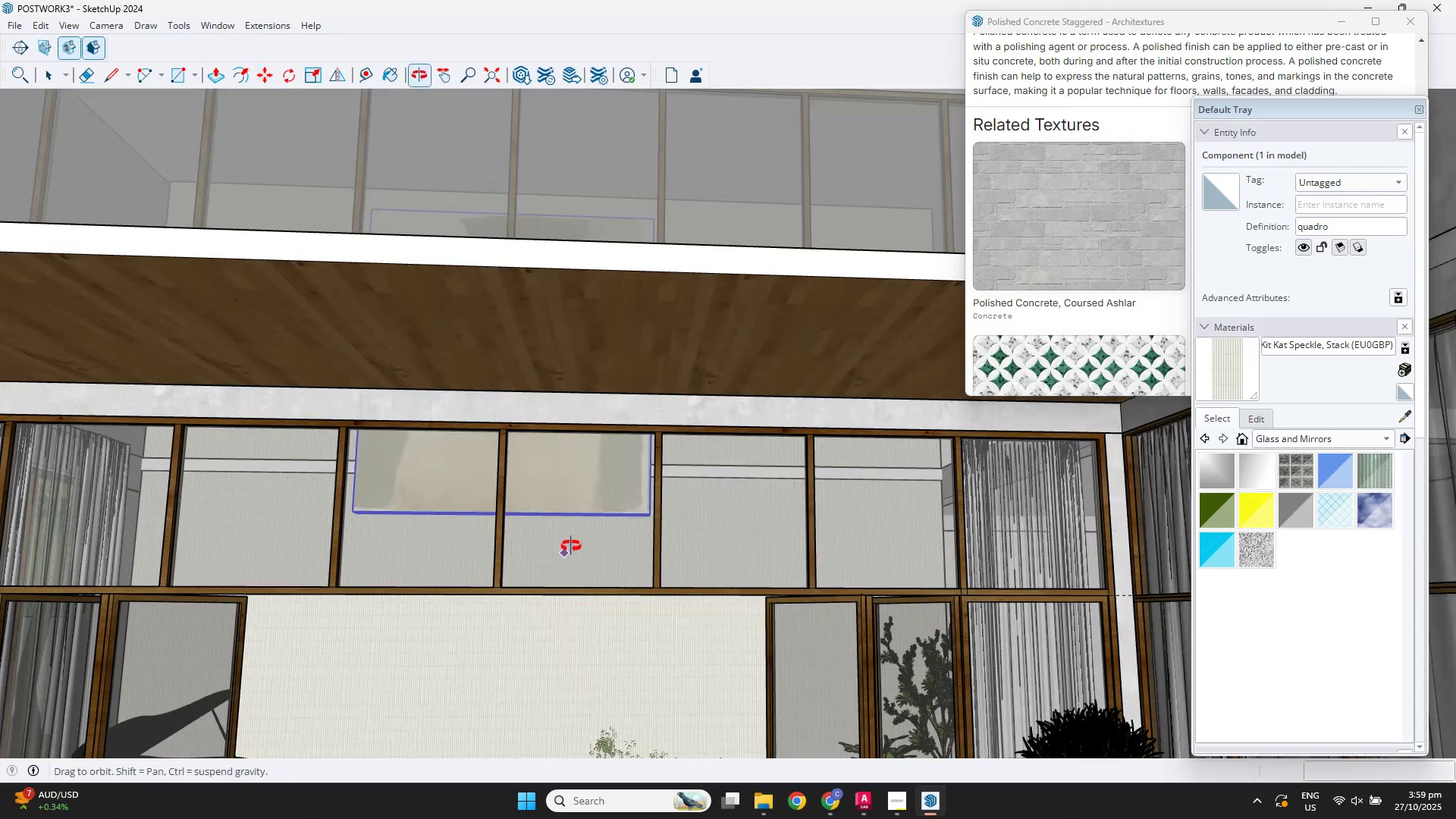 
hold_key(key=ShiftLeft, duration=0.46)
 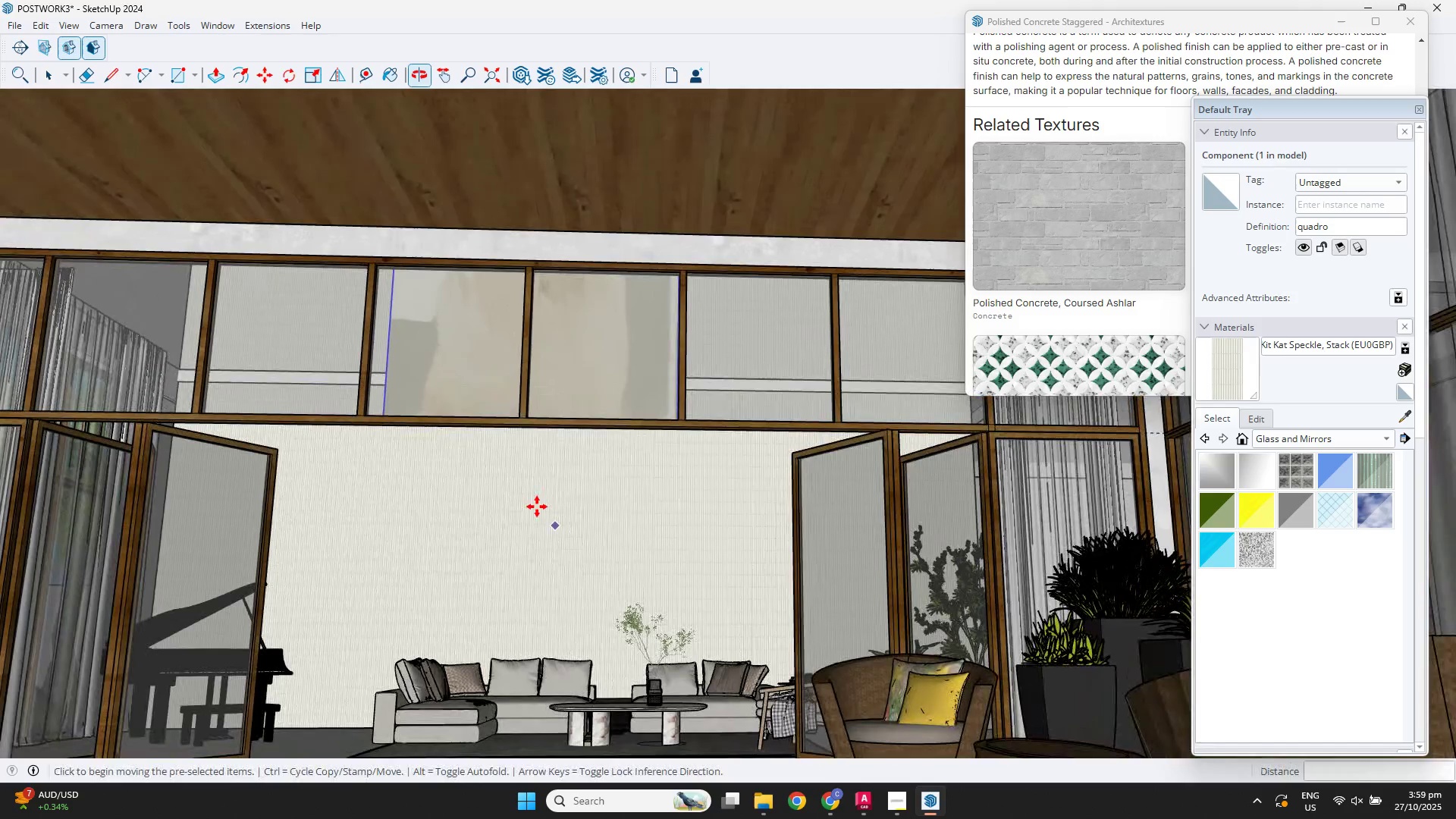 
scroll: coordinate [523, 466], scroll_direction: up, amount: 3.0
 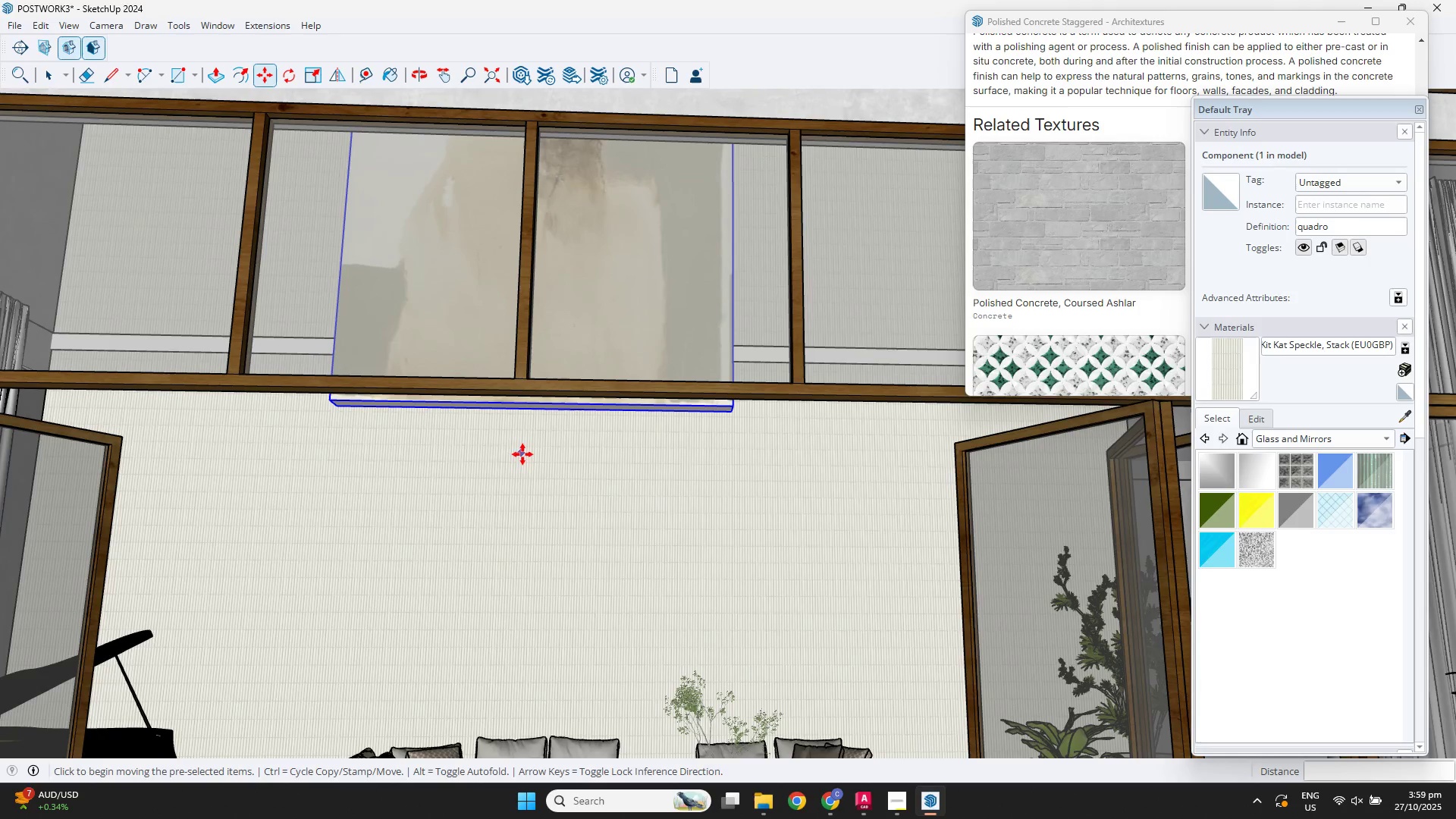 
key(S)
 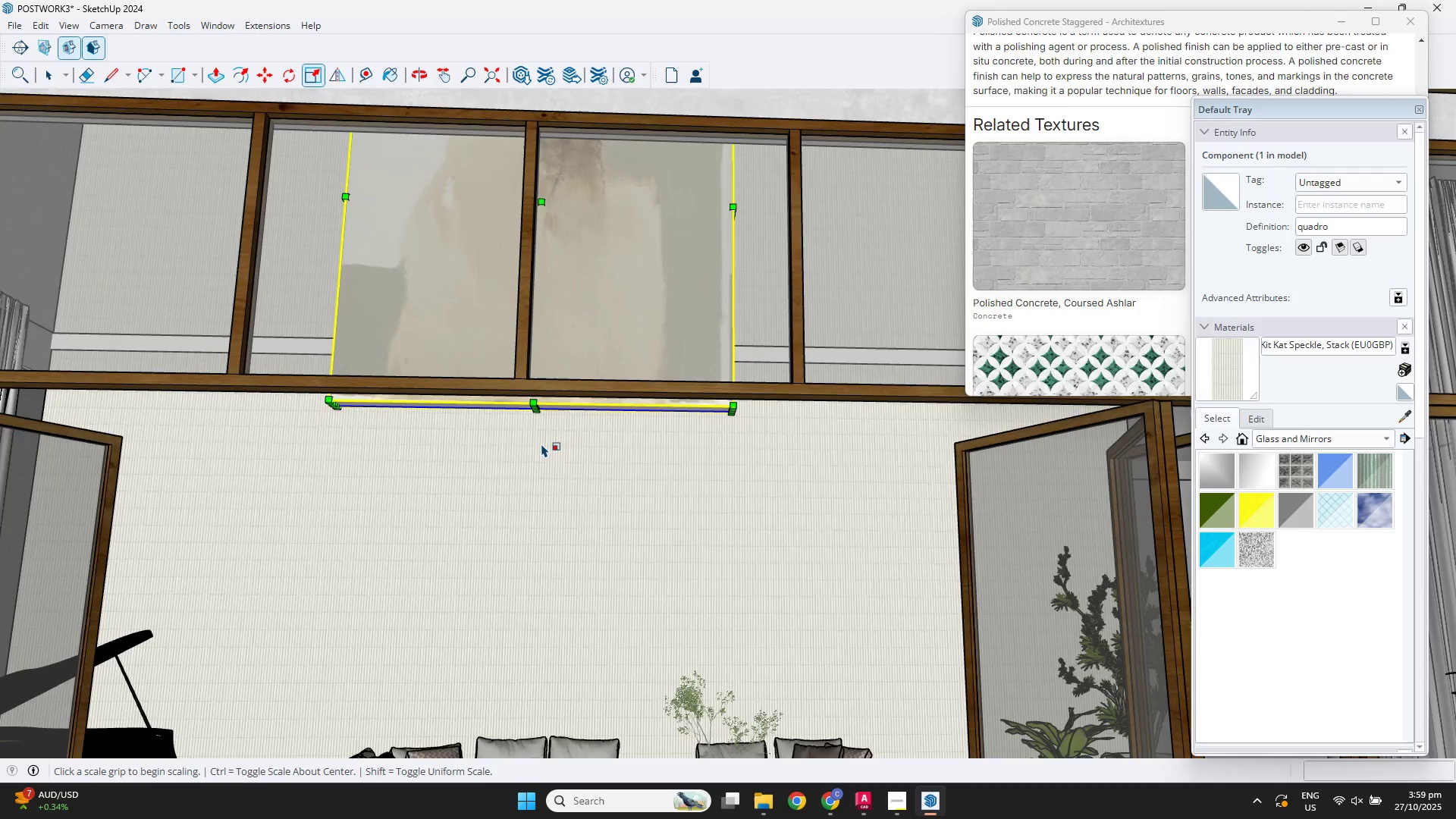 
scroll: coordinate [543, 412], scroll_direction: up, amount: 5.0
 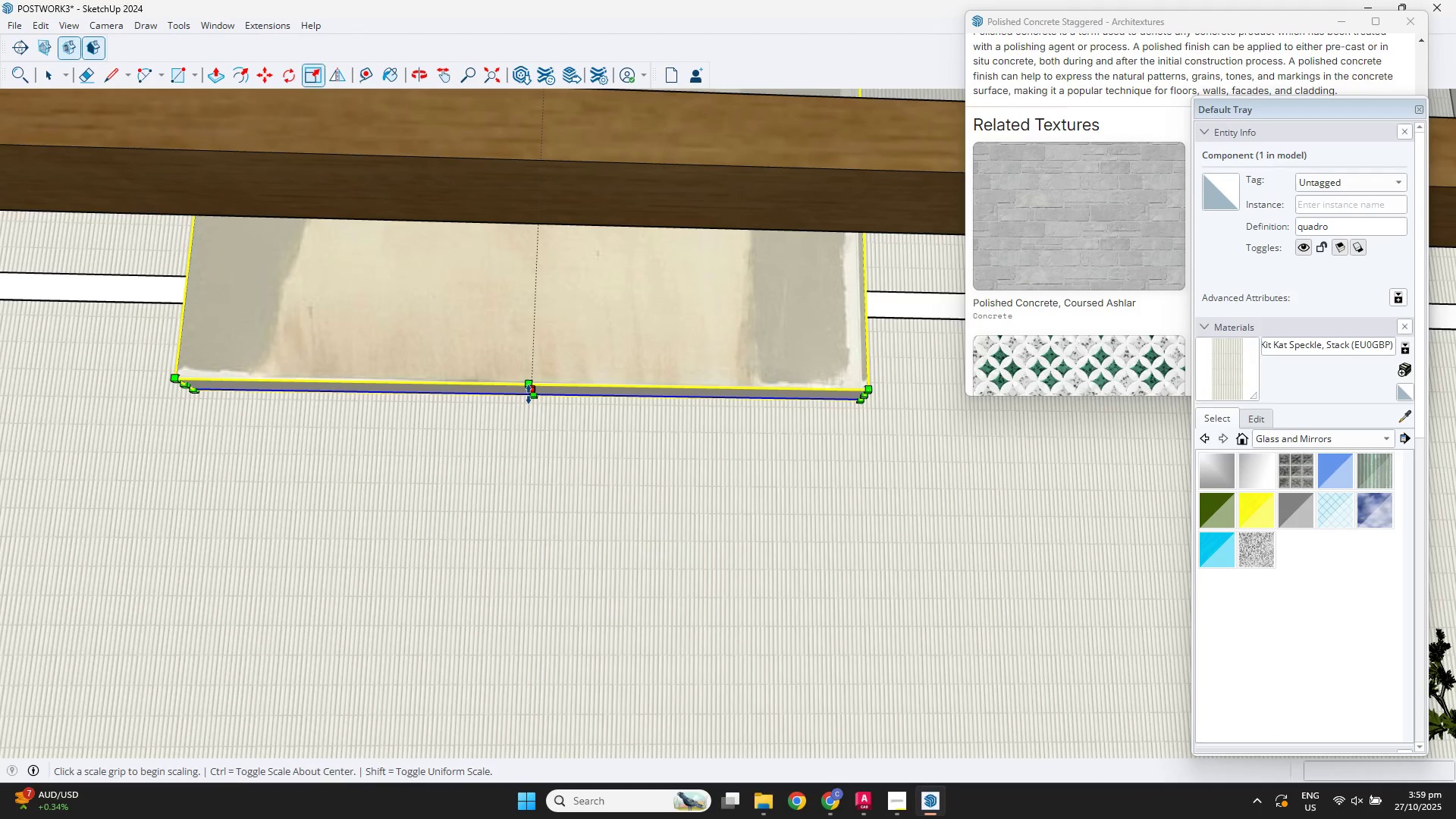 
left_click([529, 394])
 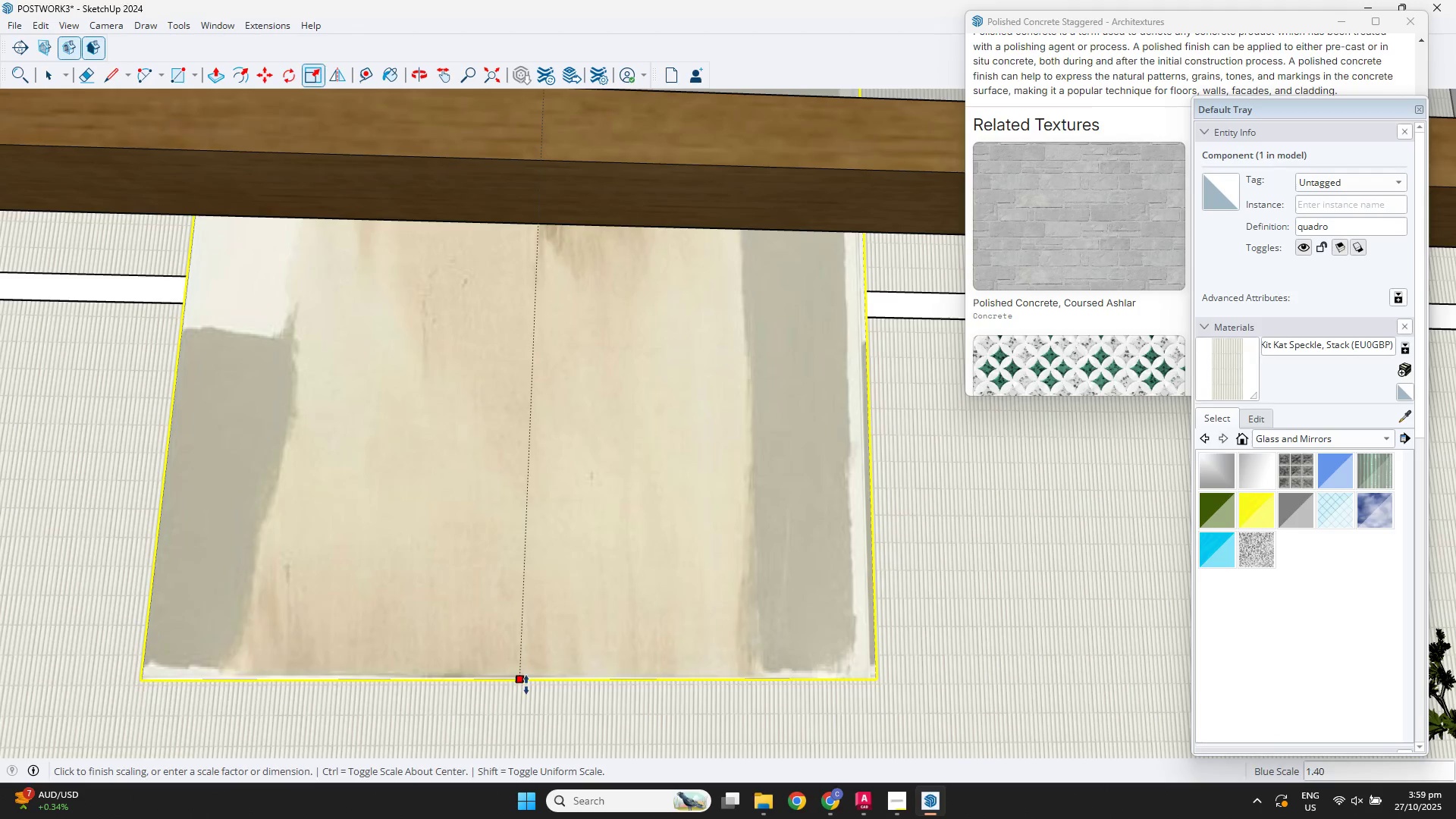 
left_click([522, 707])
 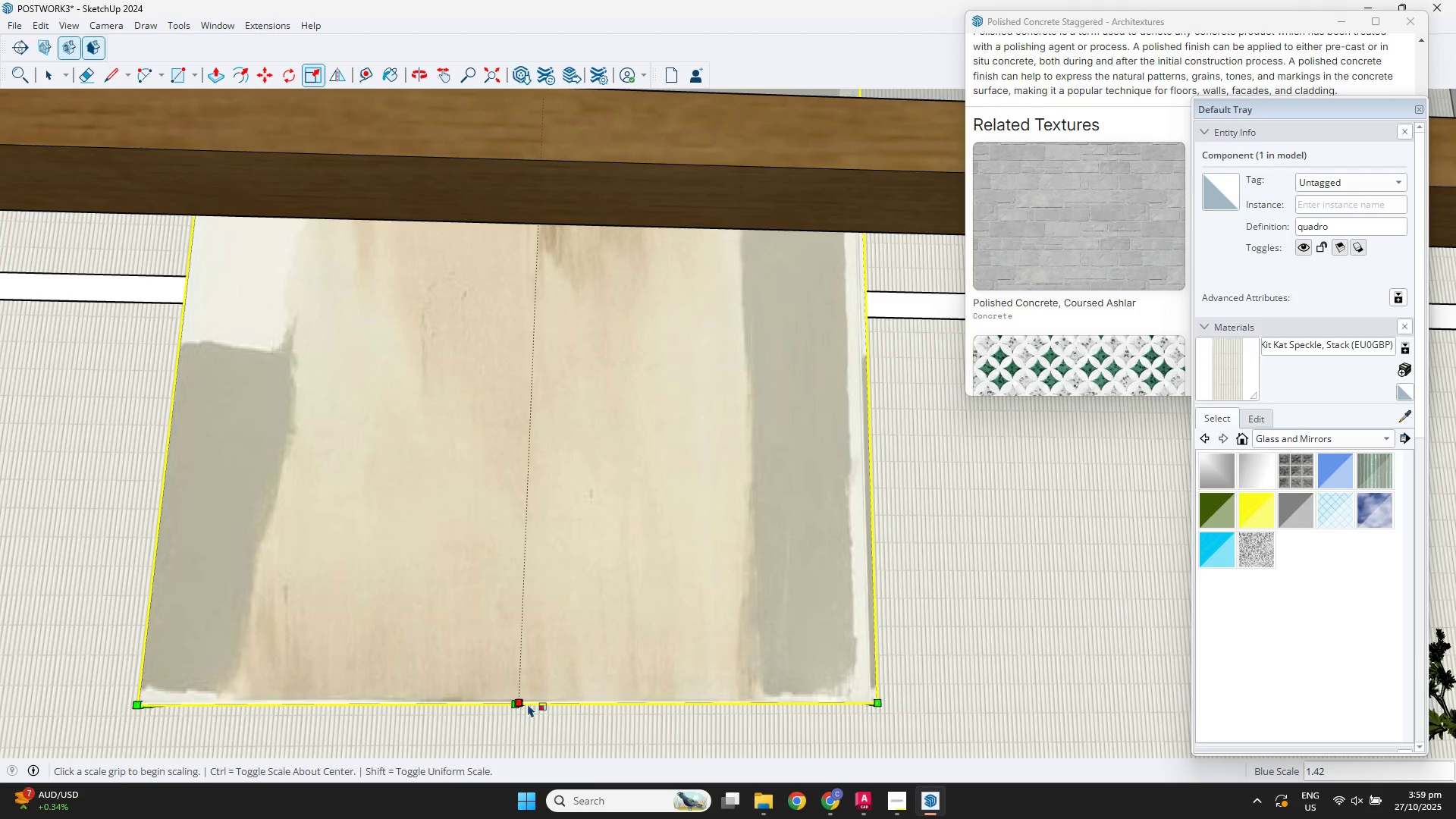 
scroll: coordinate [566, 680], scroll_direction: down, amount: 12.0
 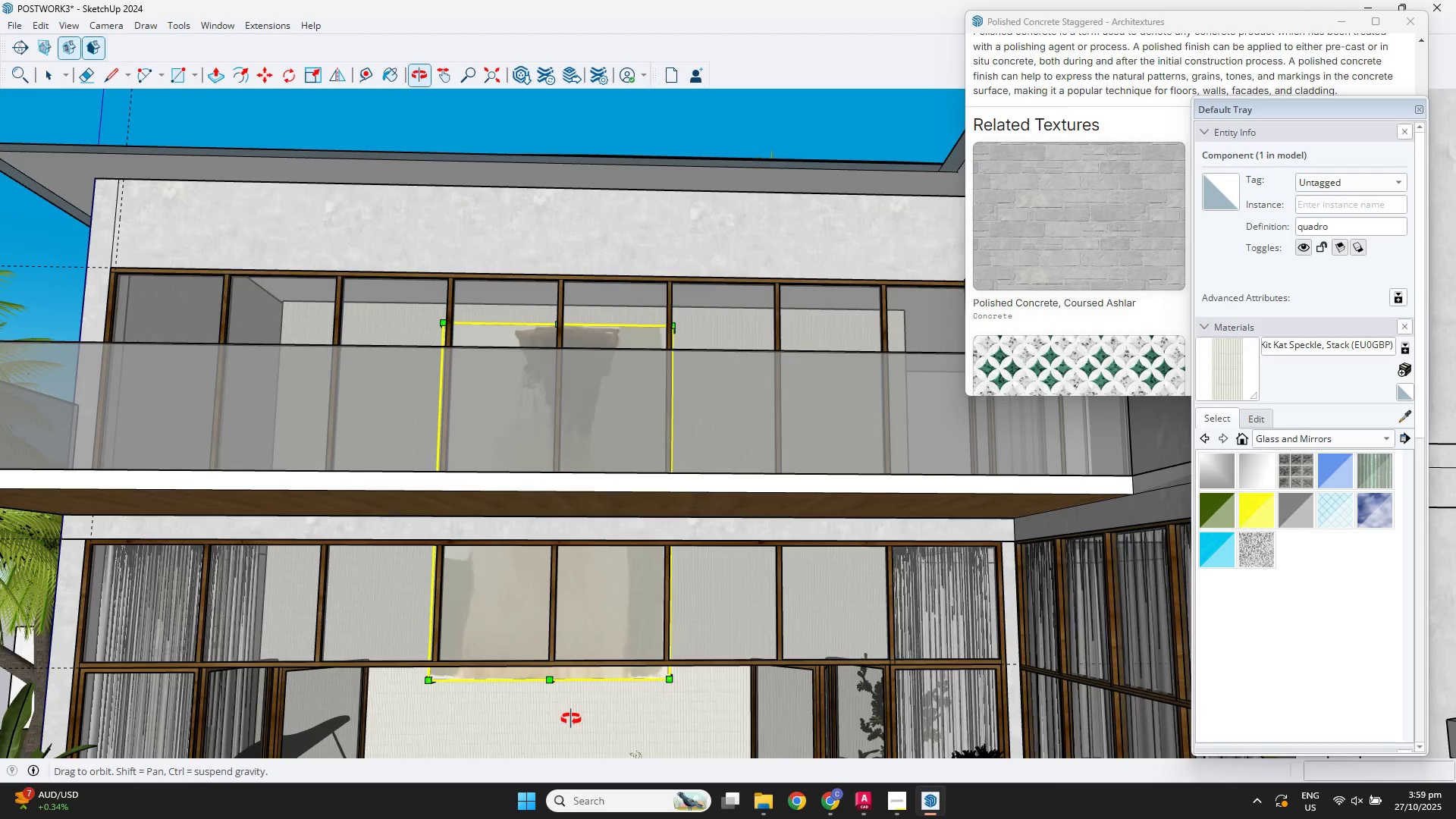 
hold_key(key=ShiftLeft, duration=0.46)
 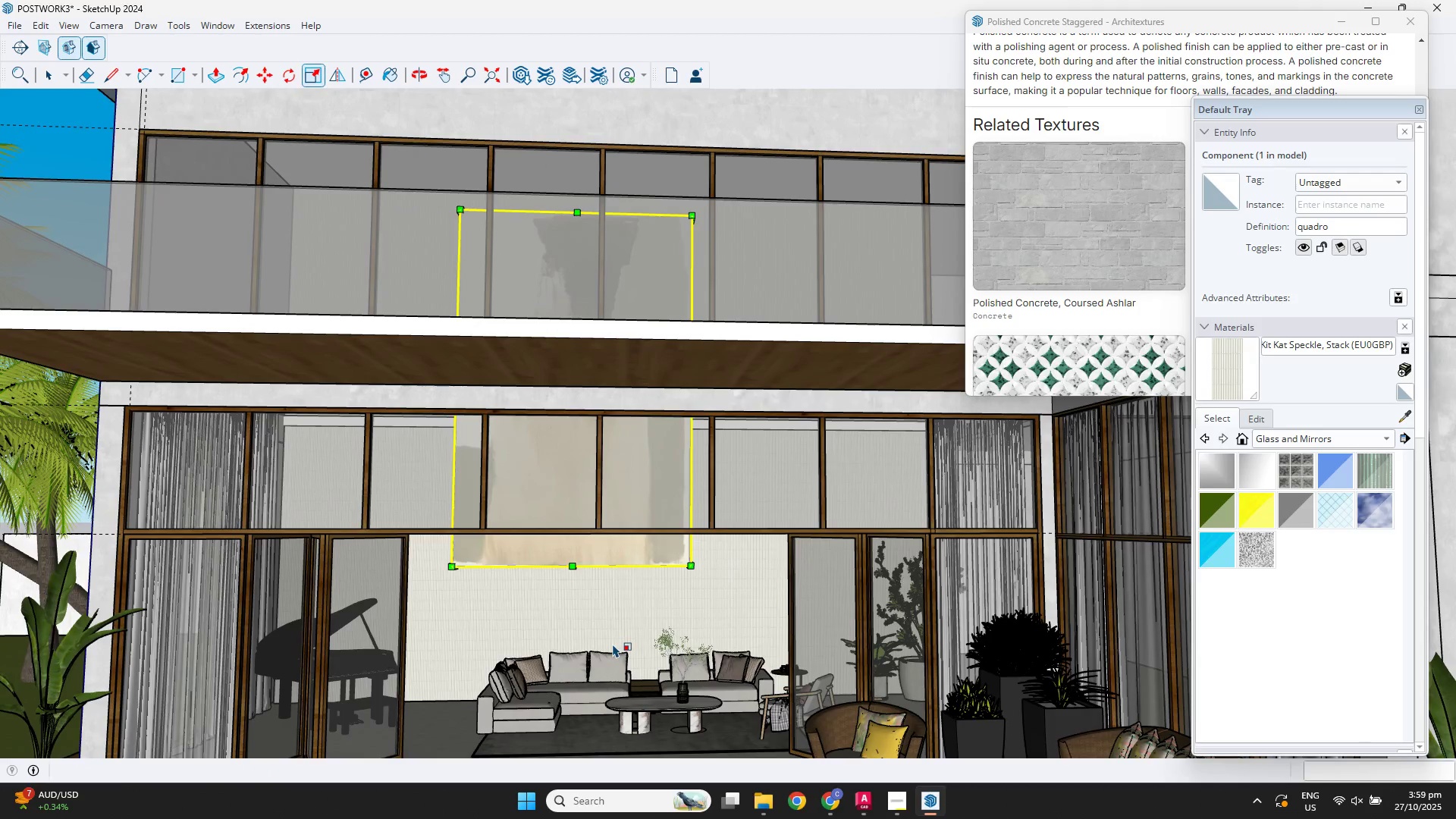 
type(sm)
 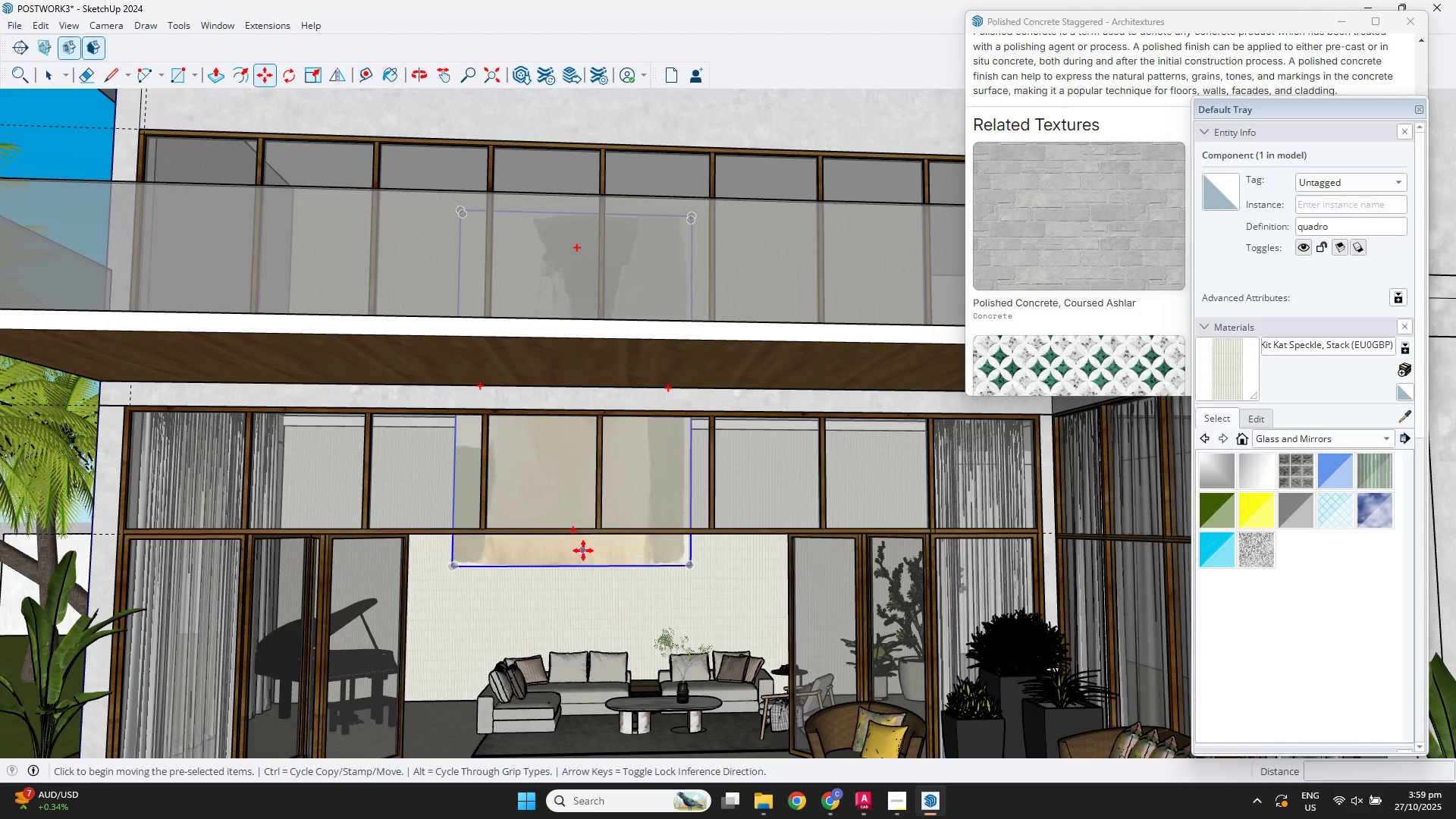 
left_click([583, 551])
 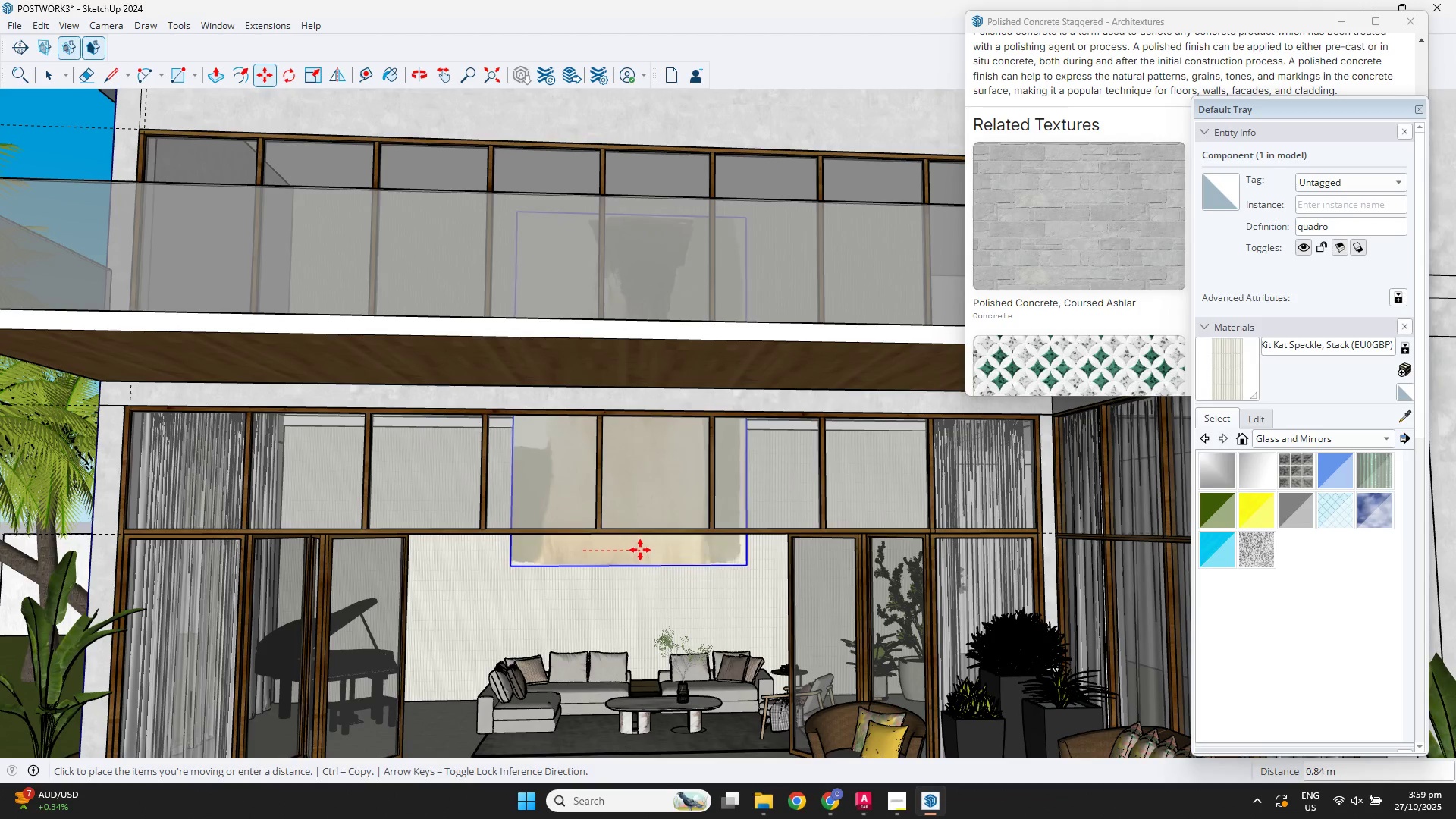 
left_click([642, 550])
 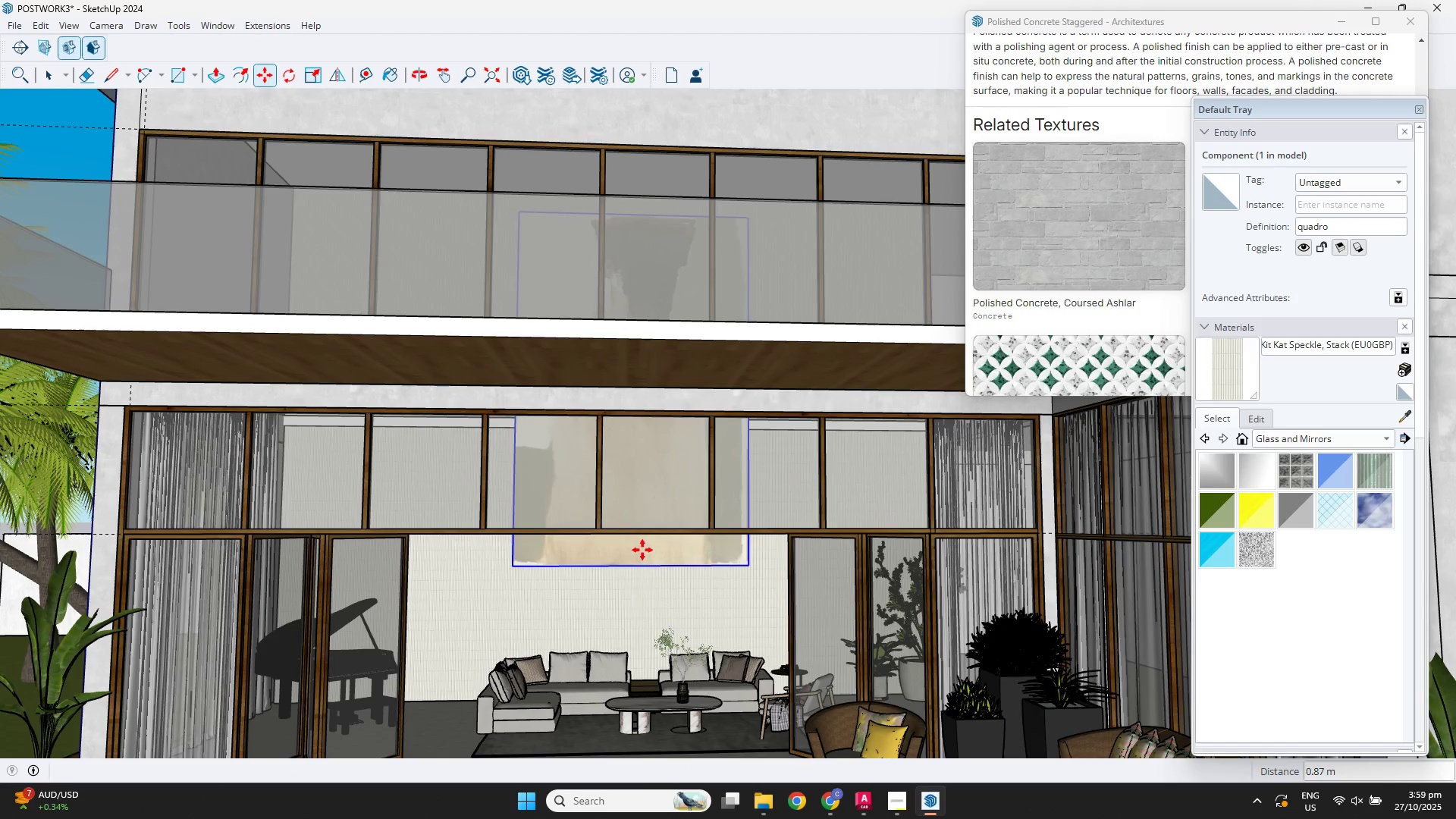 
key(Space)
 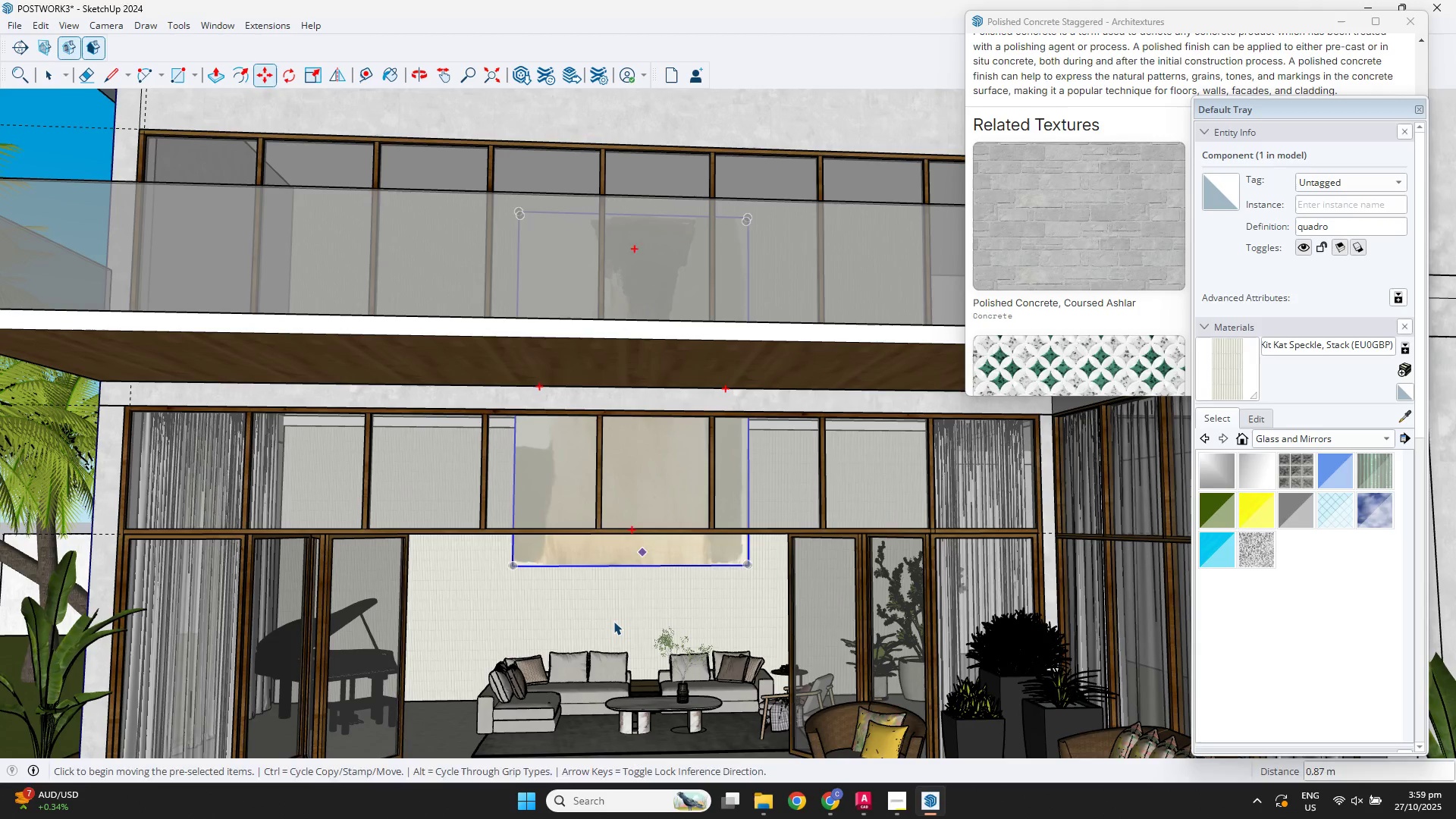 
left_click([613, 621])
 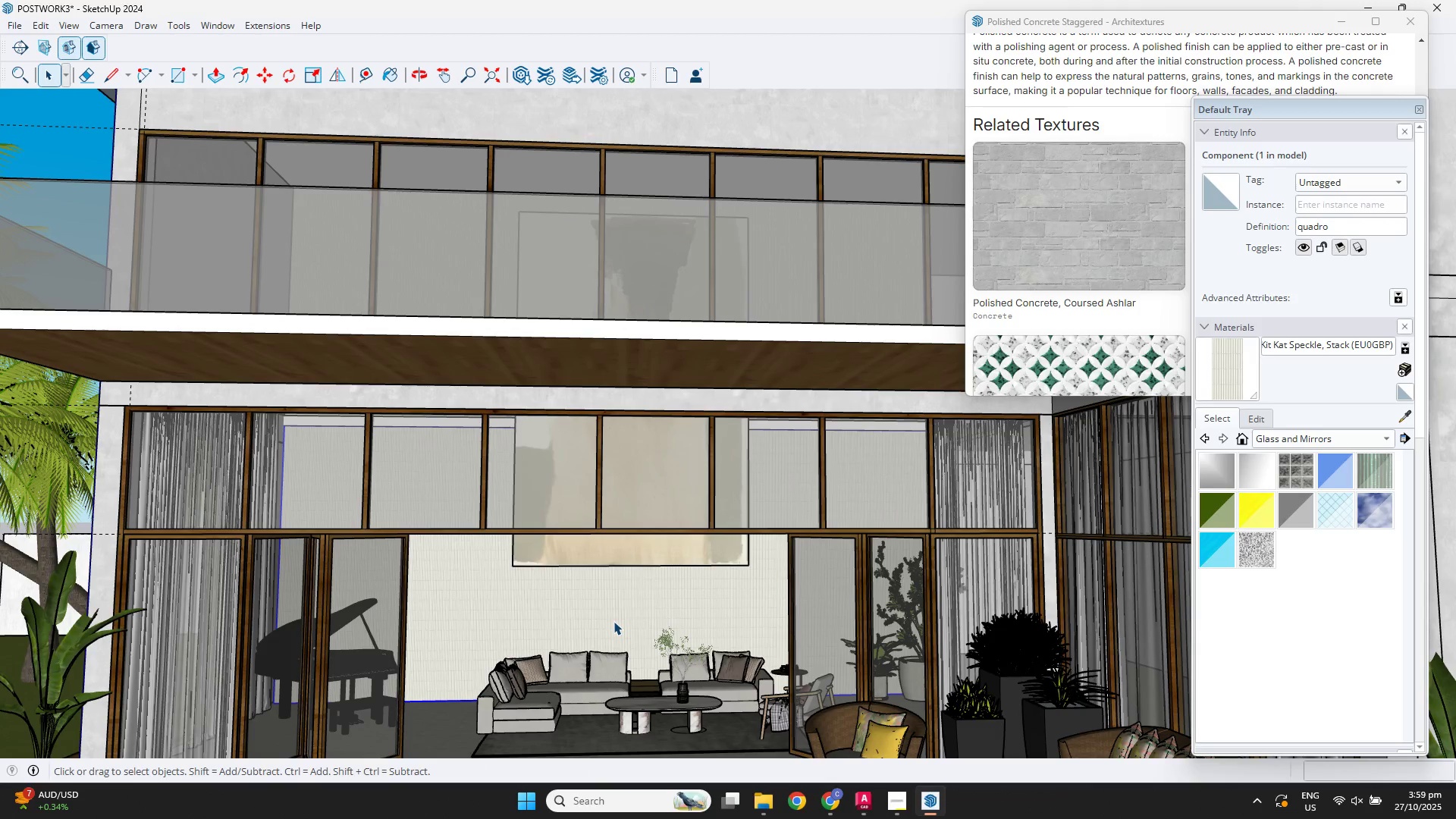 
scroll: coordinate [613, 621], scroll_direction: down, amount: 4.0
 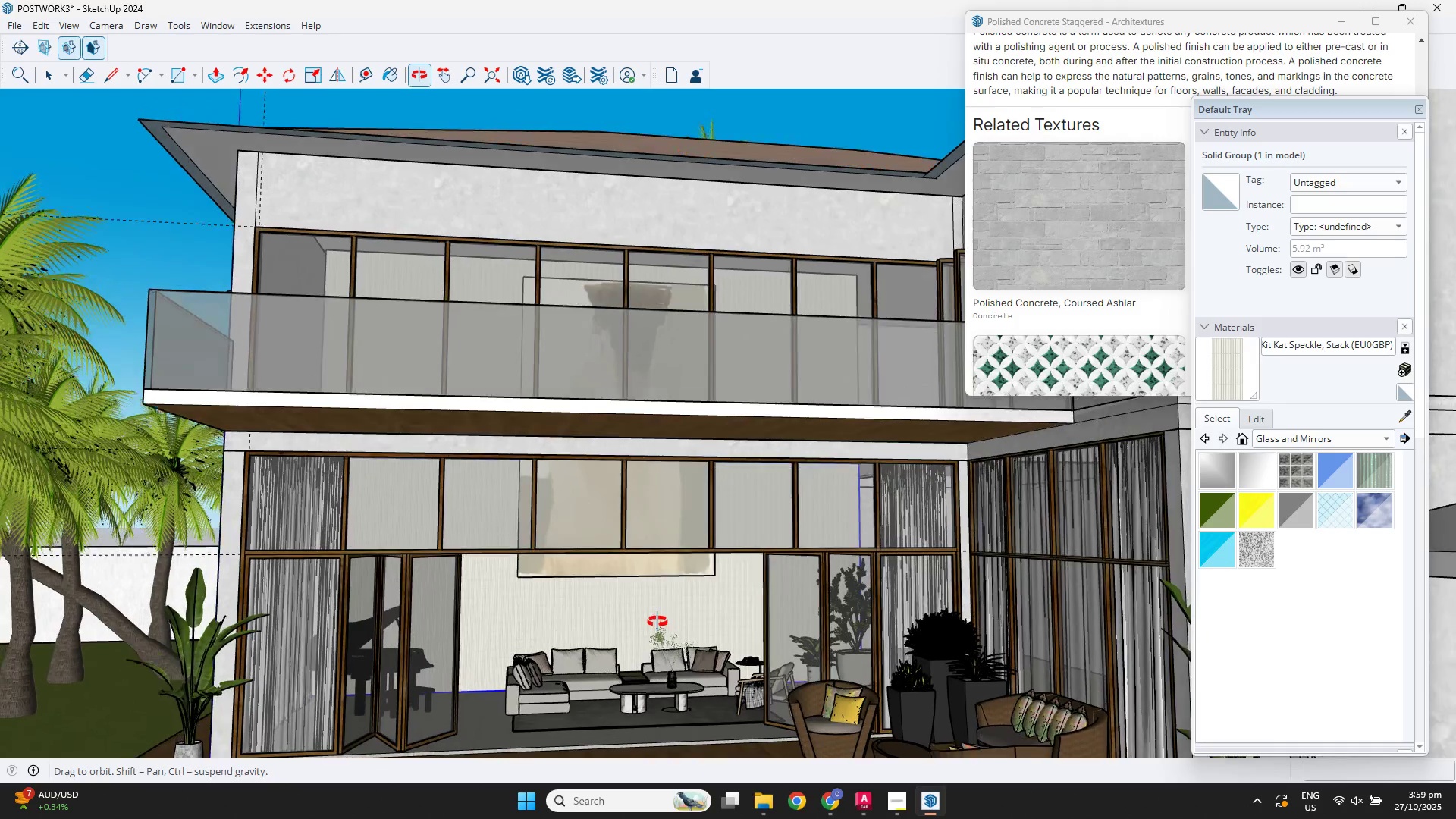 
left_click([652, 558])
 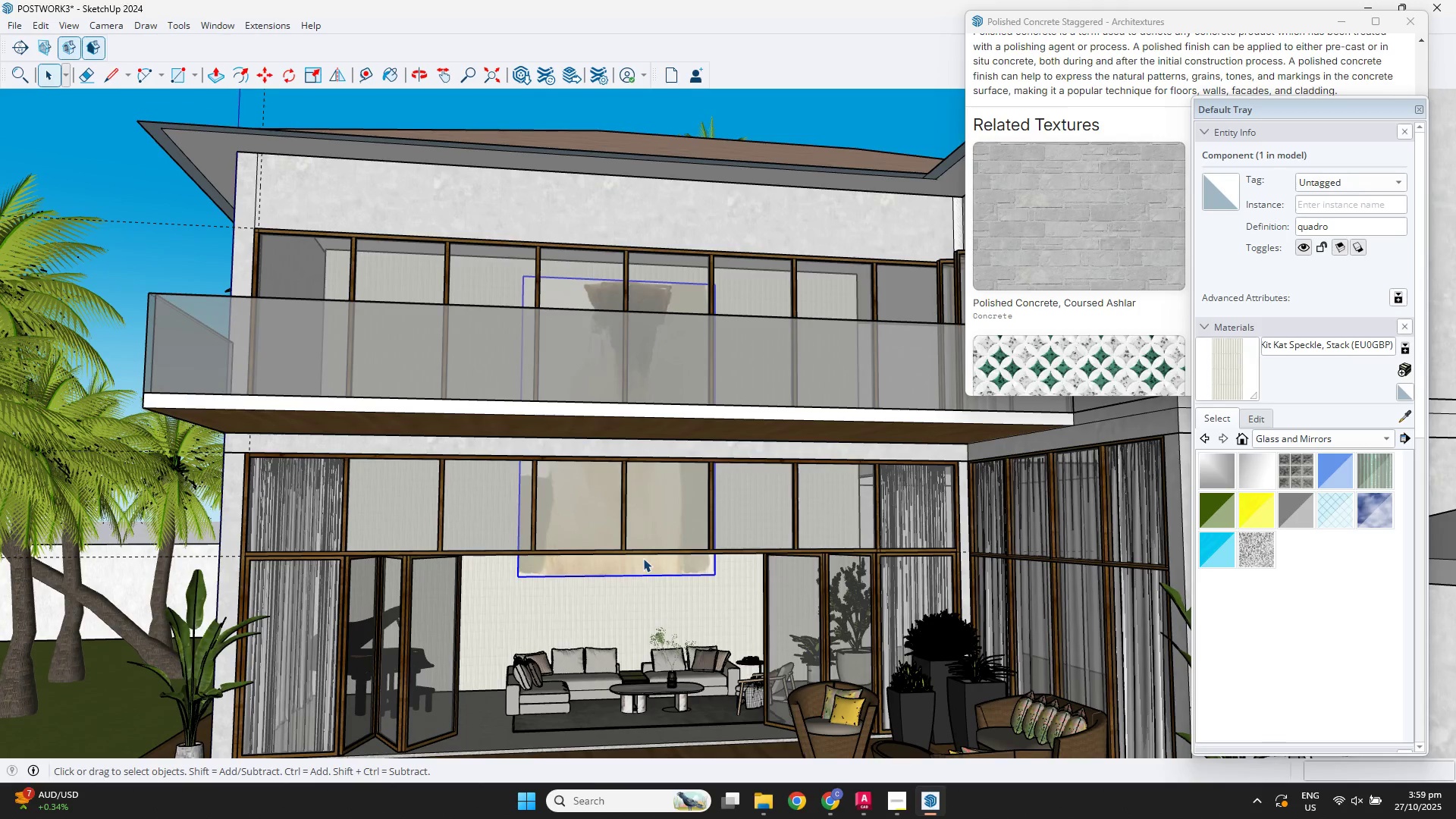 
key(M)
 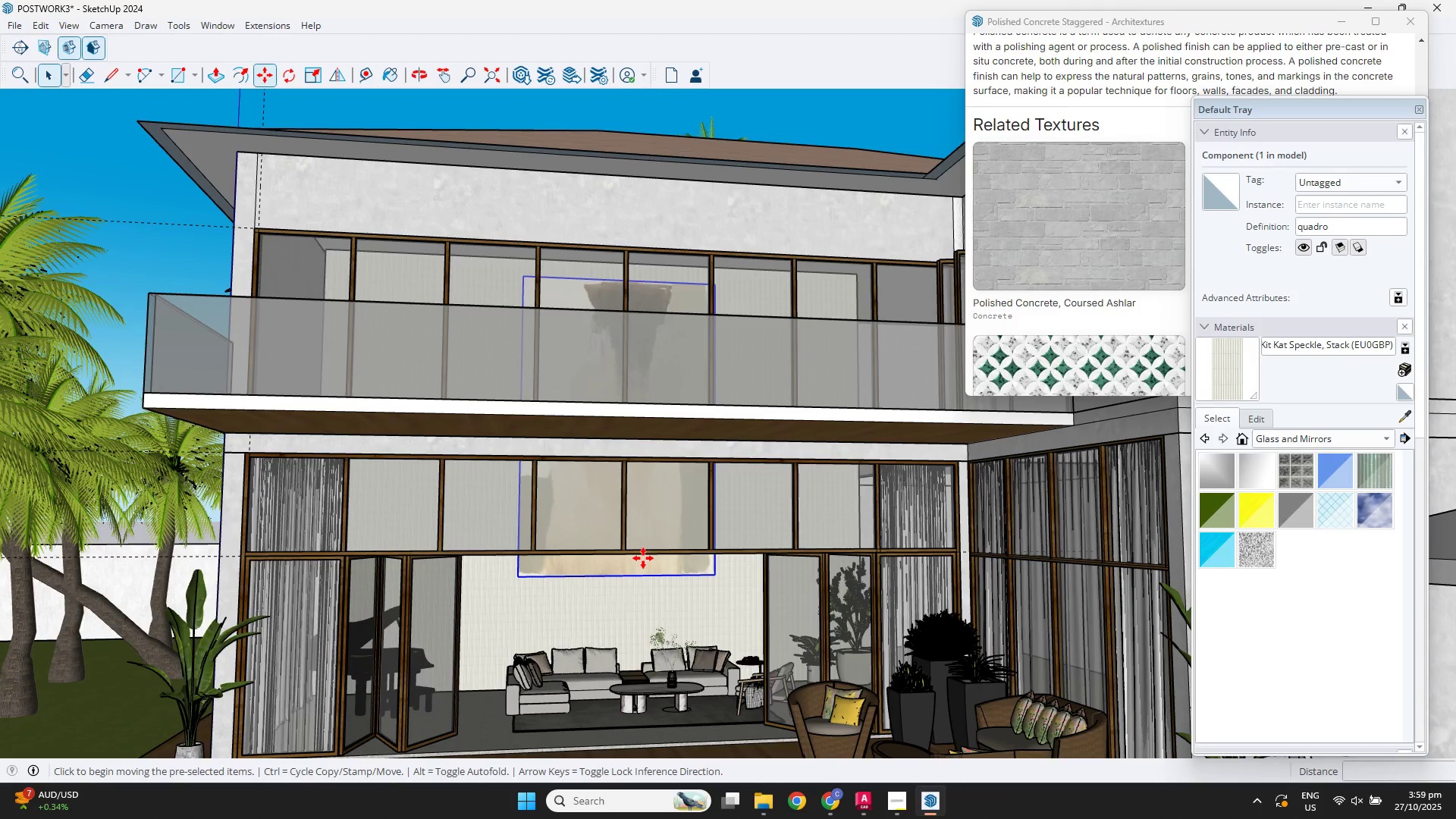 
left_click([643, 558])
 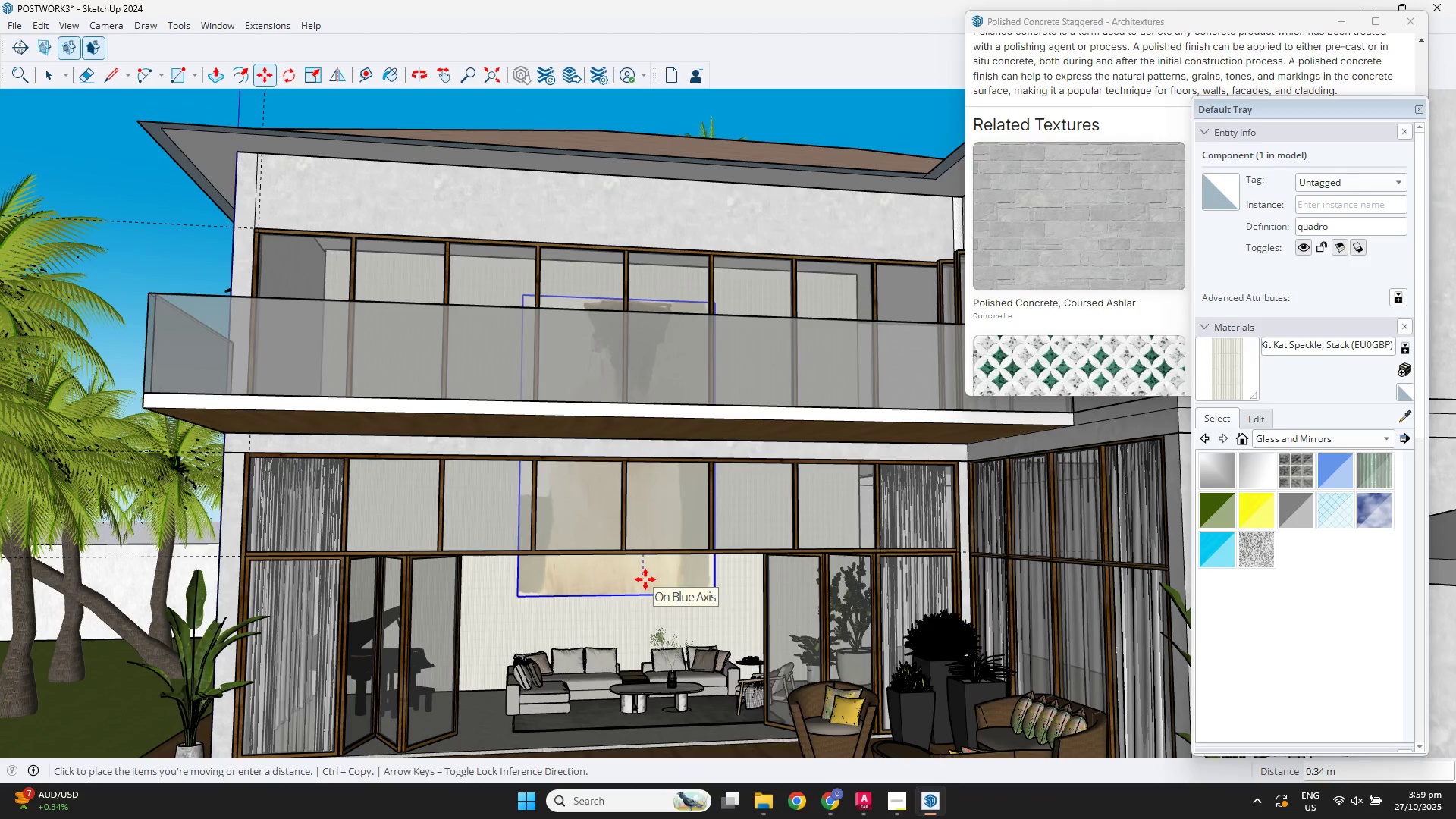 
left_click([645, 579])
 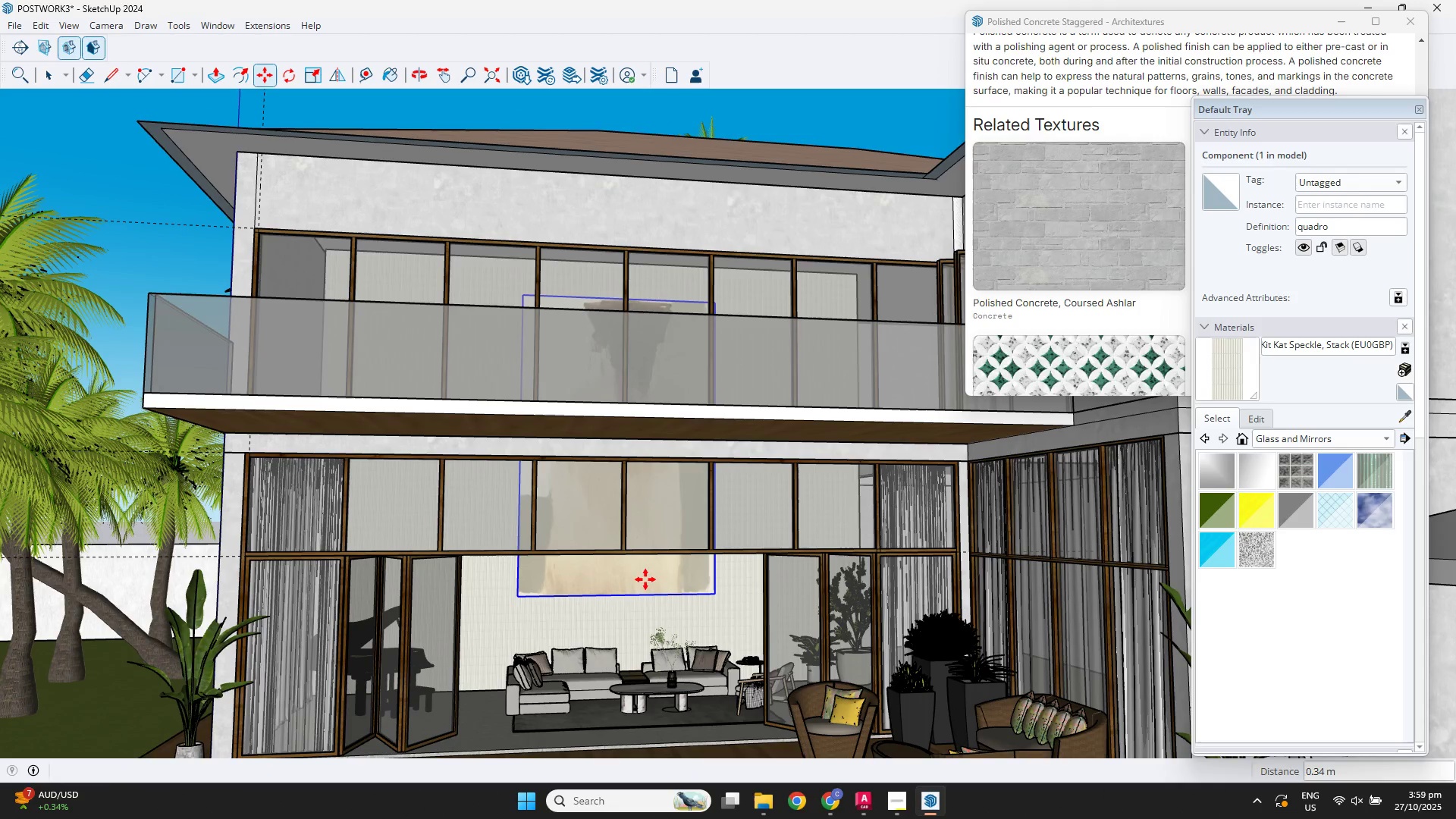 
key(Space)
 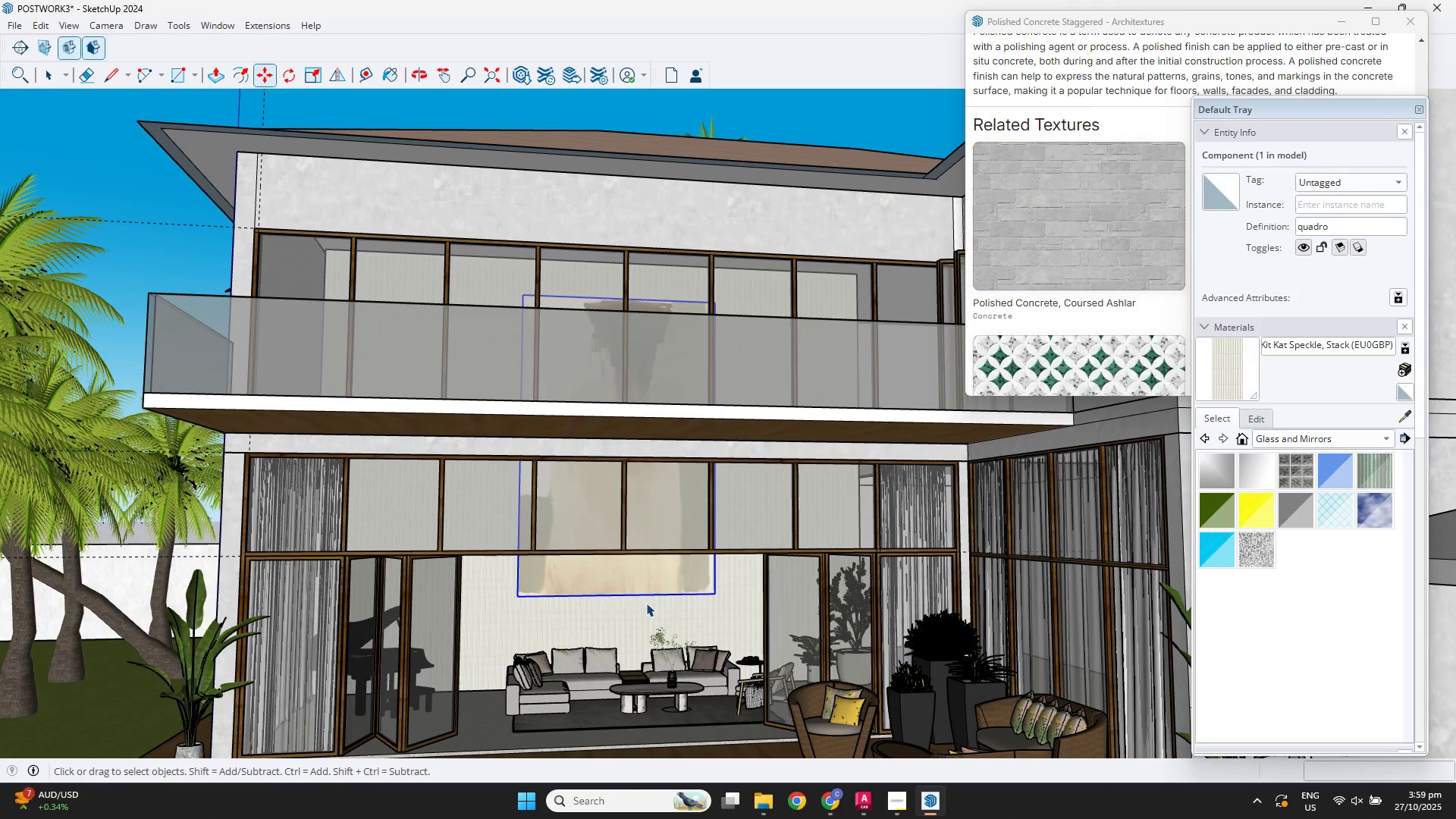 
scroll: coordinate [646, 616], scroll_direction: down, amount: 2.0
 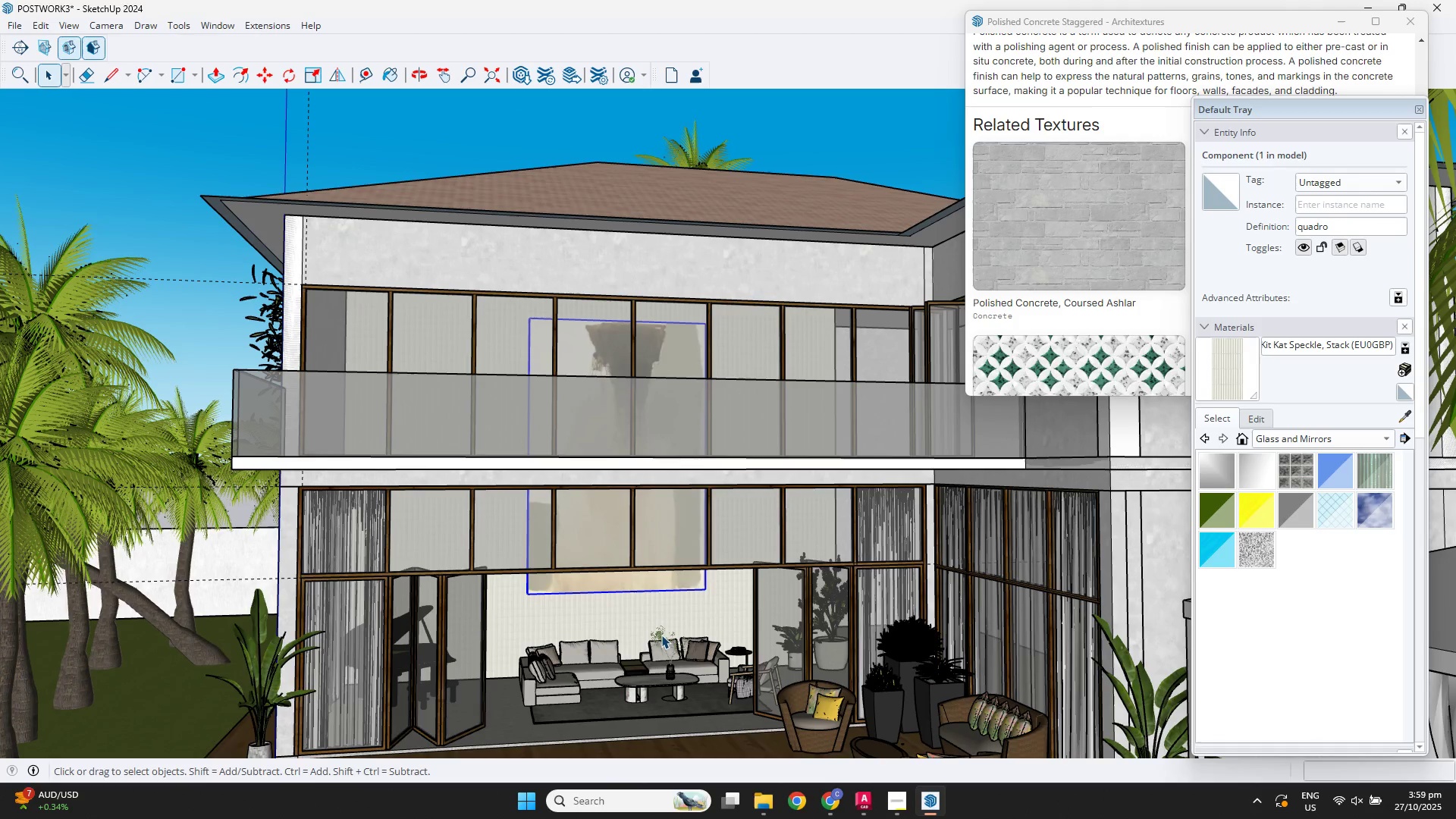 
left_click([591, 643])
 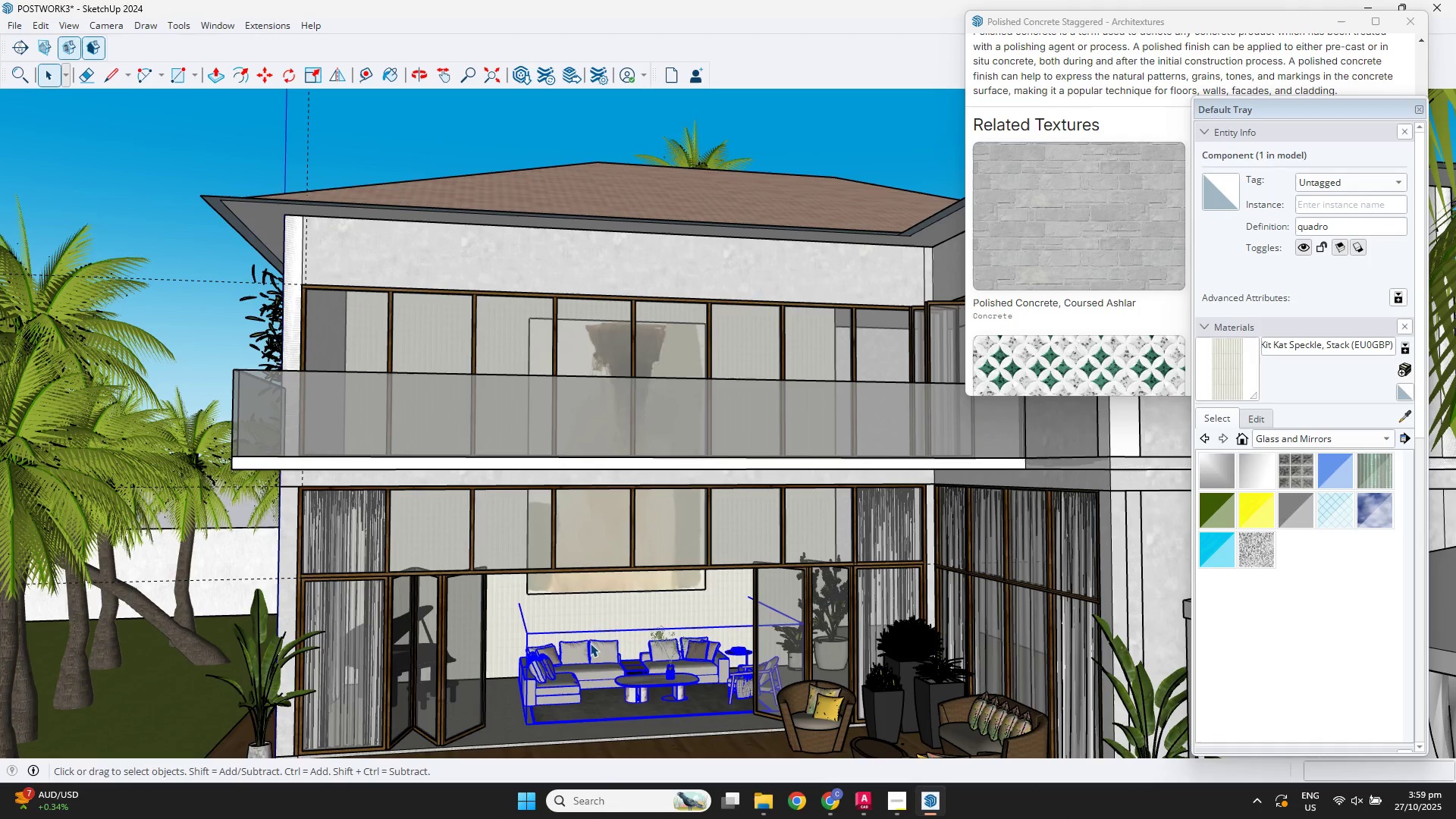 
scroll: coordinate [553, 626], scroll_direction: up, amount: 1.0
 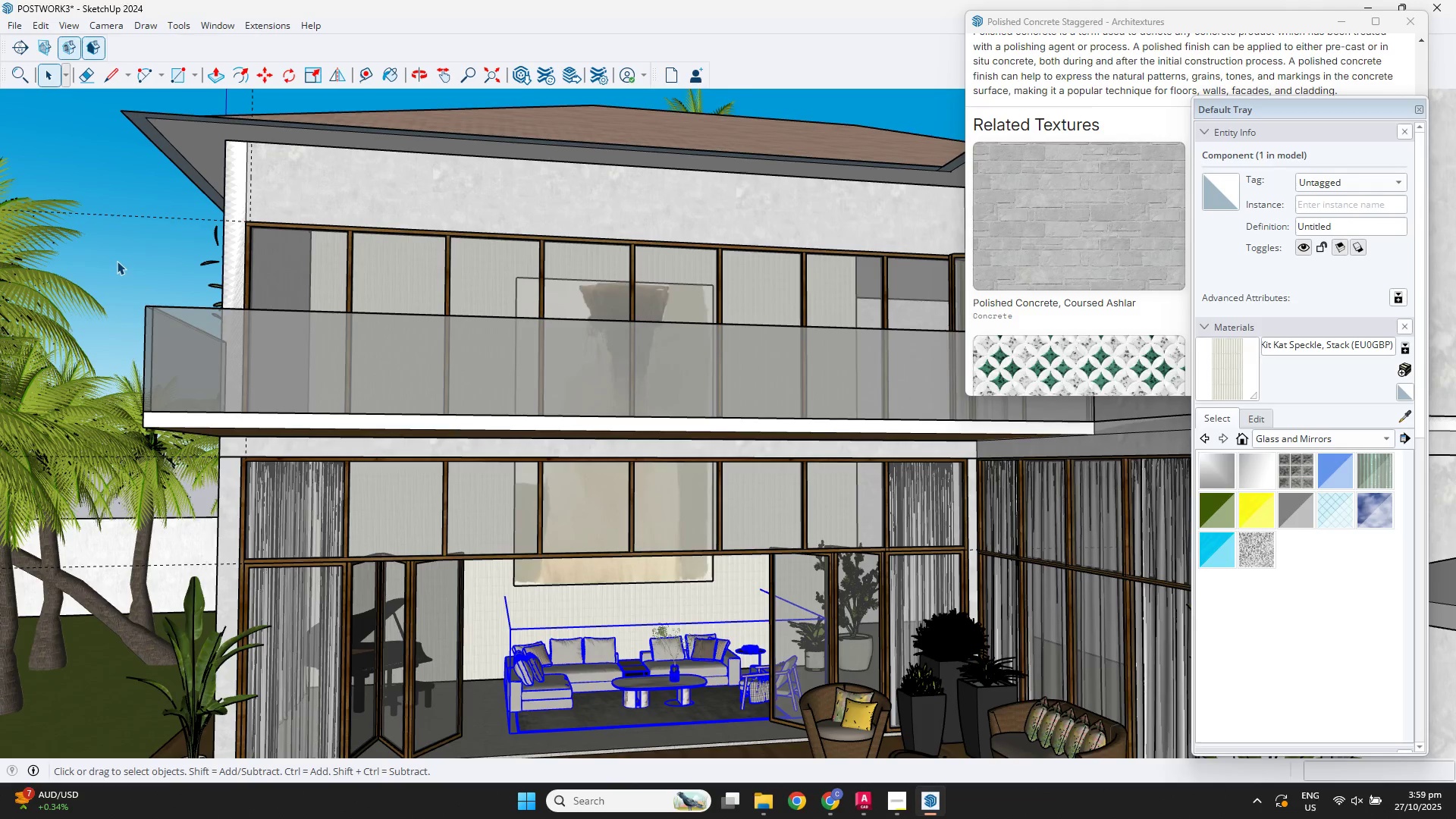 
key(Escape)
 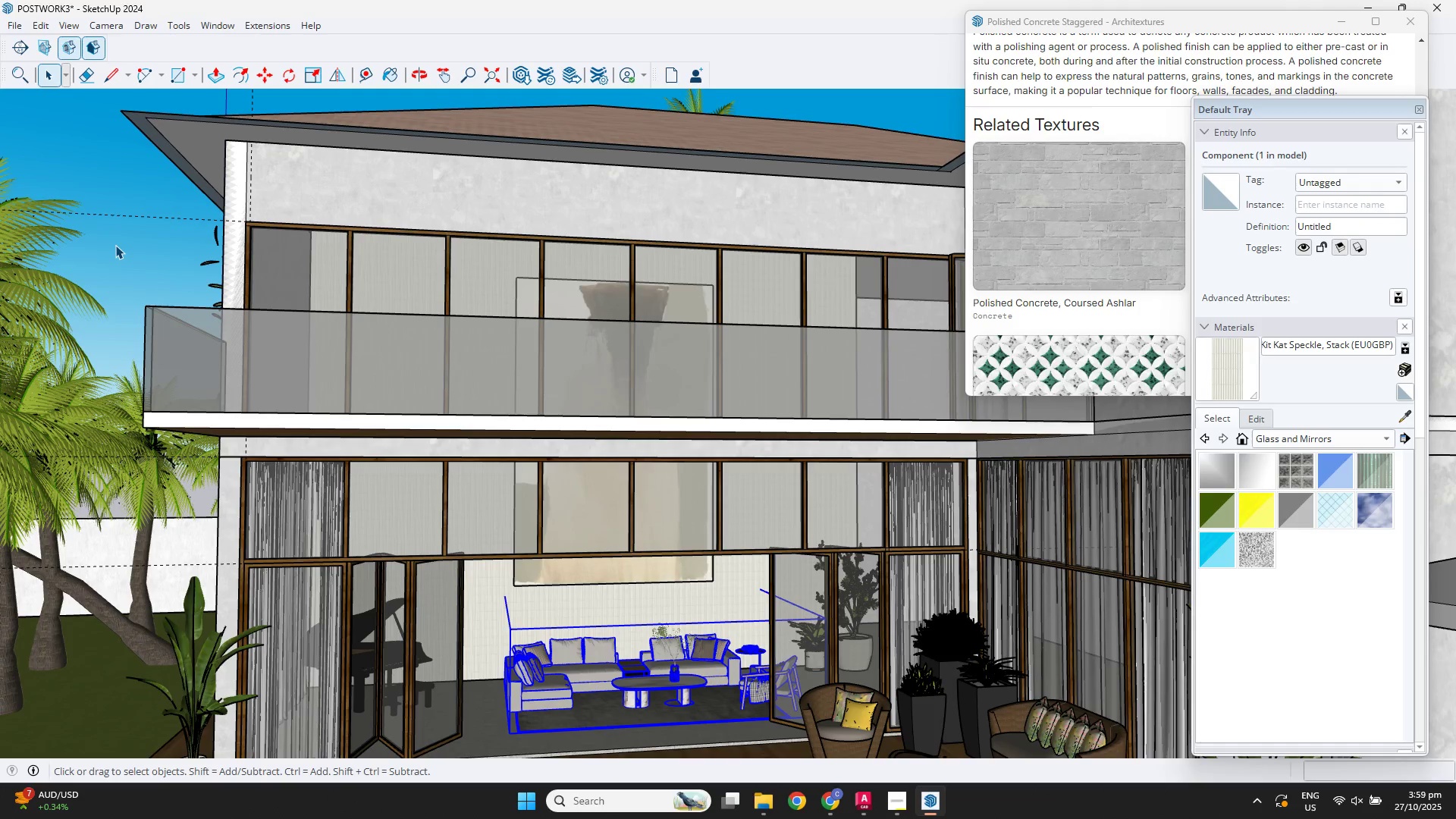 
key(Space)
 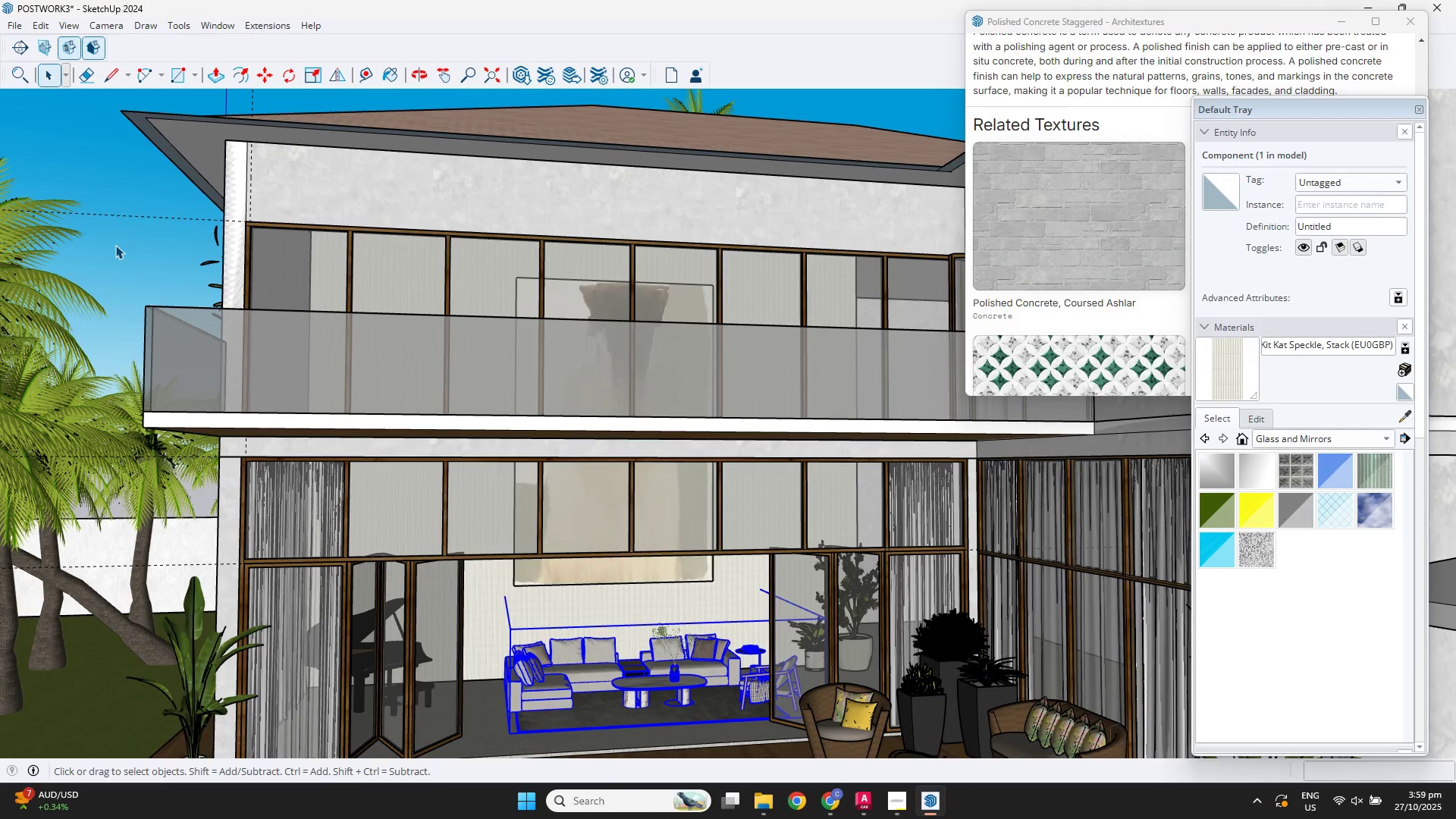 
left_click([115, 245])
 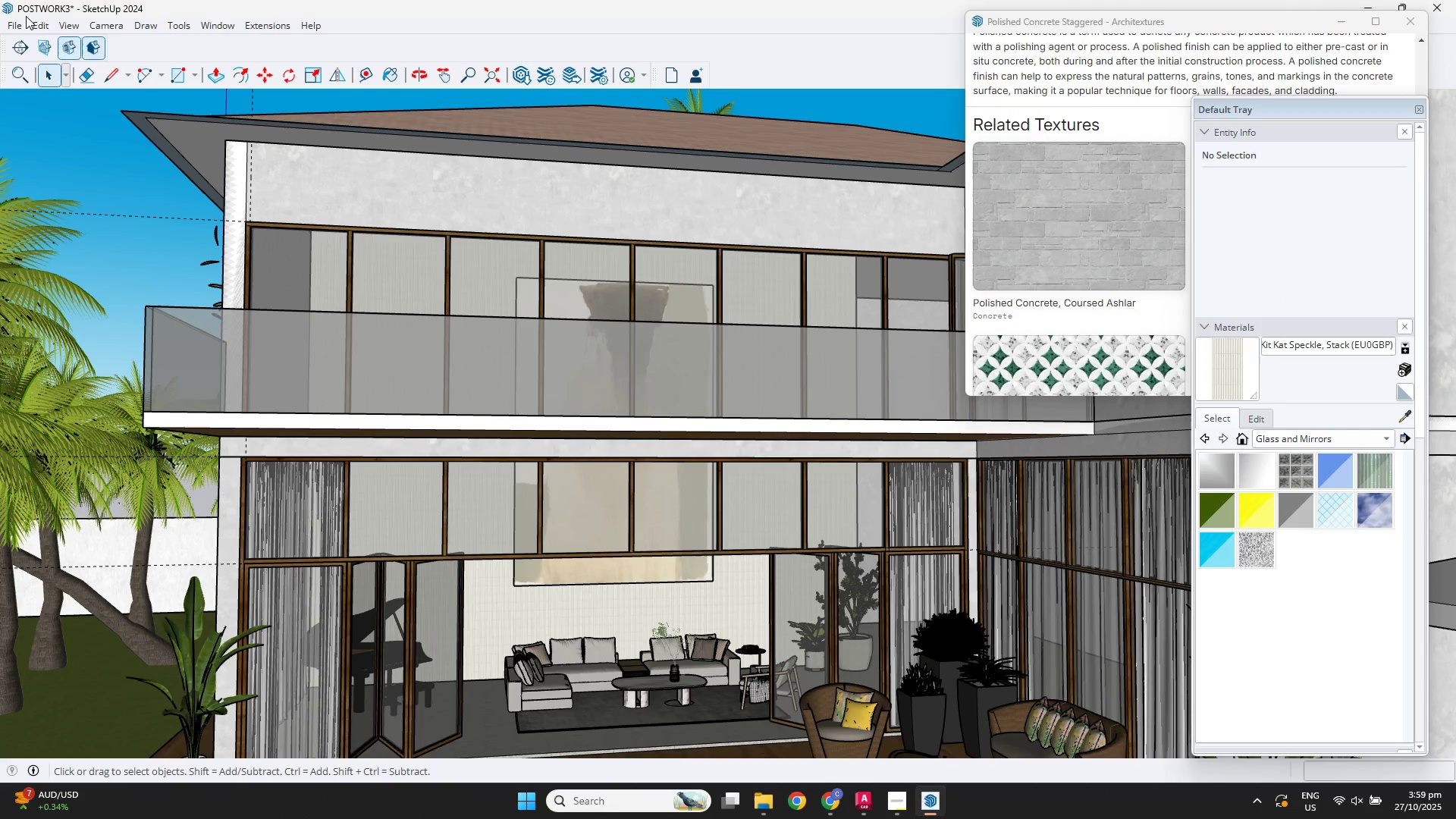 
double_click([34, 19])
 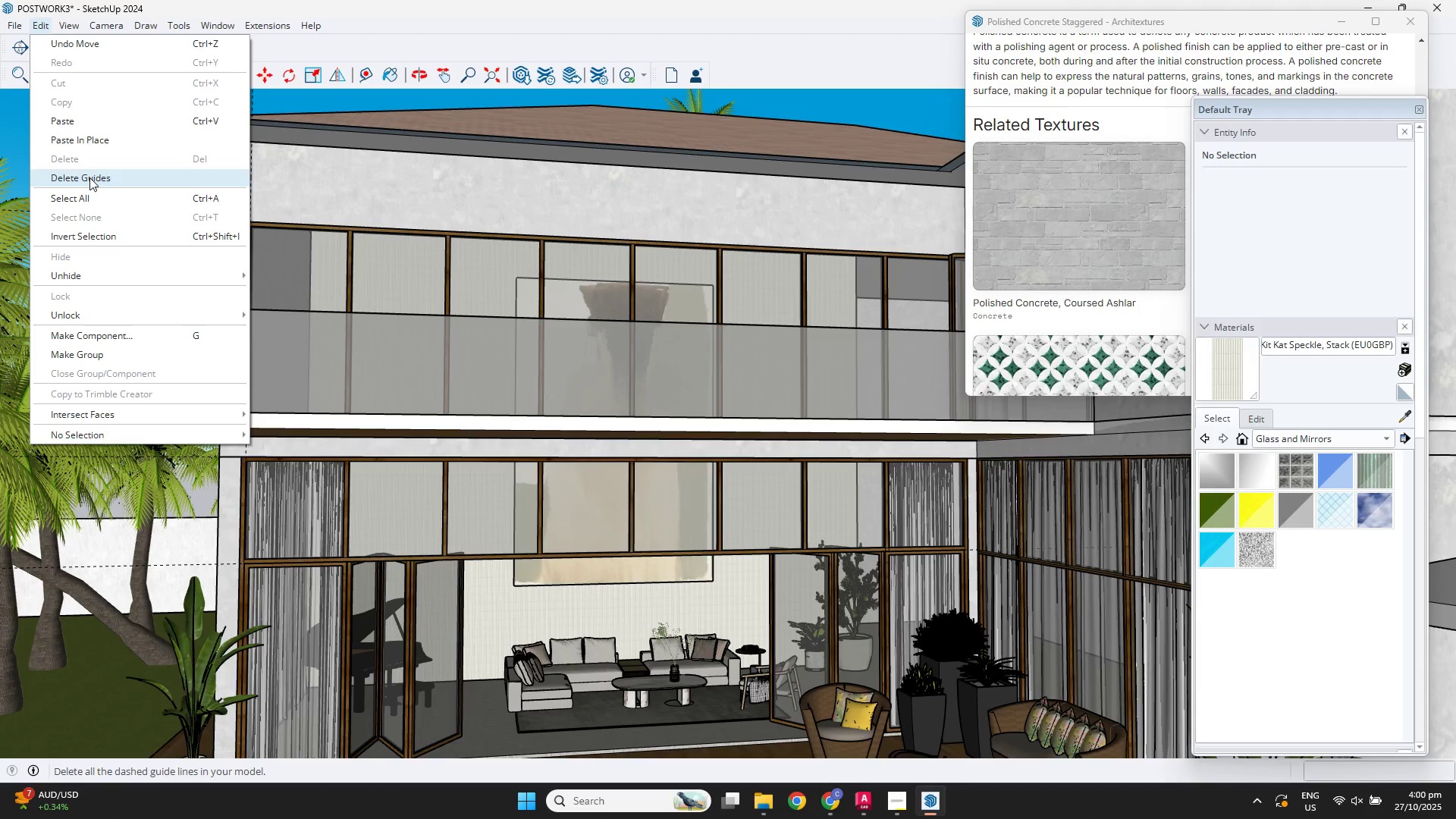 
left_click([89, 177])
 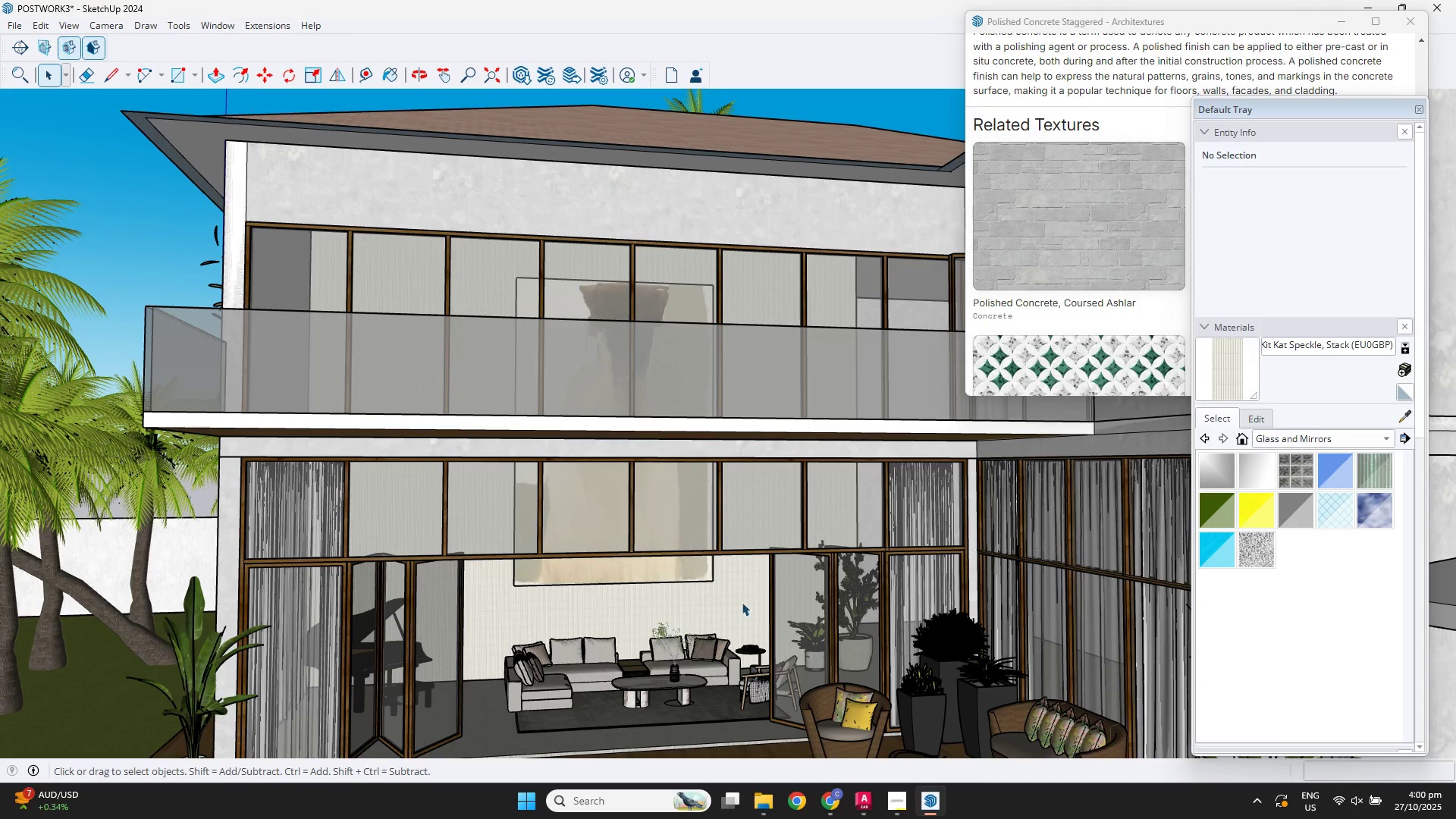 
scroll: coordinate [698, 617], scroll_direction: up, amount: 2.0
 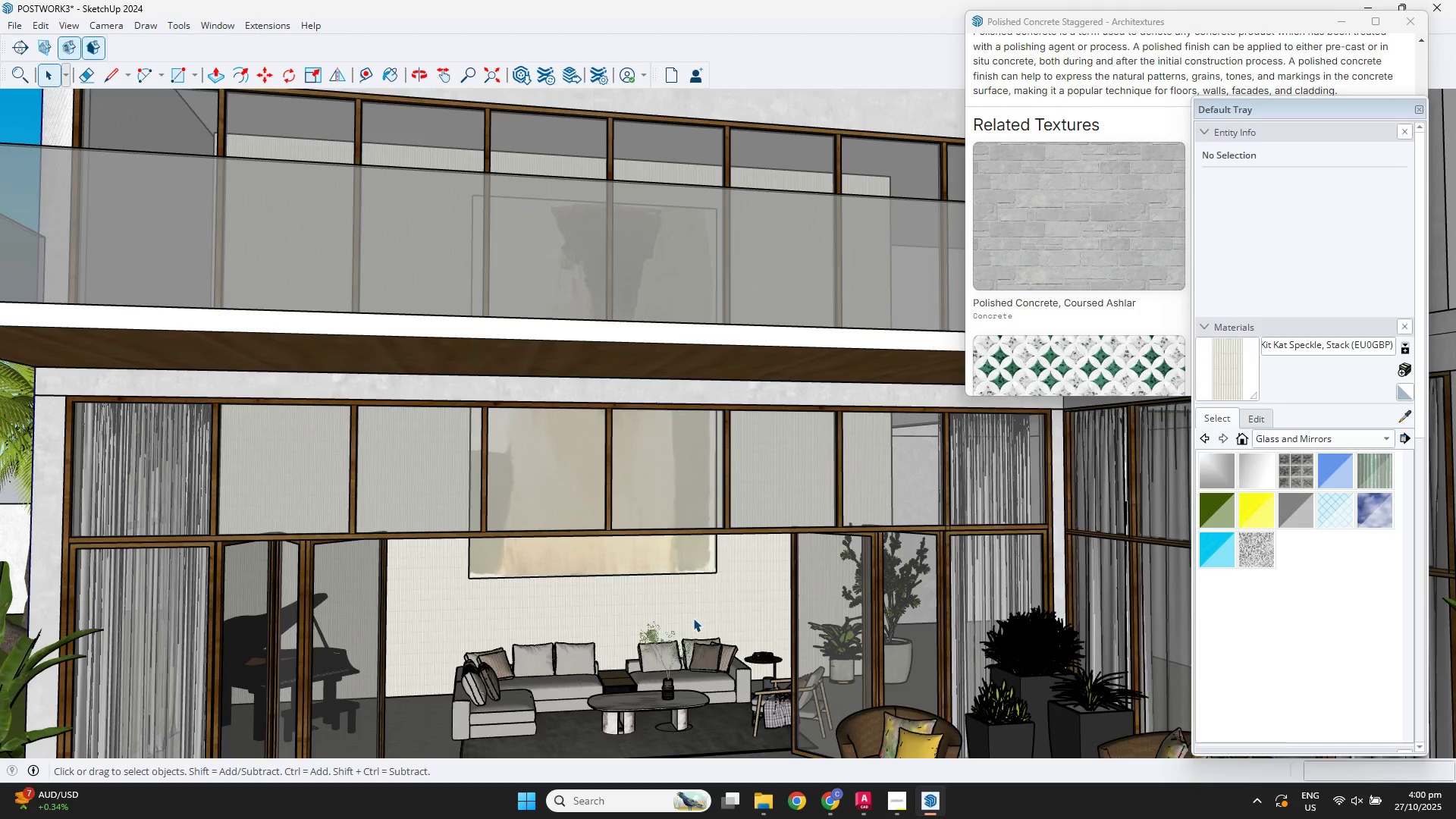 
scroll: coordinate [693, 618], scroll_direction: down, amount: 2.0
 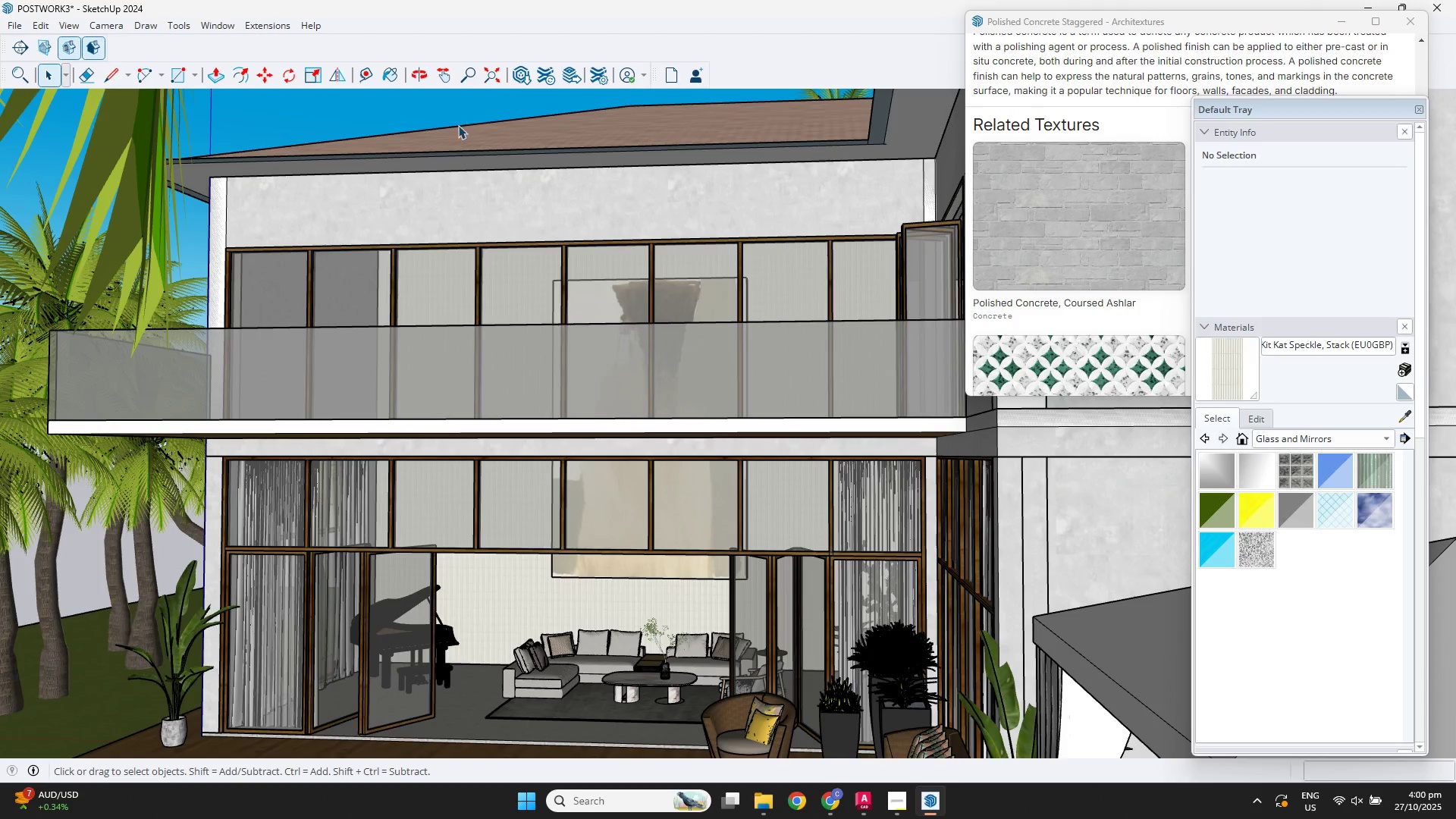 
left_click([519, 77])
 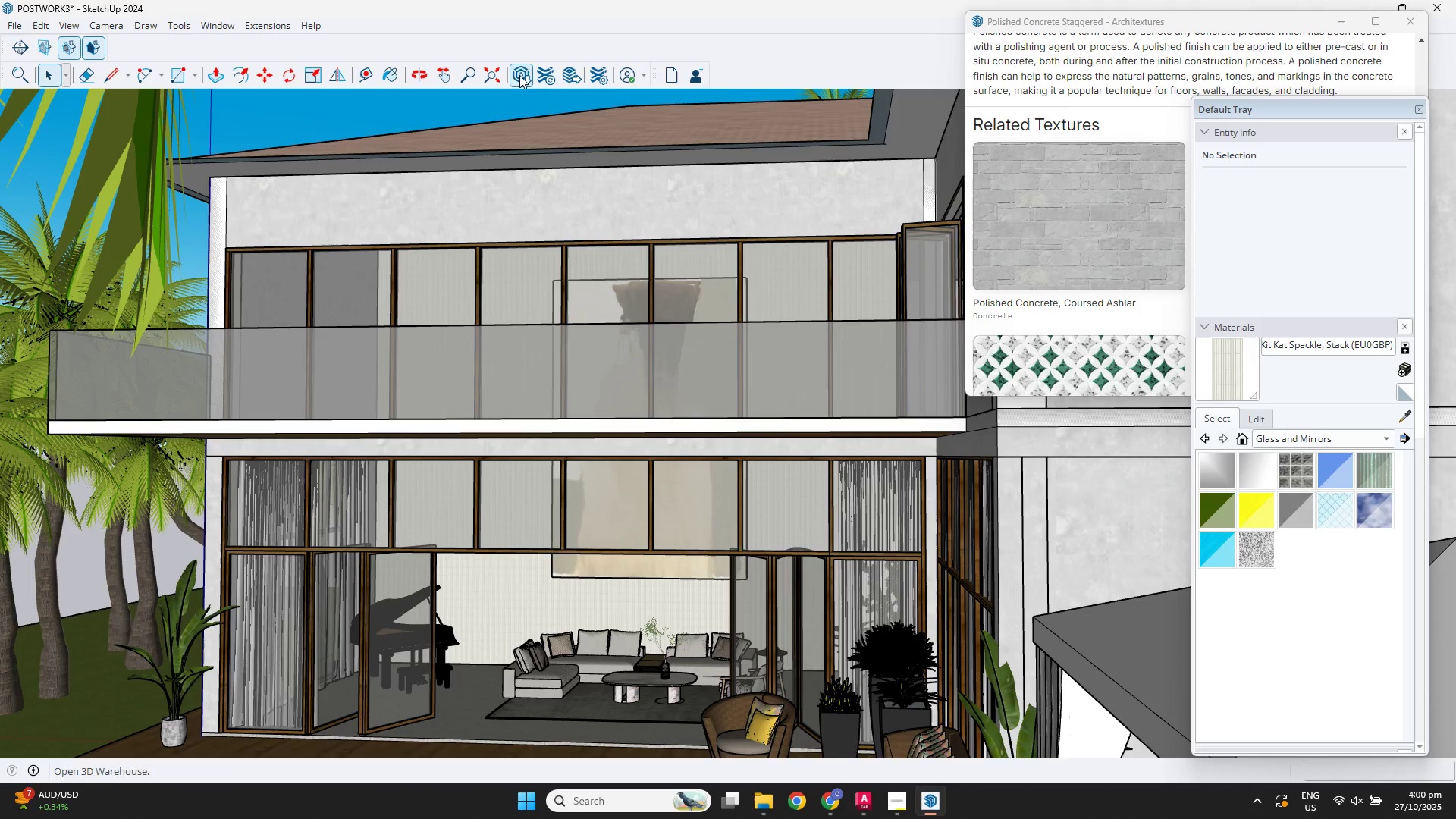 
mouse_move([482, 124])
 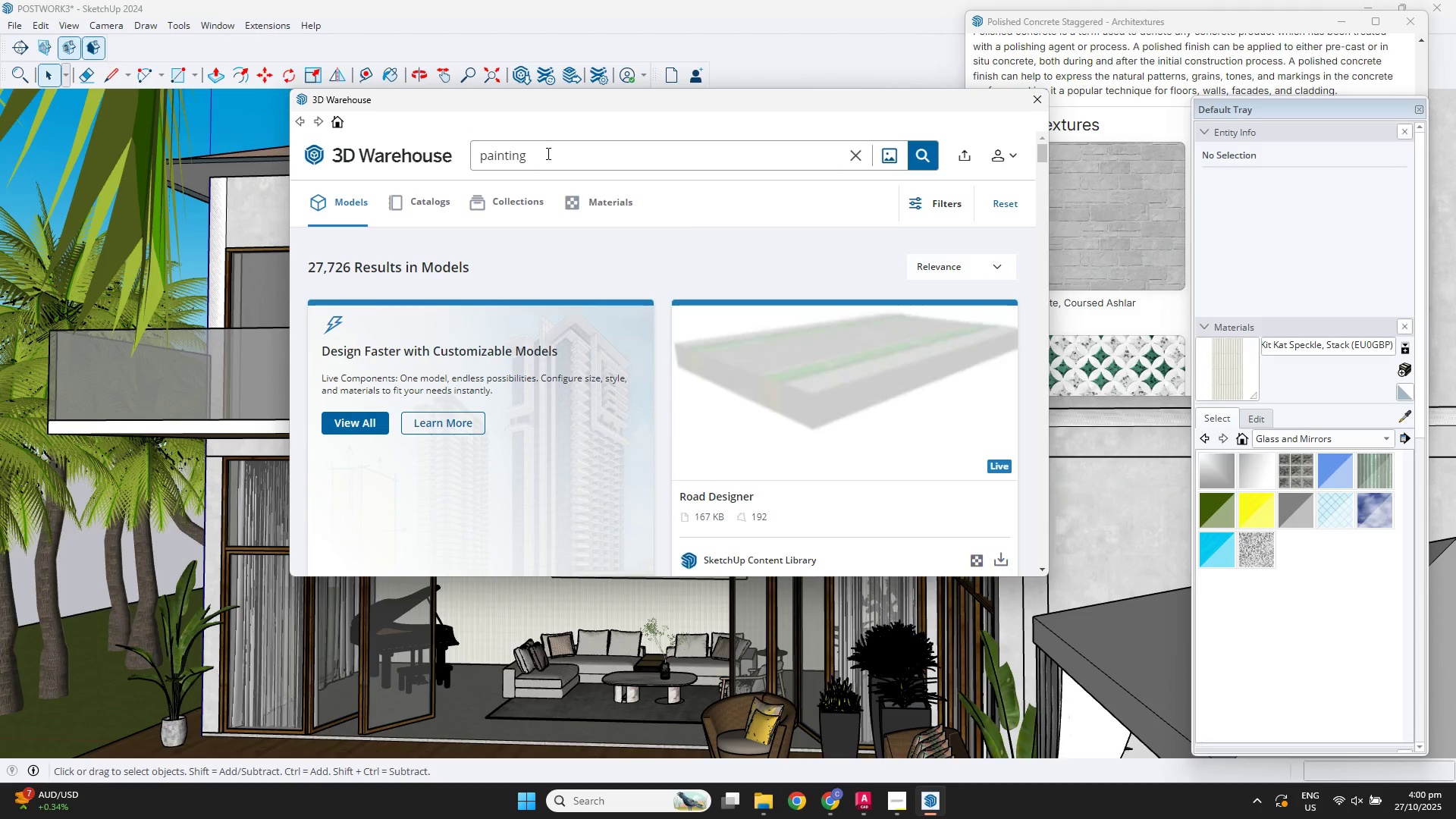 
left_click_drag(start_coordinate=[547, 153], to_coordinate=[469, 134])
 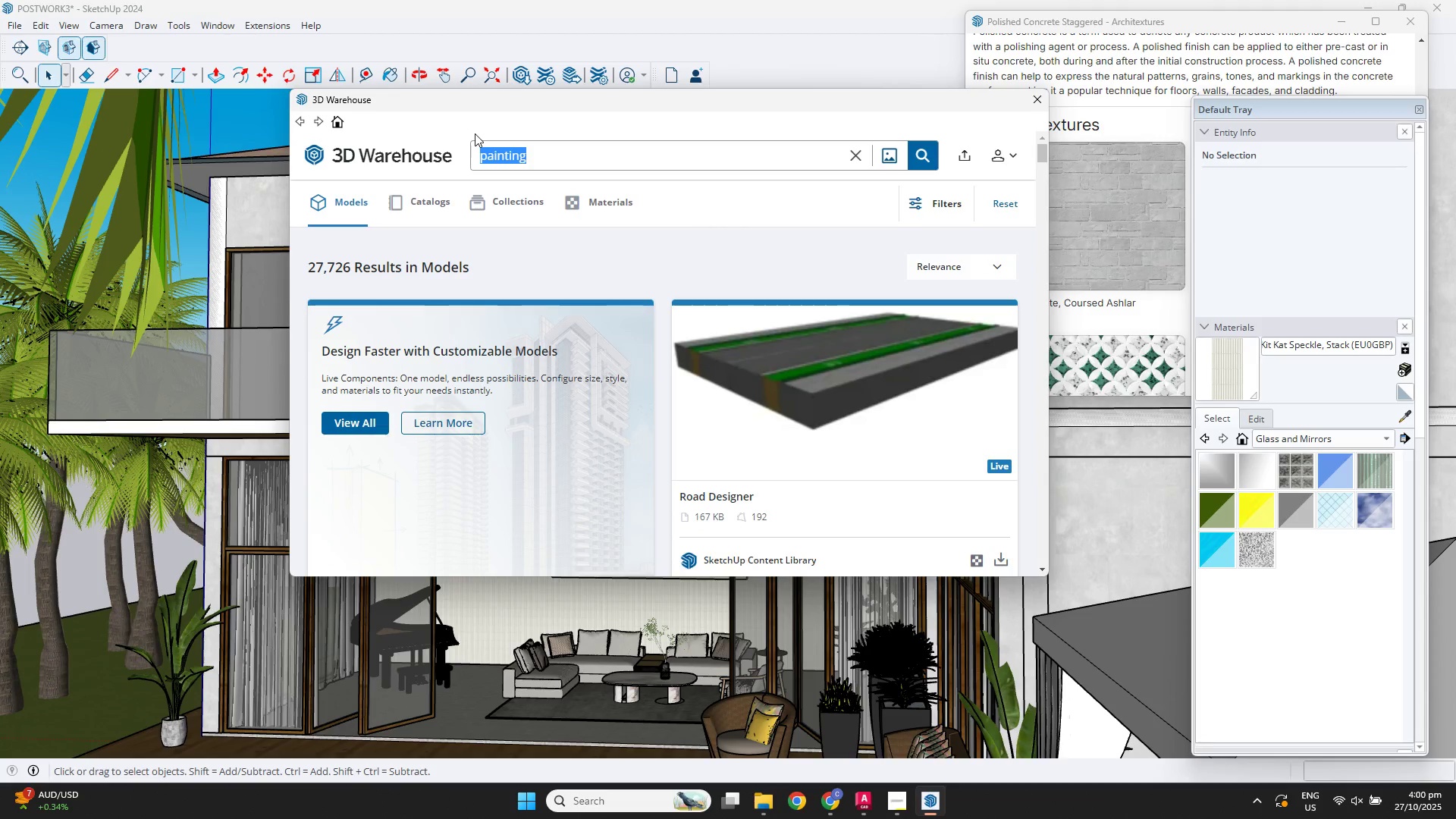 
key(Backspace)
key(Backspace)
key(Backspace)
type(potted plant)
 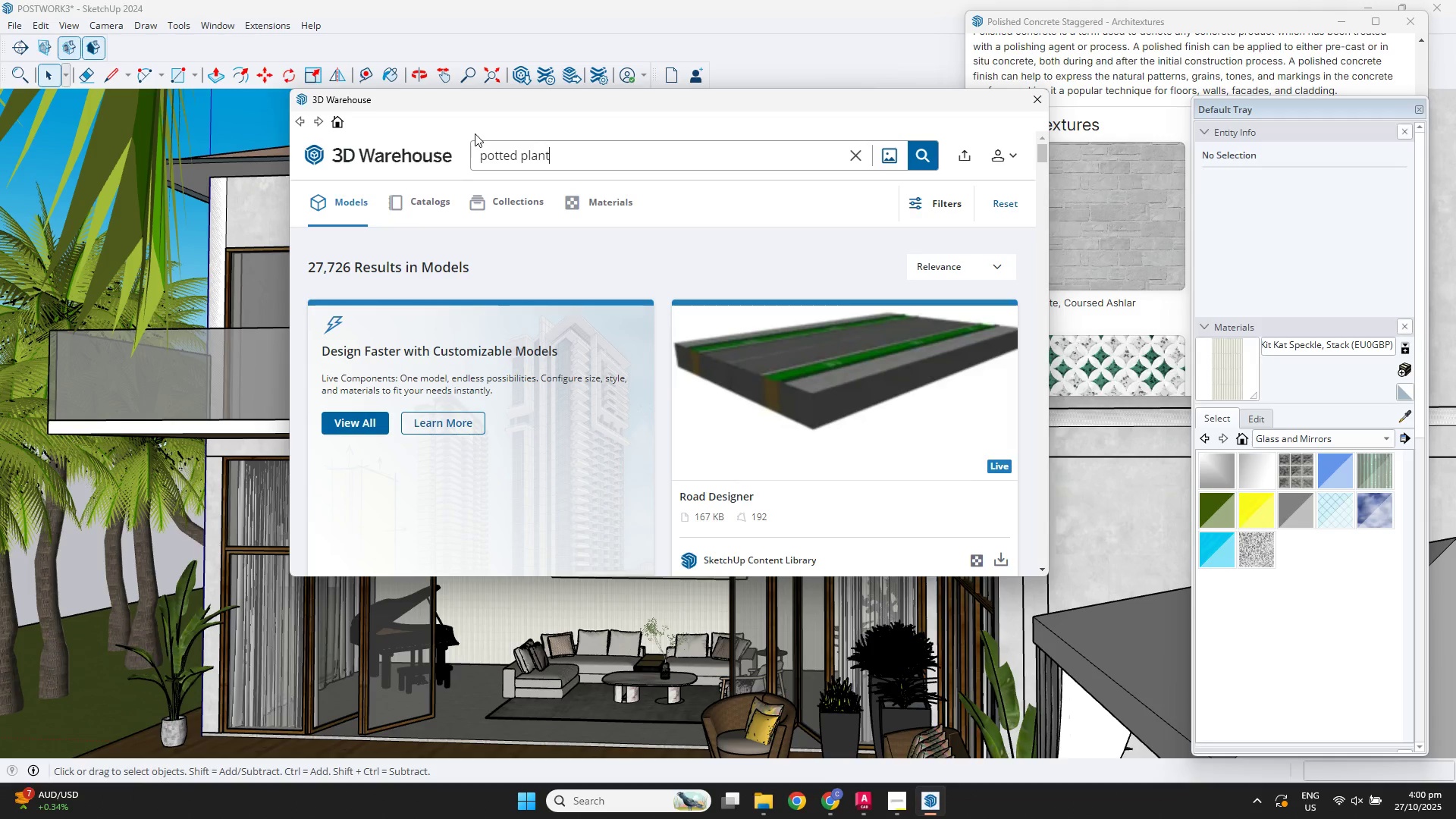 
key(Enter)
 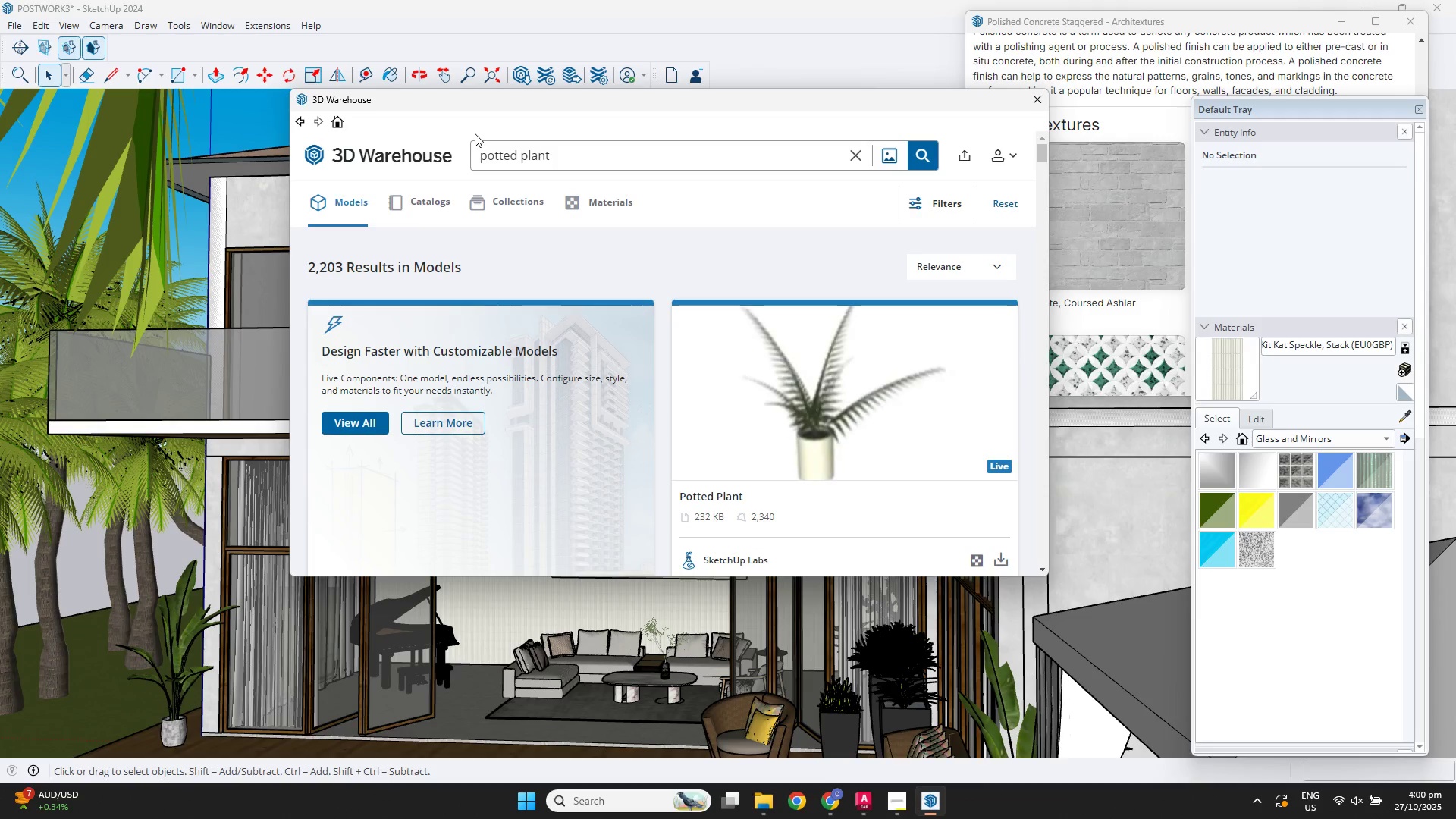 
scroll: coordinate [811, 406], scroll_direction: down, amount: 29.0
 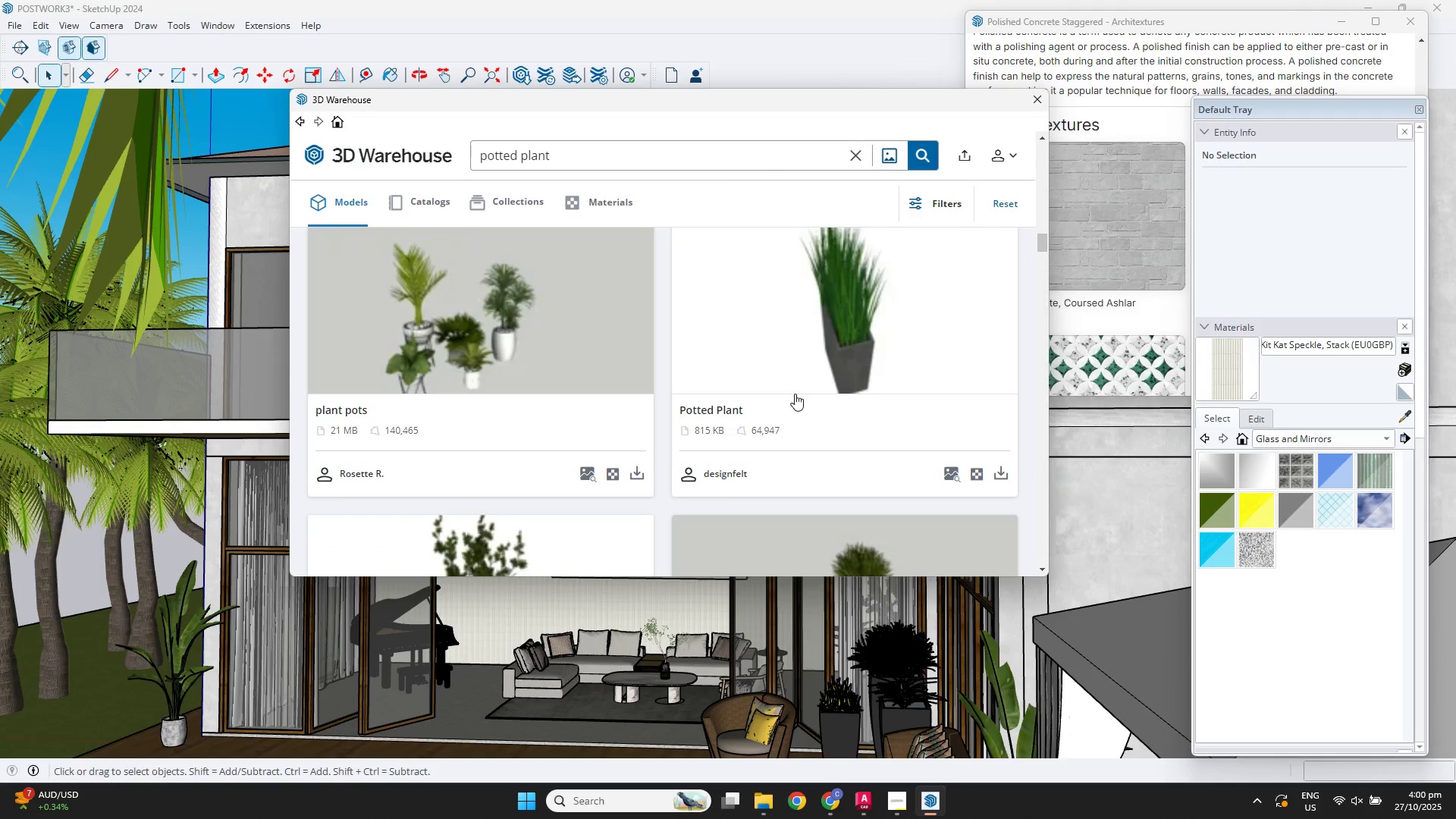 
scroll: coordinate [846, 419], scroll_direction: up, amount: 4.0
 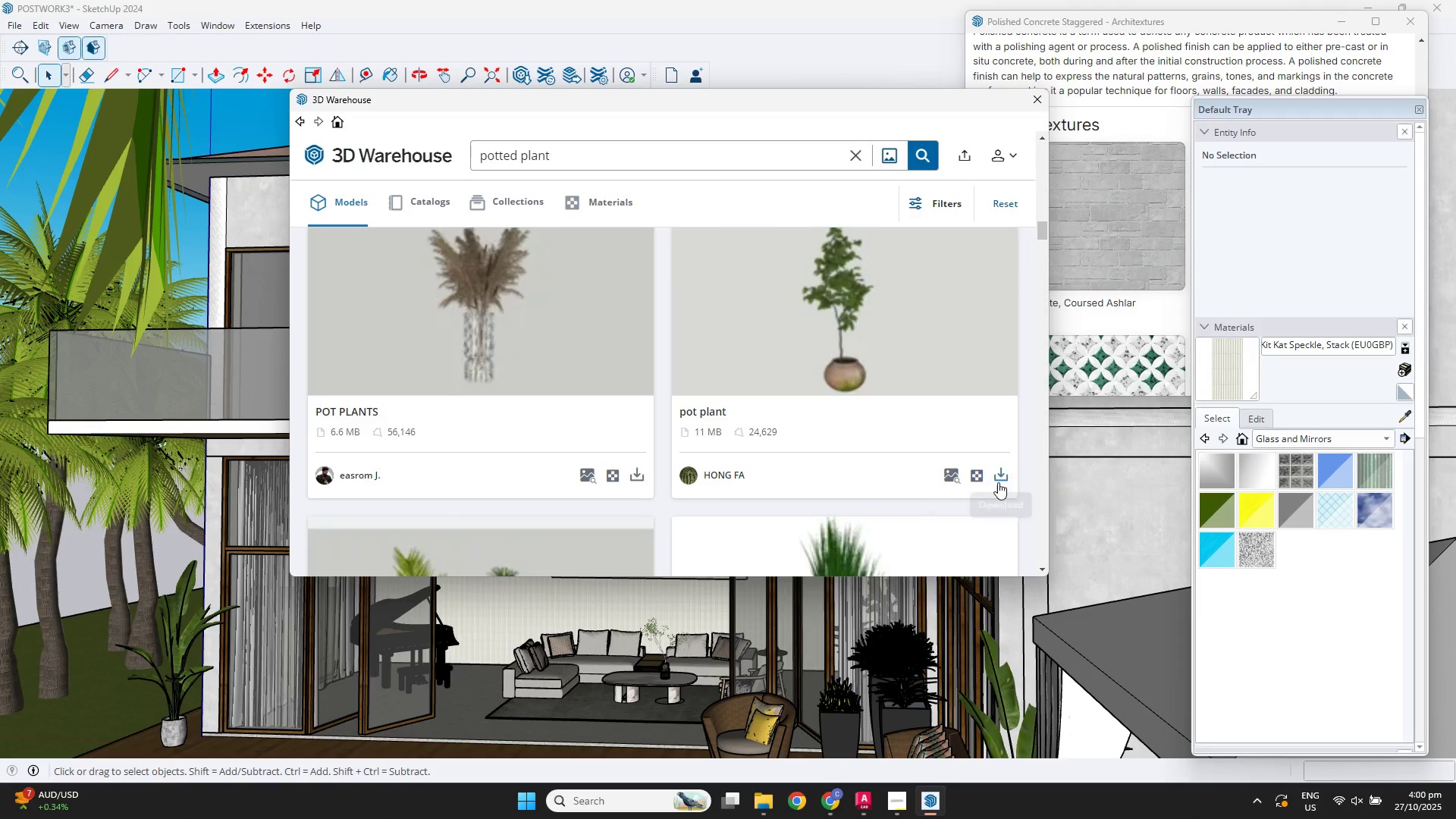 
left_click([999, 479])
 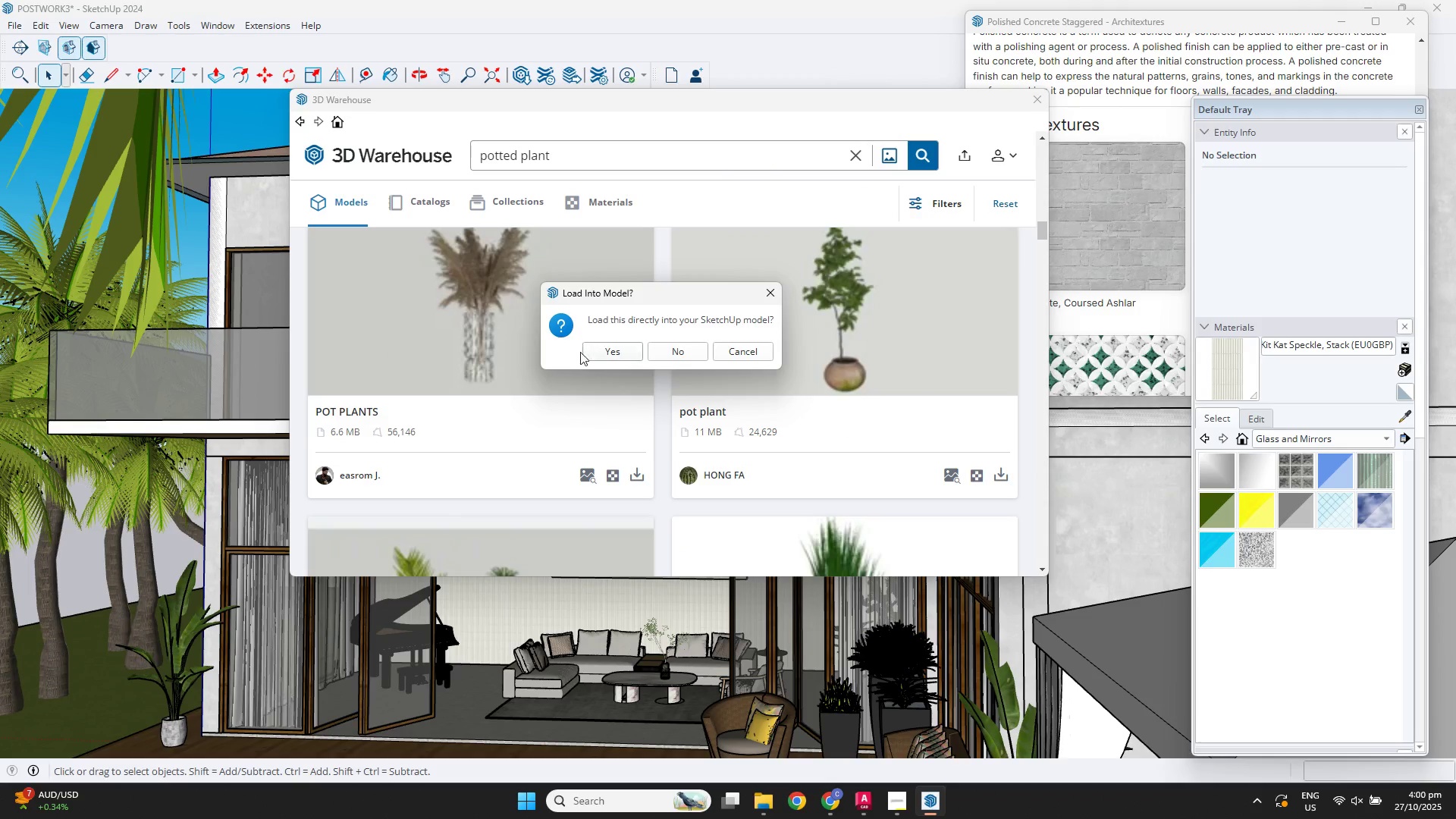 
left_click([591, 357])
 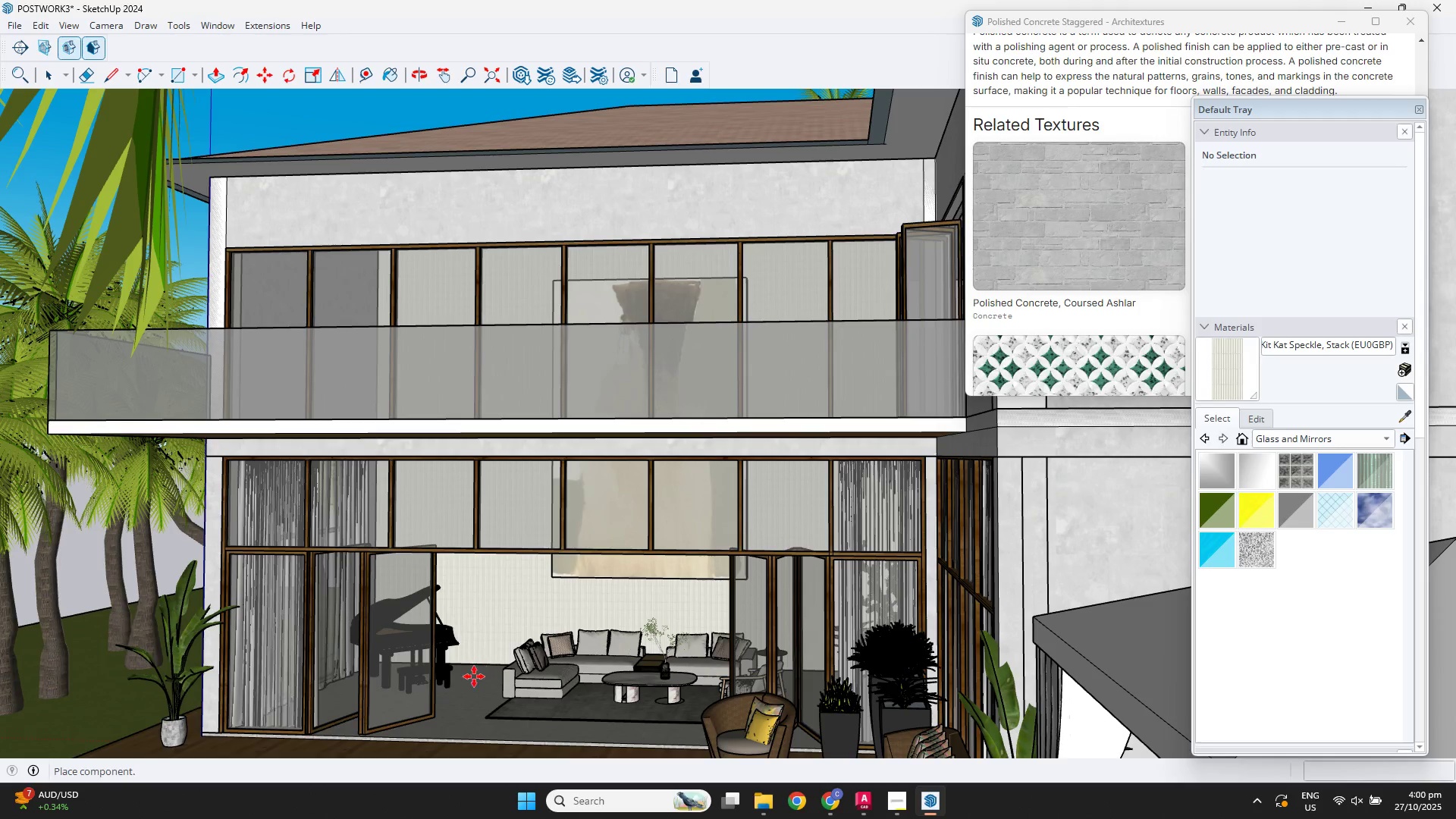 
wait(5.05)
 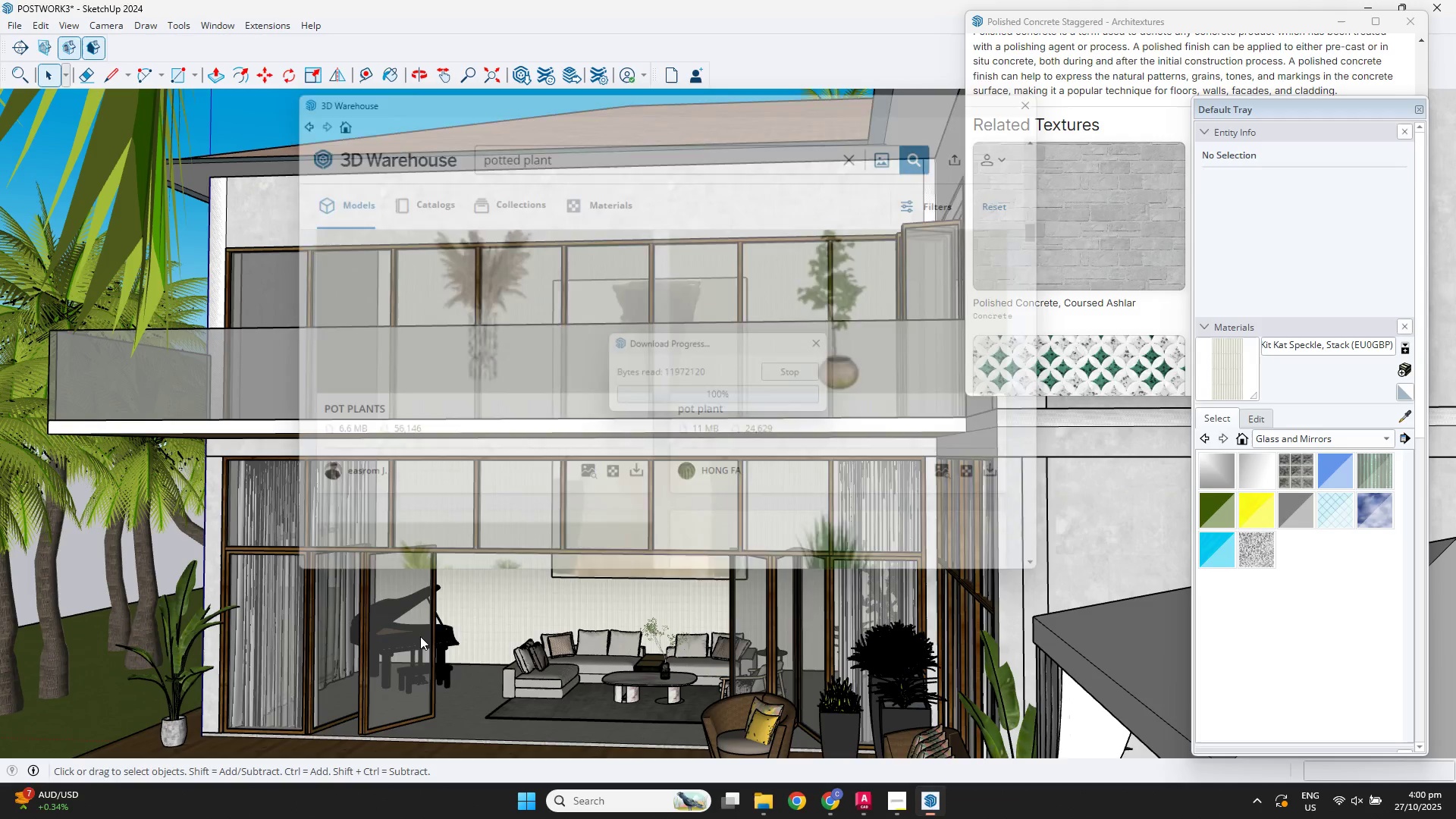 
left_click([457, 684])
 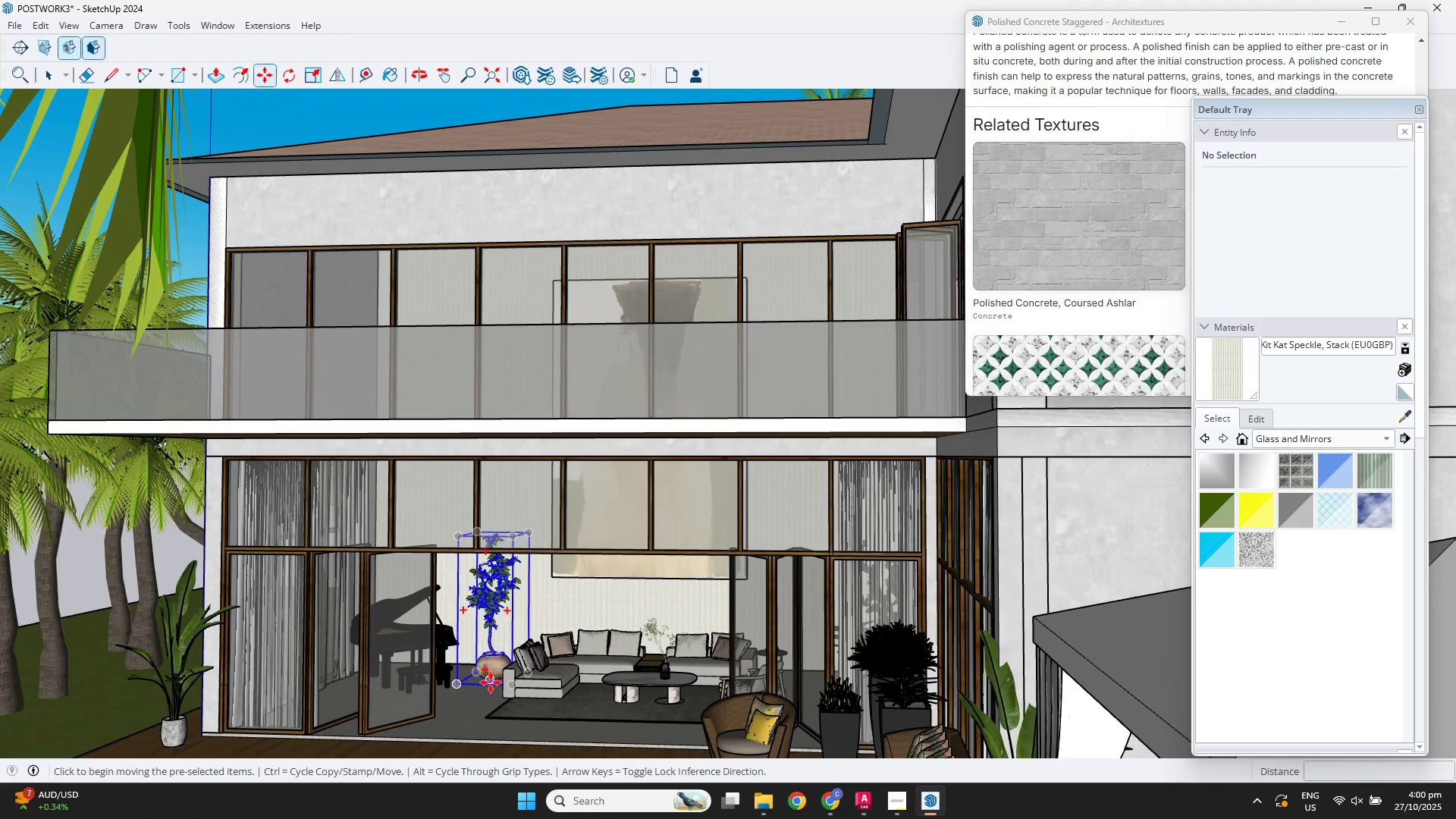 
scroll: coordinate [444, 679], scroll_direction: up, amount: 17.0
 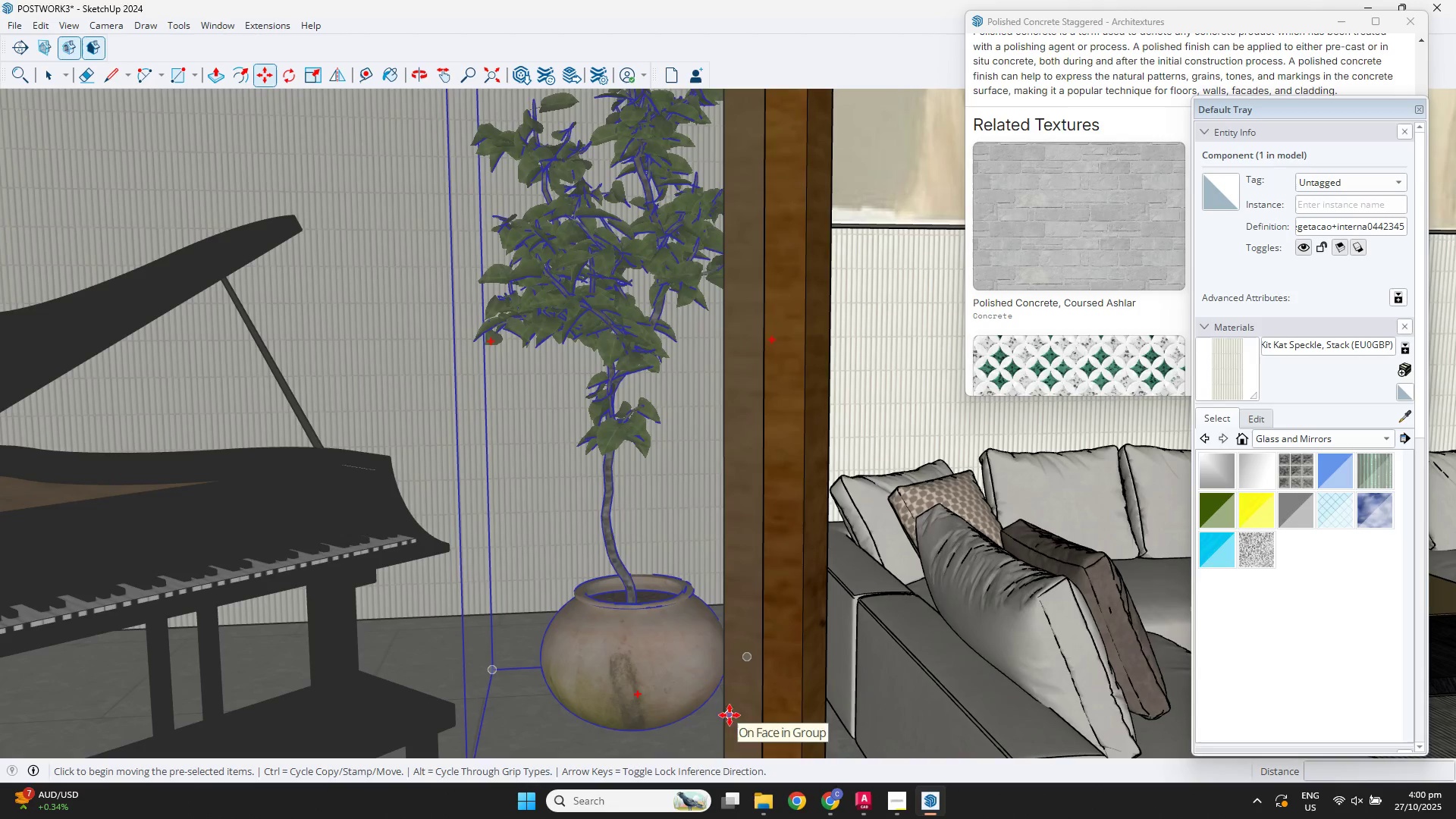 
hold_key(key=ShiftLeft, duration=0.59)
 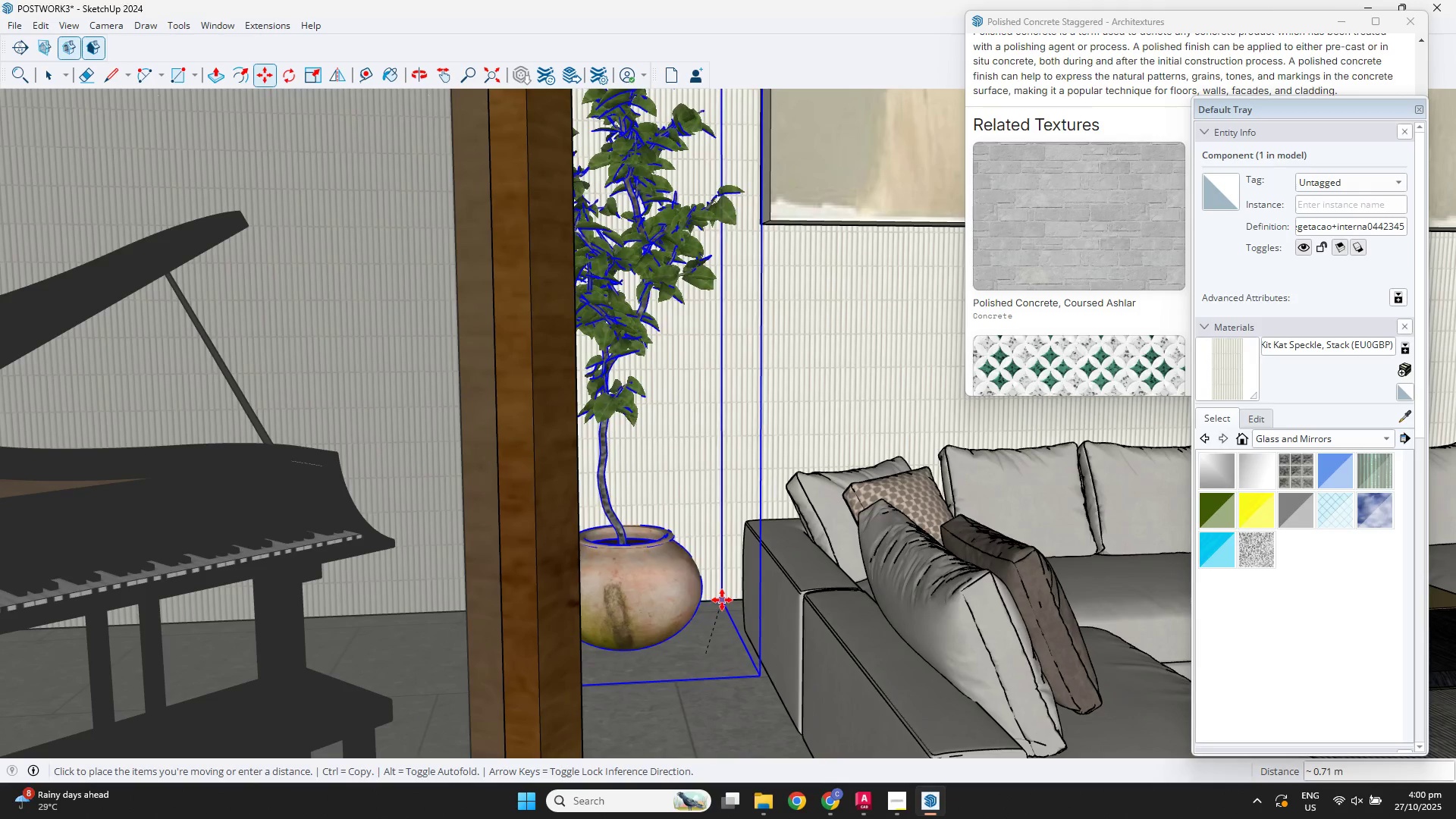 
left_click([722, 598])
 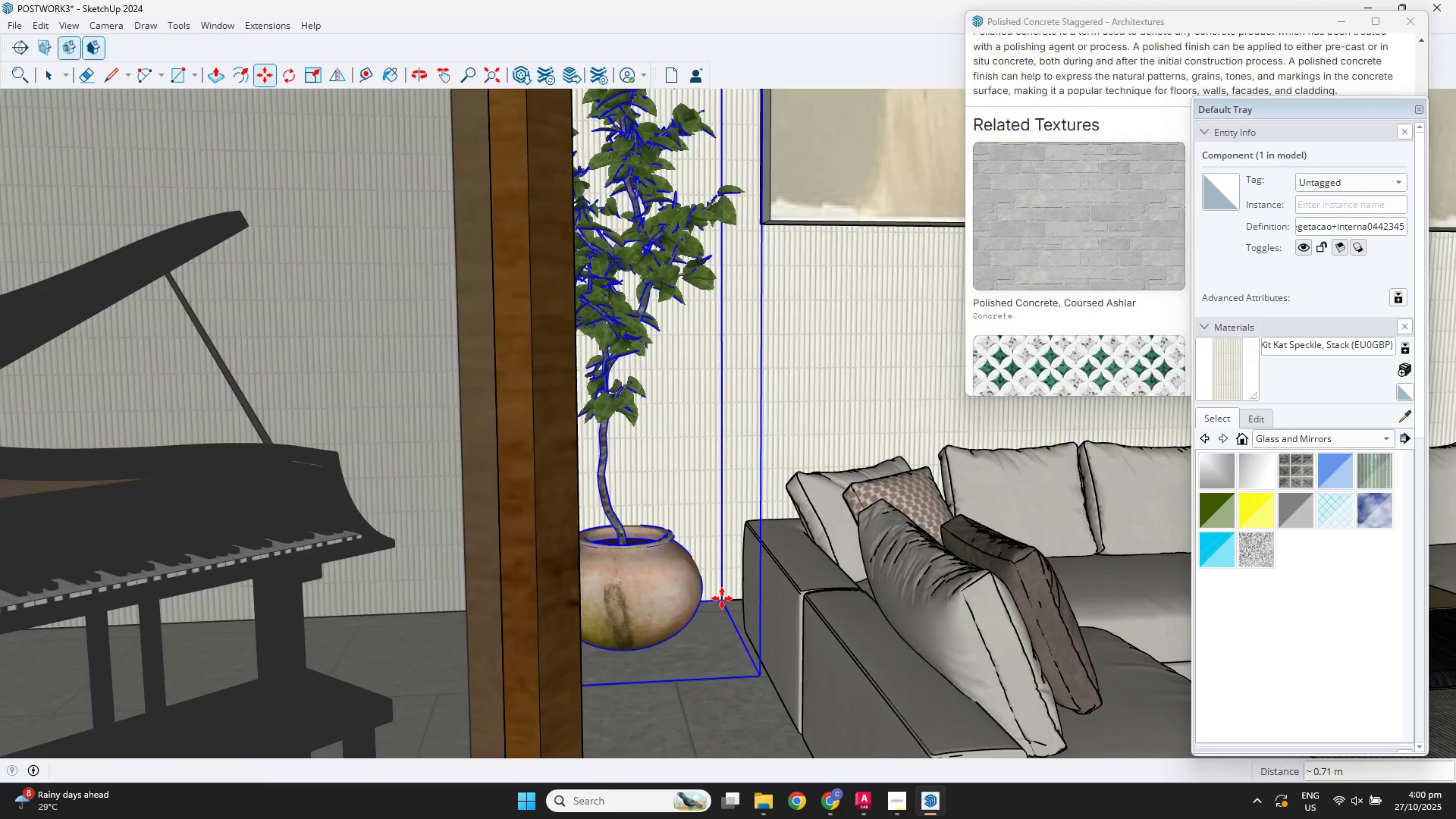 
scroll: coordinate [878, 582], scroll_direction: down, amount: 22.0
 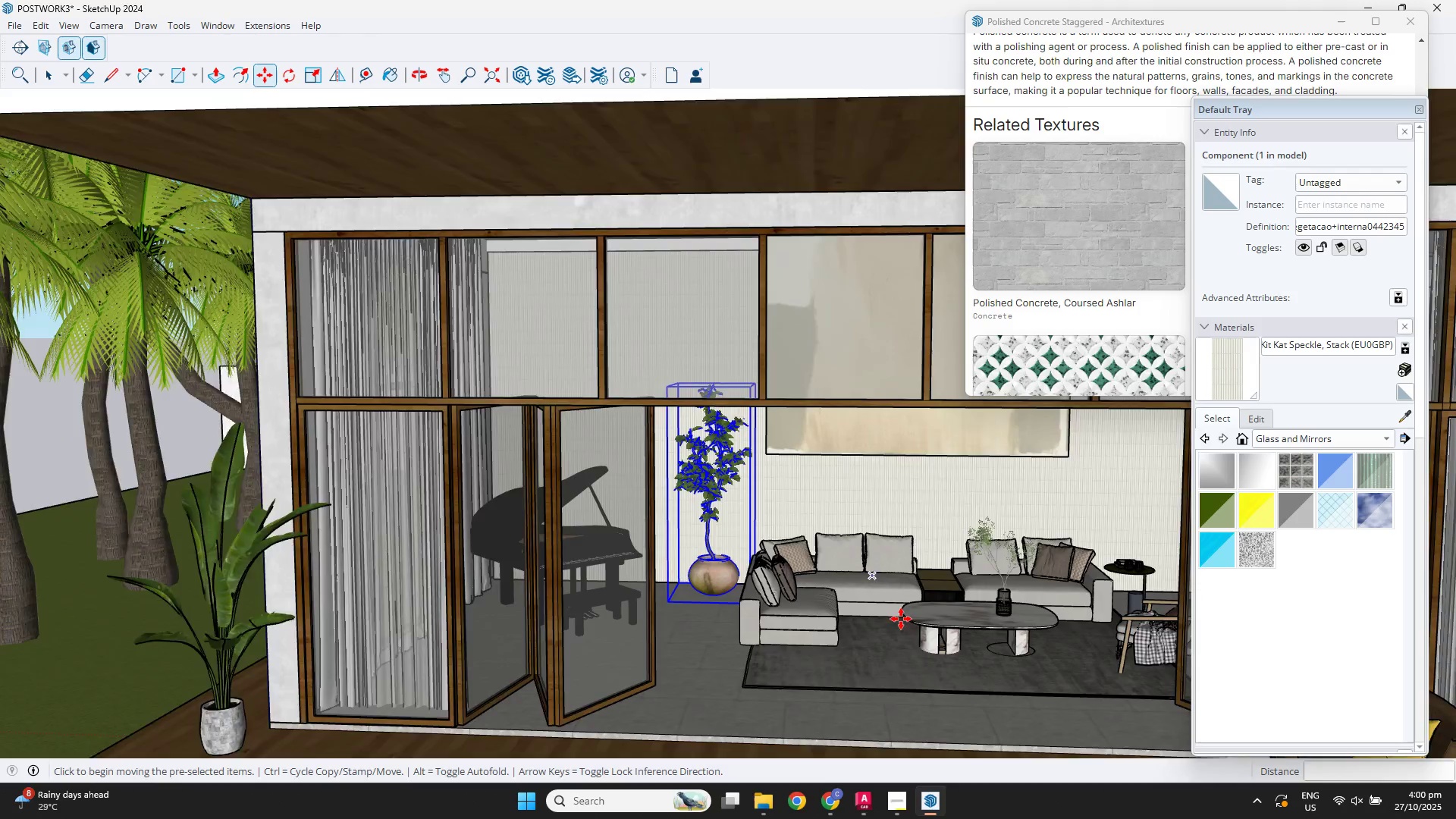 
key(Space)
 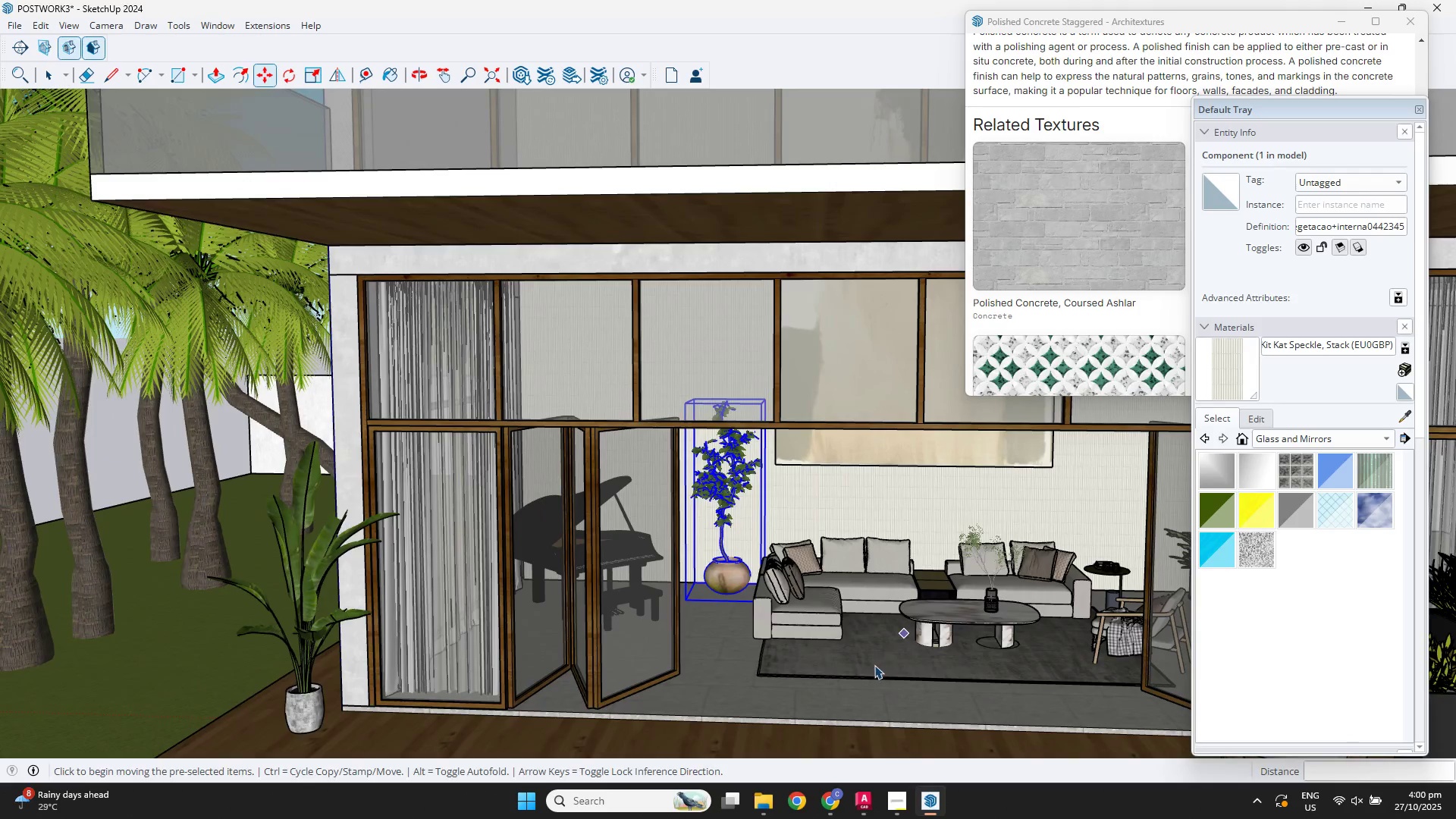 
left_click([874, 665])
 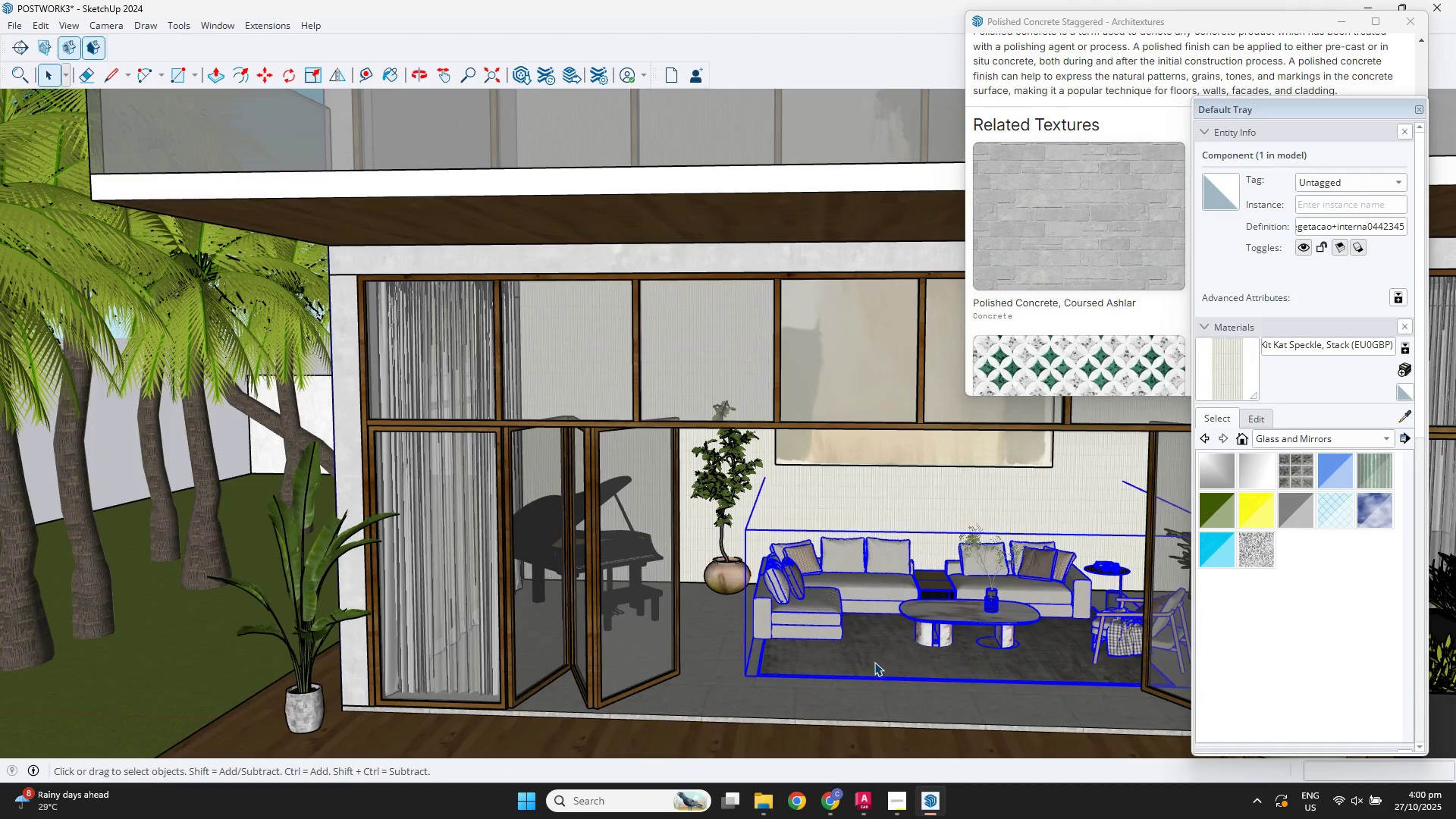 
scroll: coordinate [766, 623], scroll_direction: down, amount: 13.0
 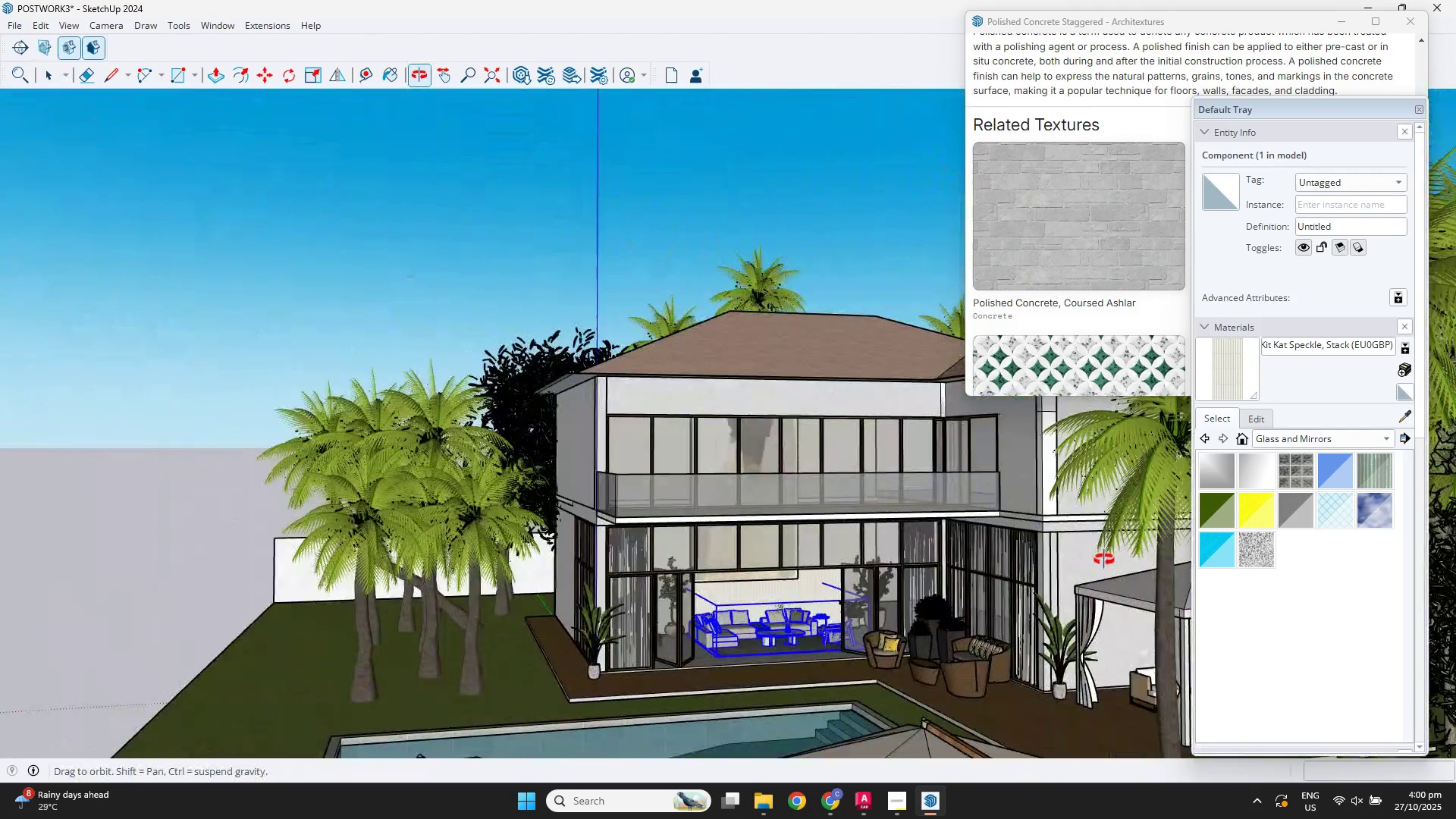 
key(Space)
 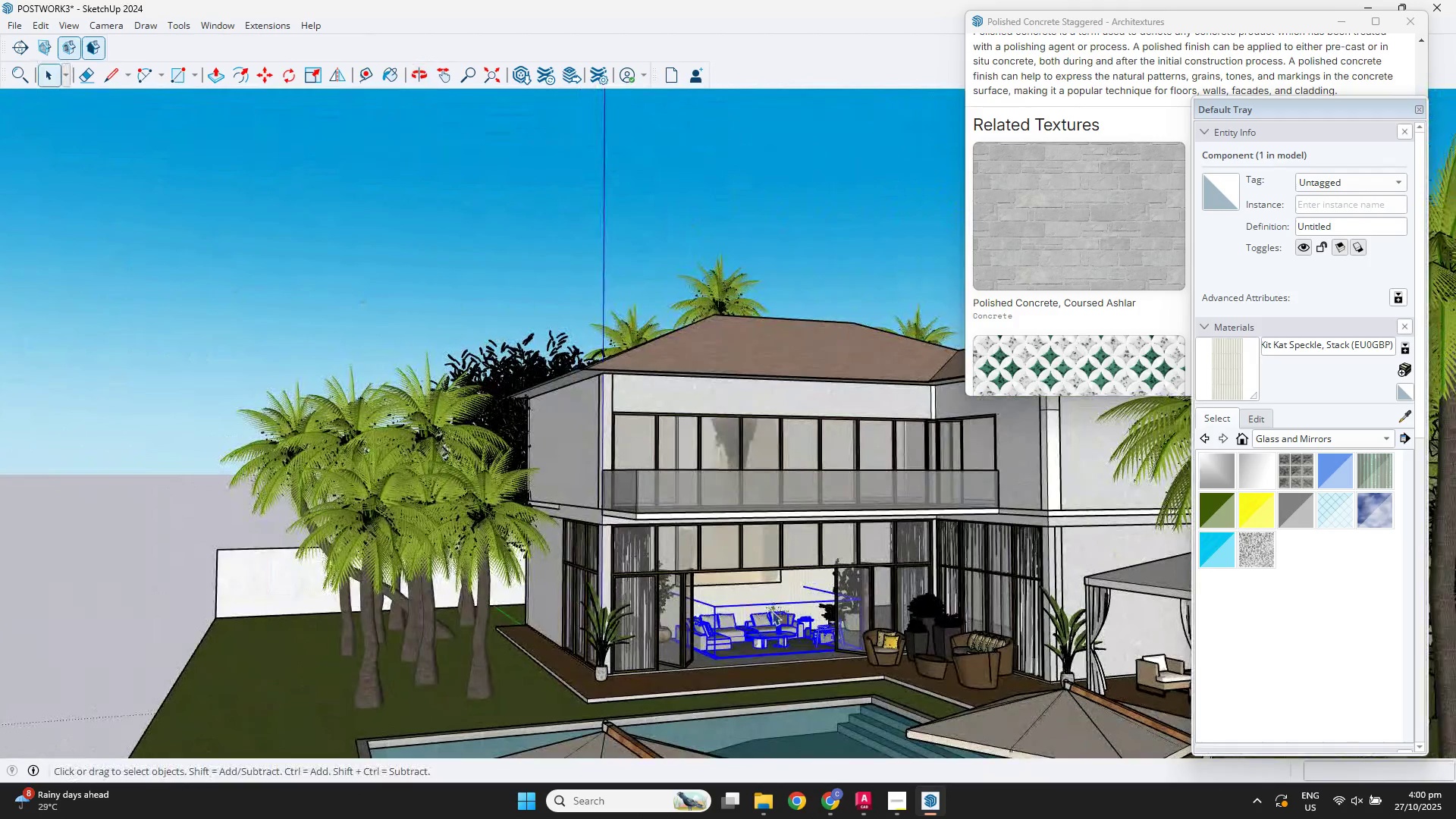 
left_click([772, 611])
 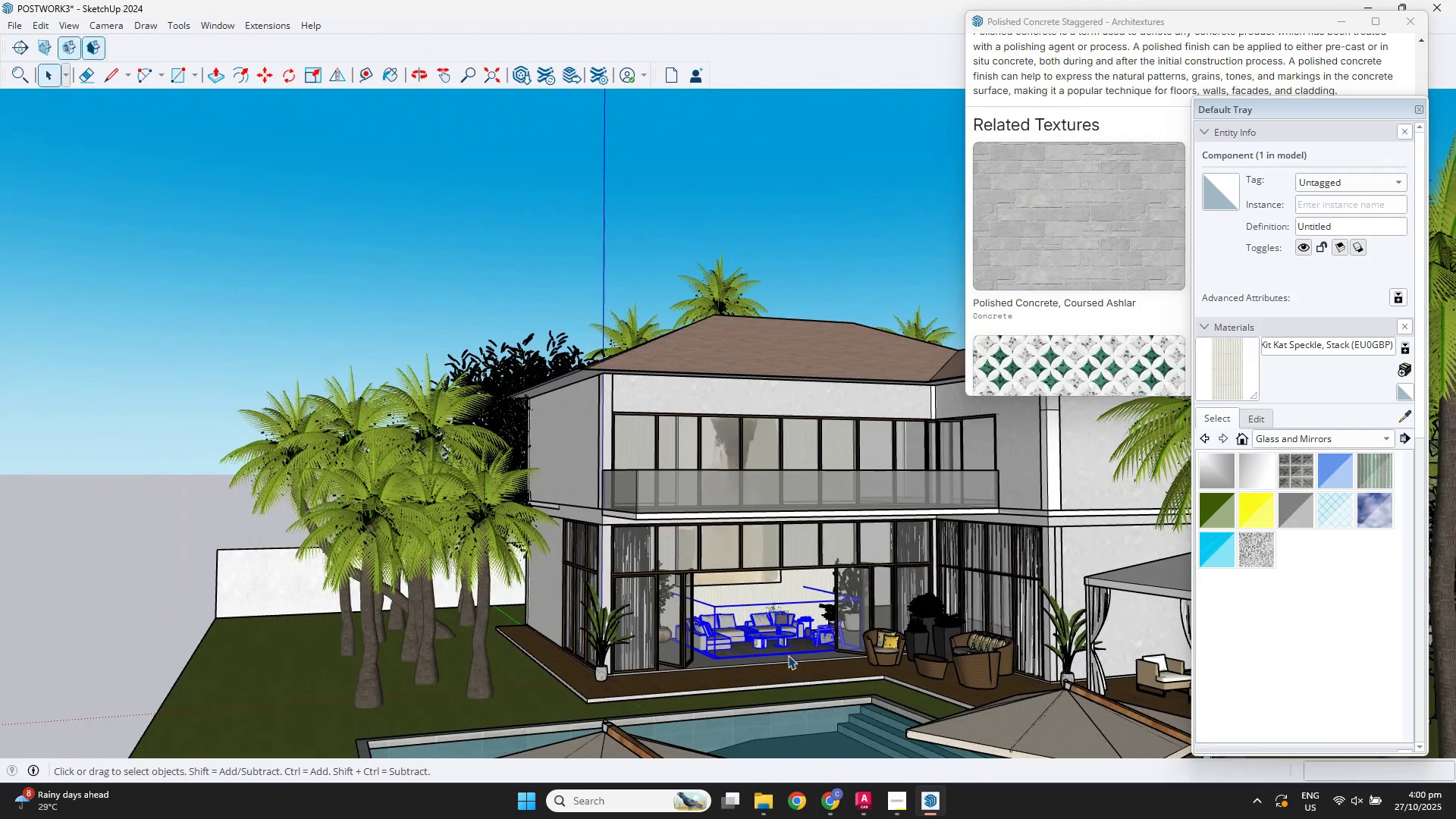 
scroll: coordinate [792, 661], scroll_direction: up, amount: 4.0
 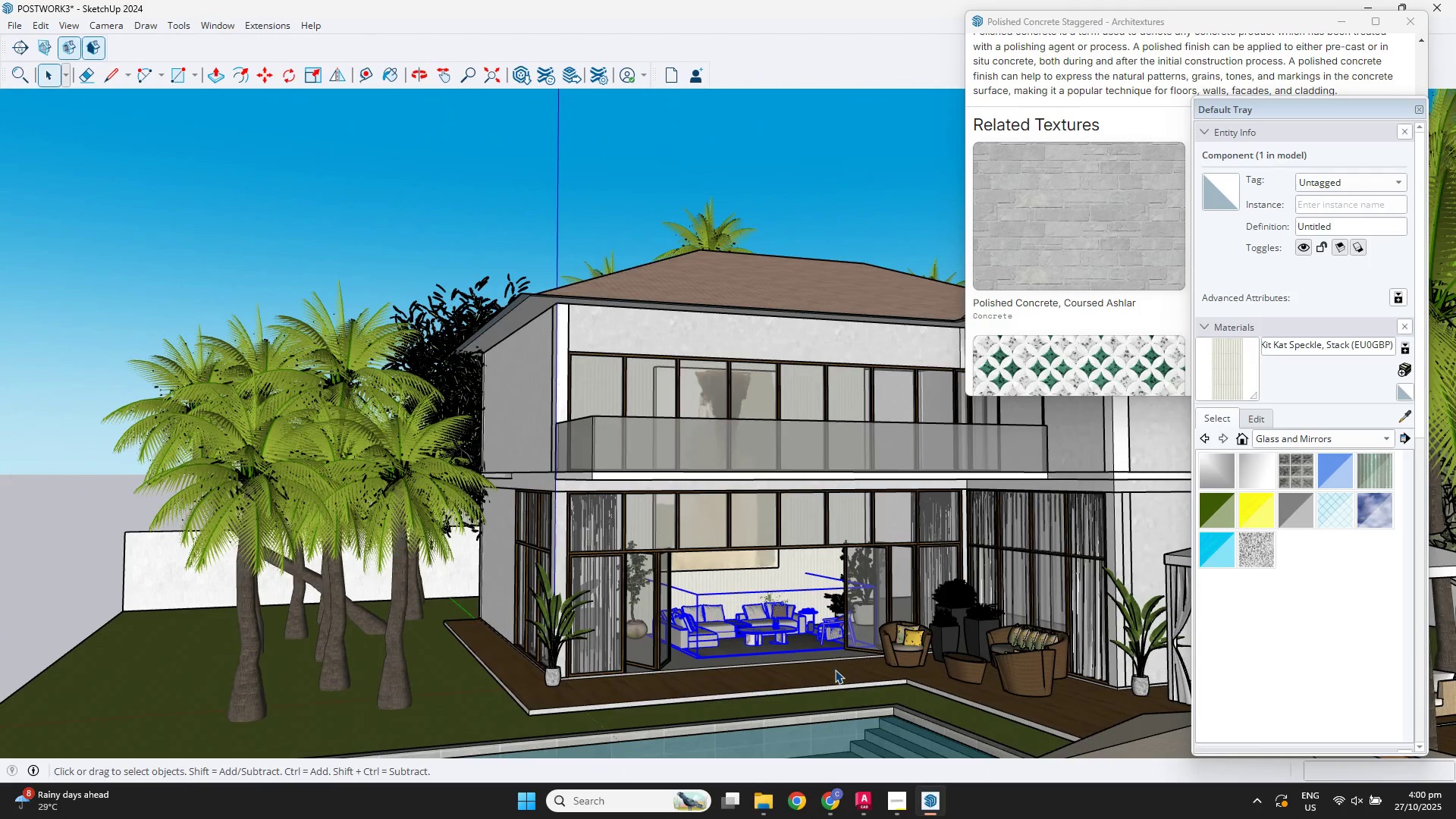 
left_click([833, 672])
 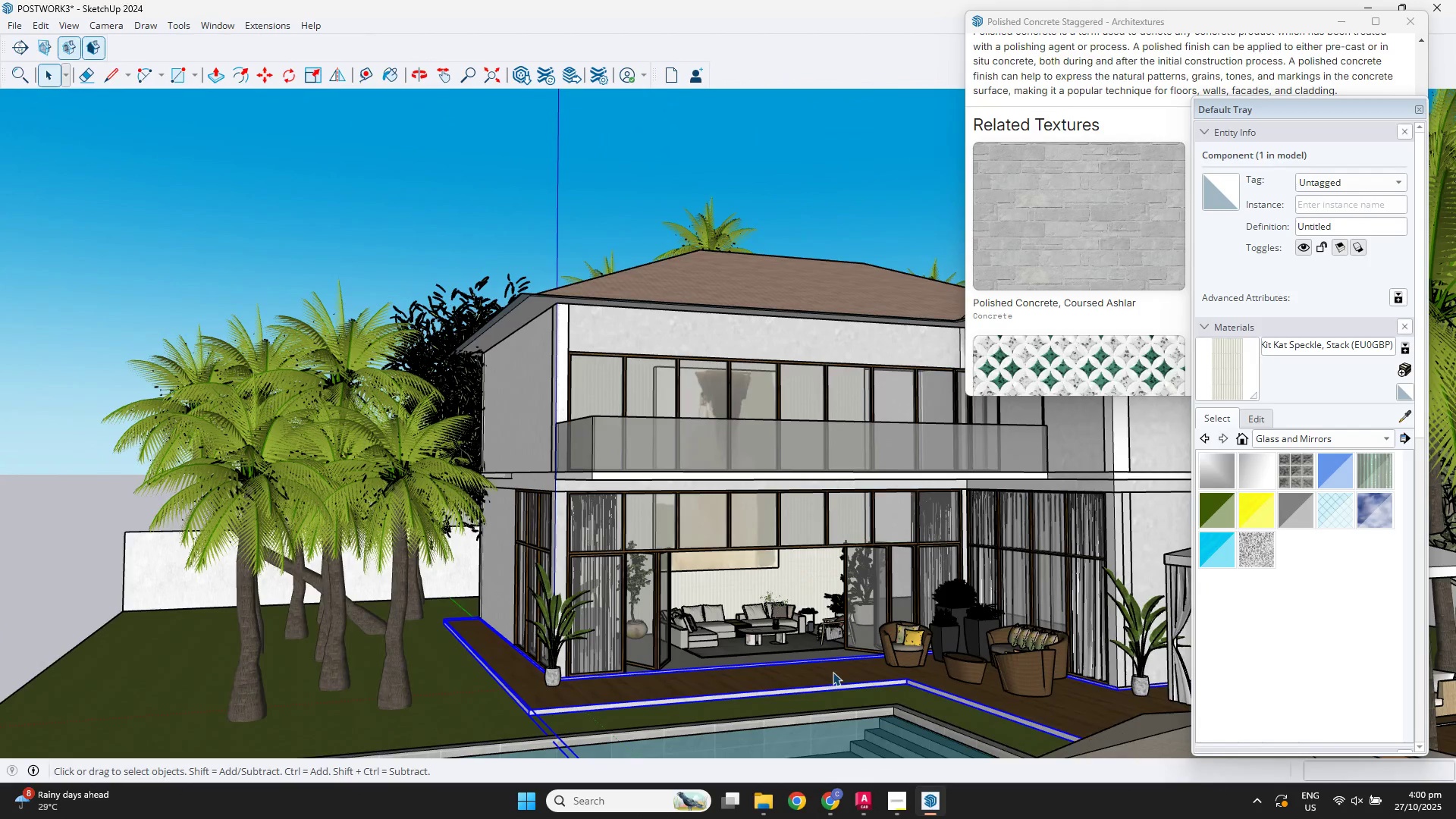 
scroll: coordinate [831, 675], scroll_direction: down, amount: 3.0
 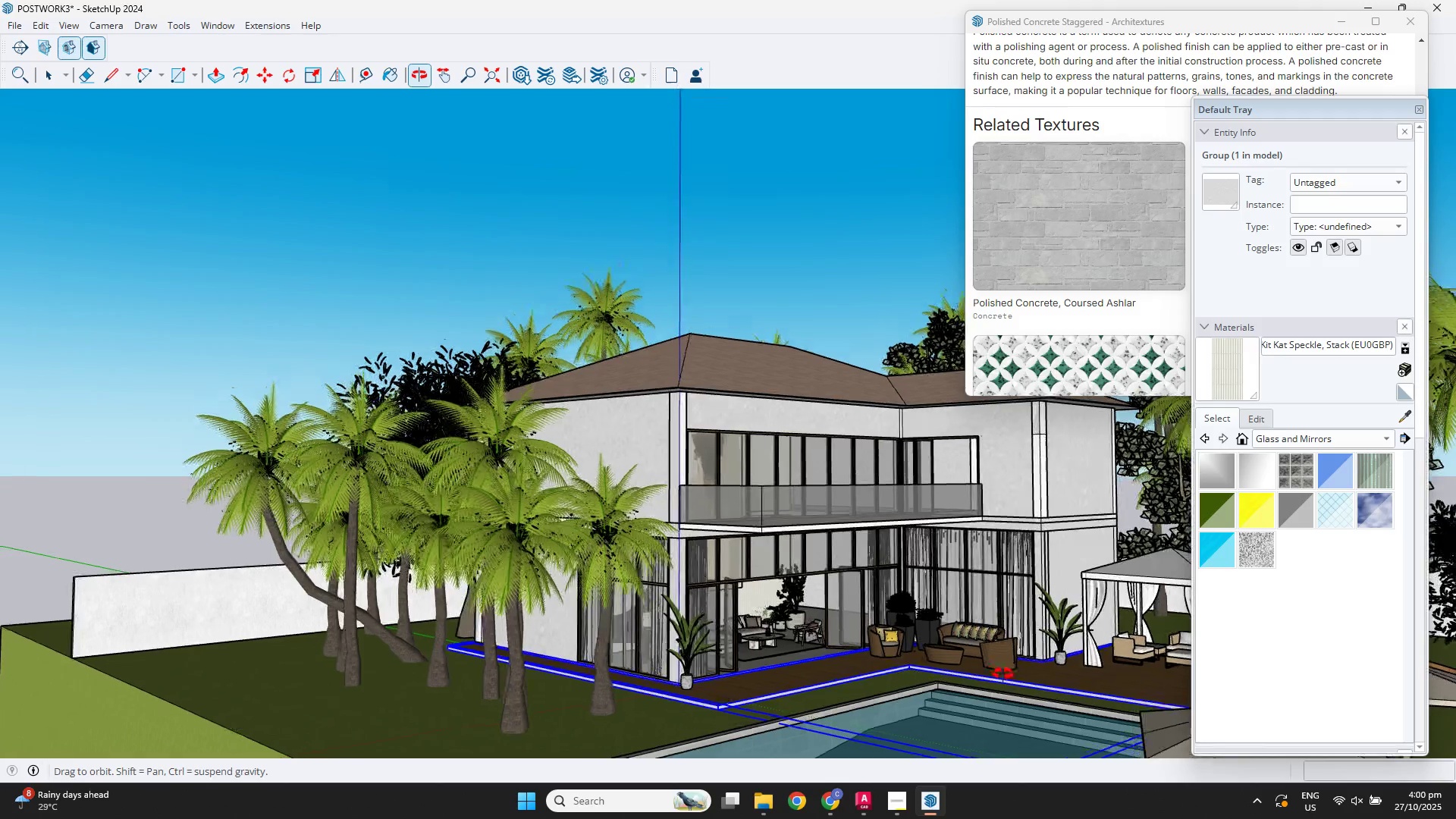 
hold_key(key=ShiftLeft, duration=0.33)
 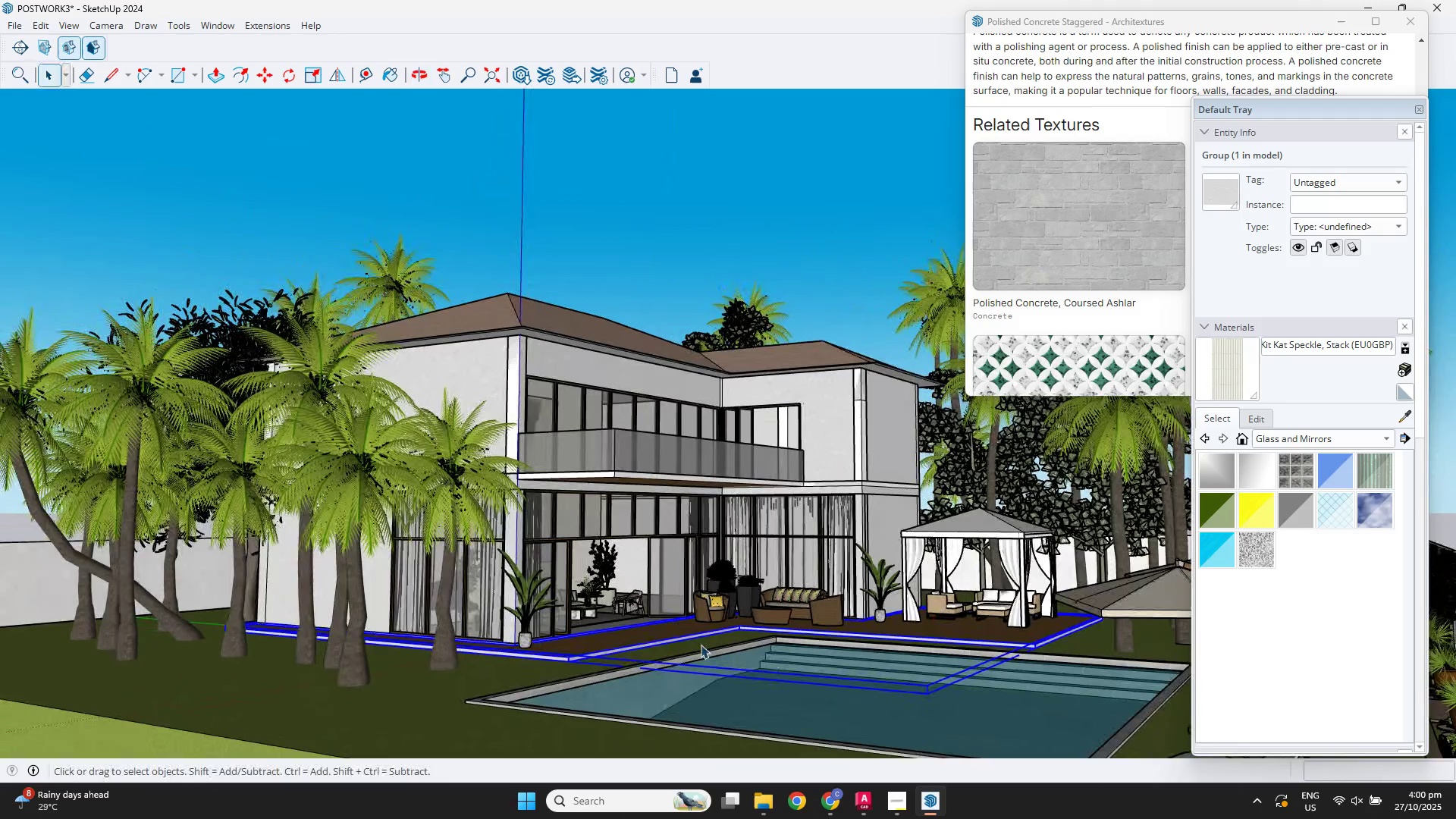 
scroll: coordinate [745, 645], scroll_direction: down, amount: 2.0
 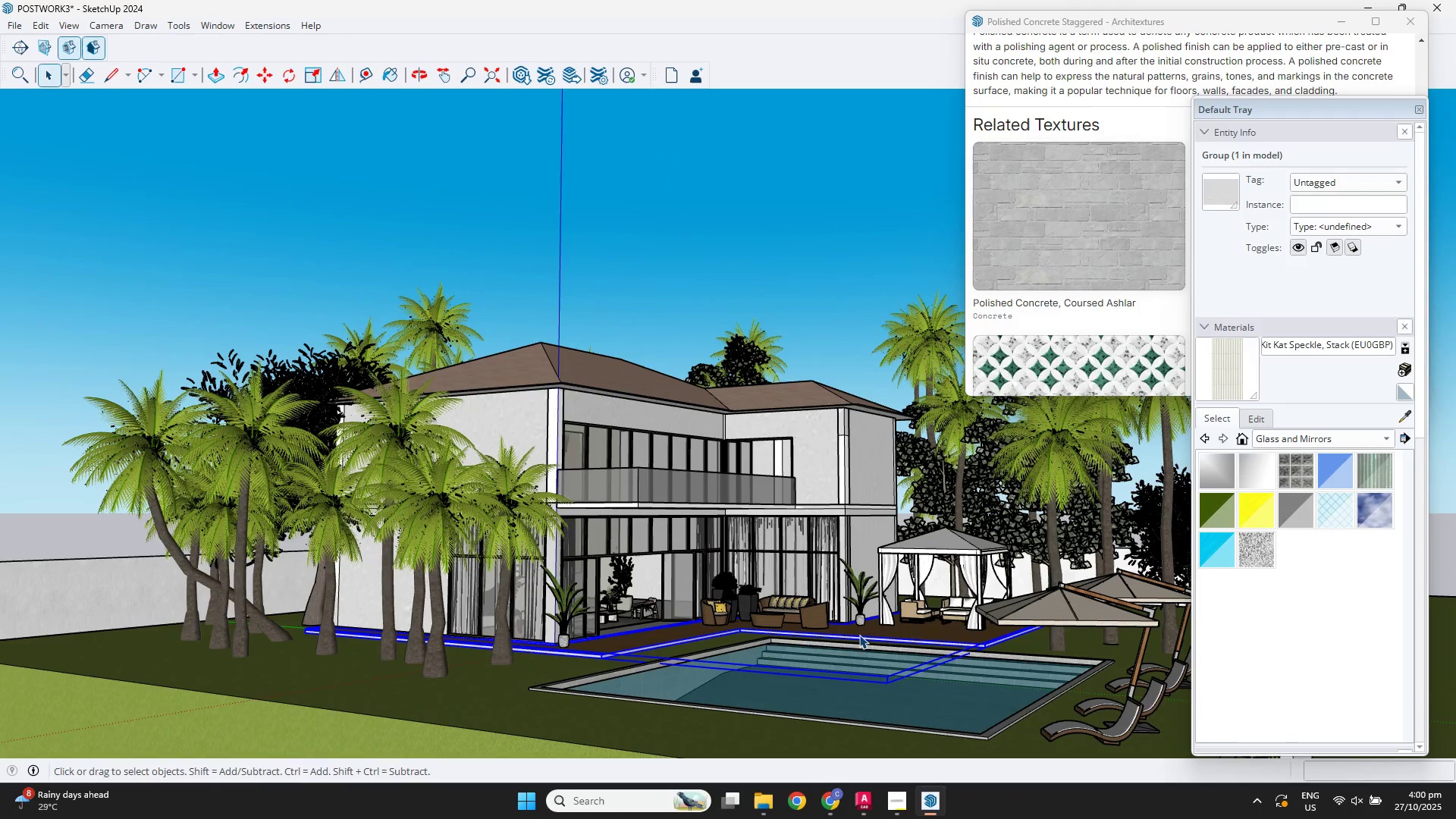 
scroll: coordinate [519, 544], scroll_direction: up, amount: 10.0
 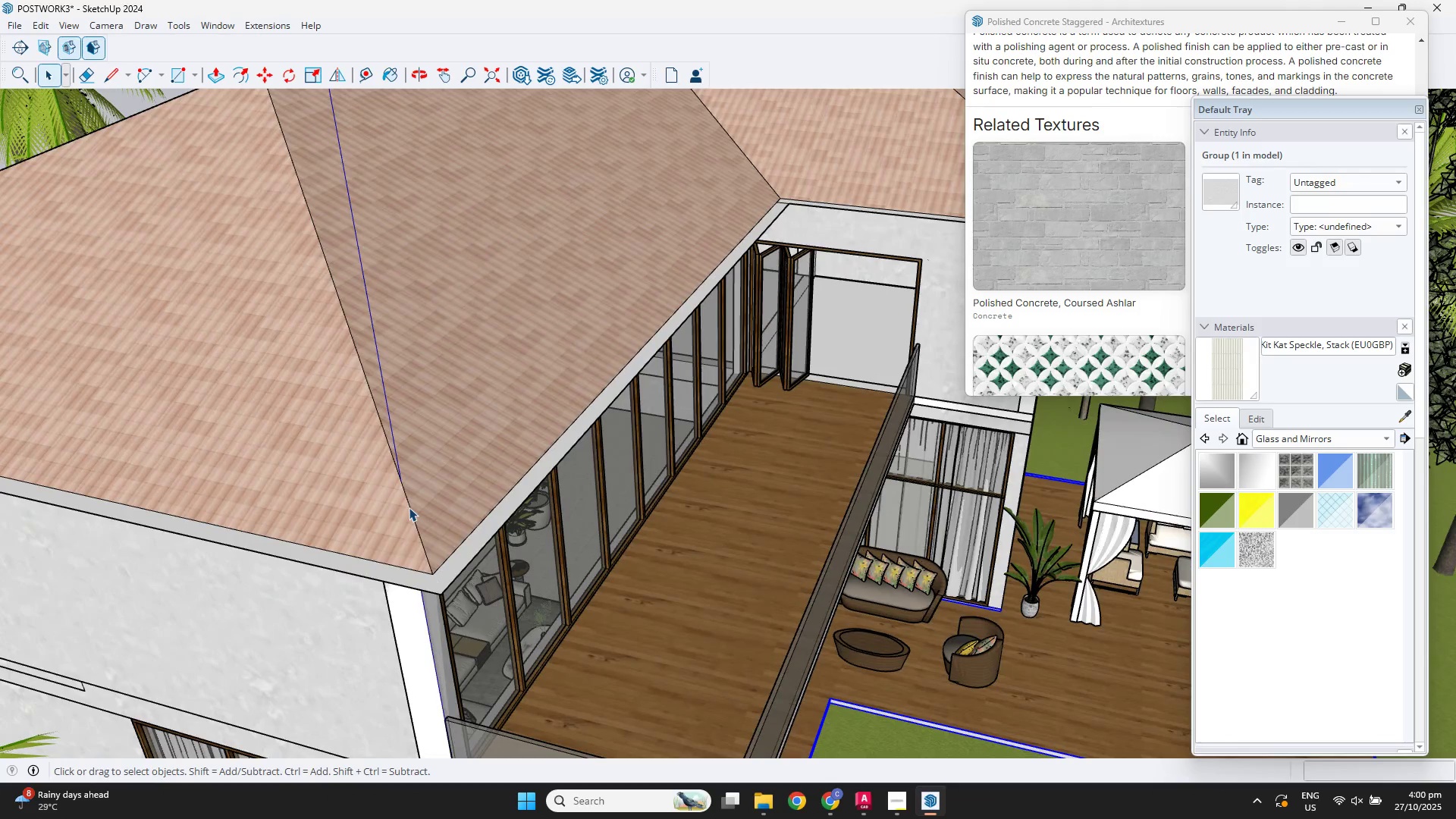 
double_click([409, 507])
 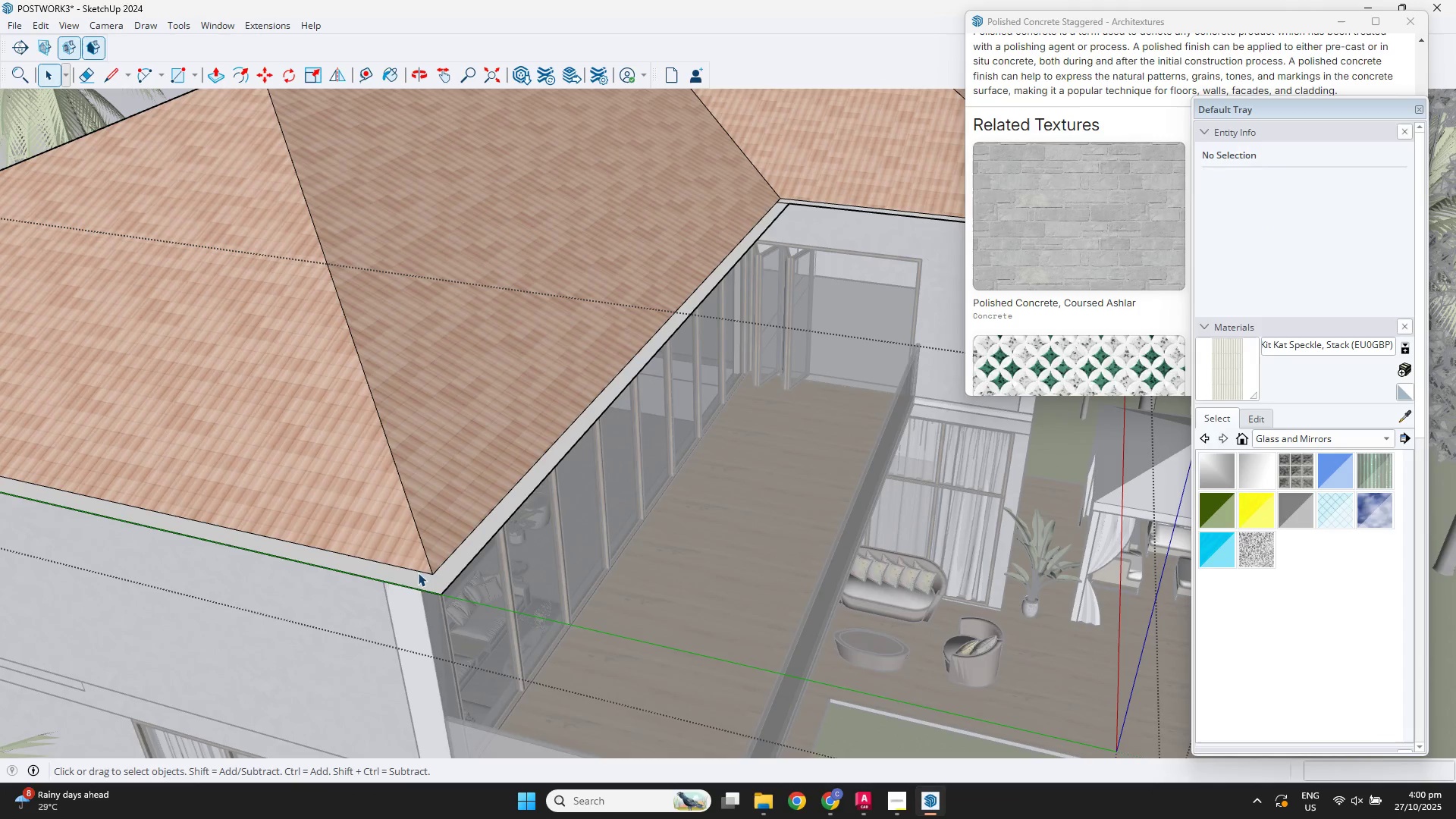 
scroll: coordinate [383, 548], scroll_direction: down, amount: 5.0
 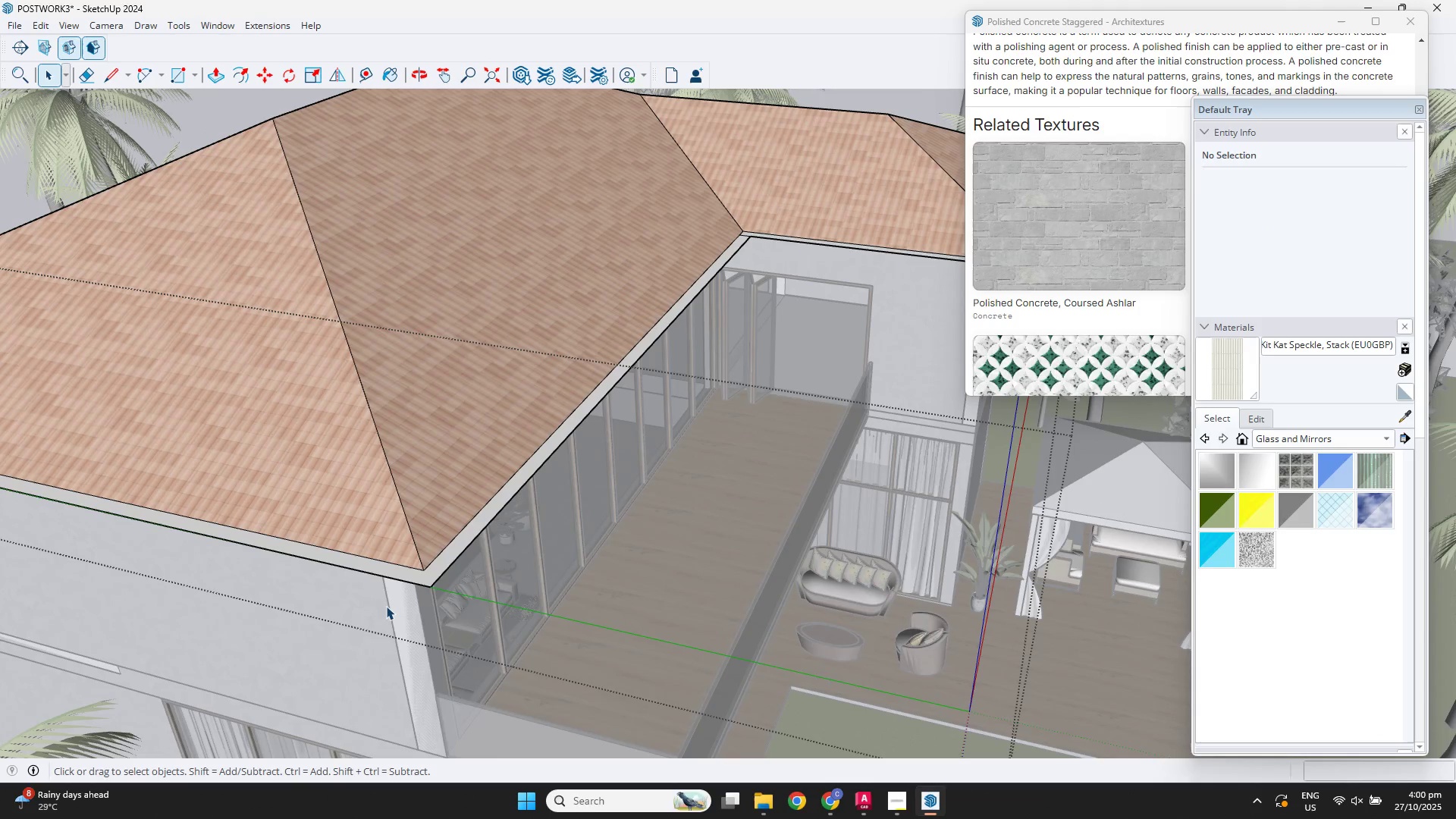 
key(Escape)
 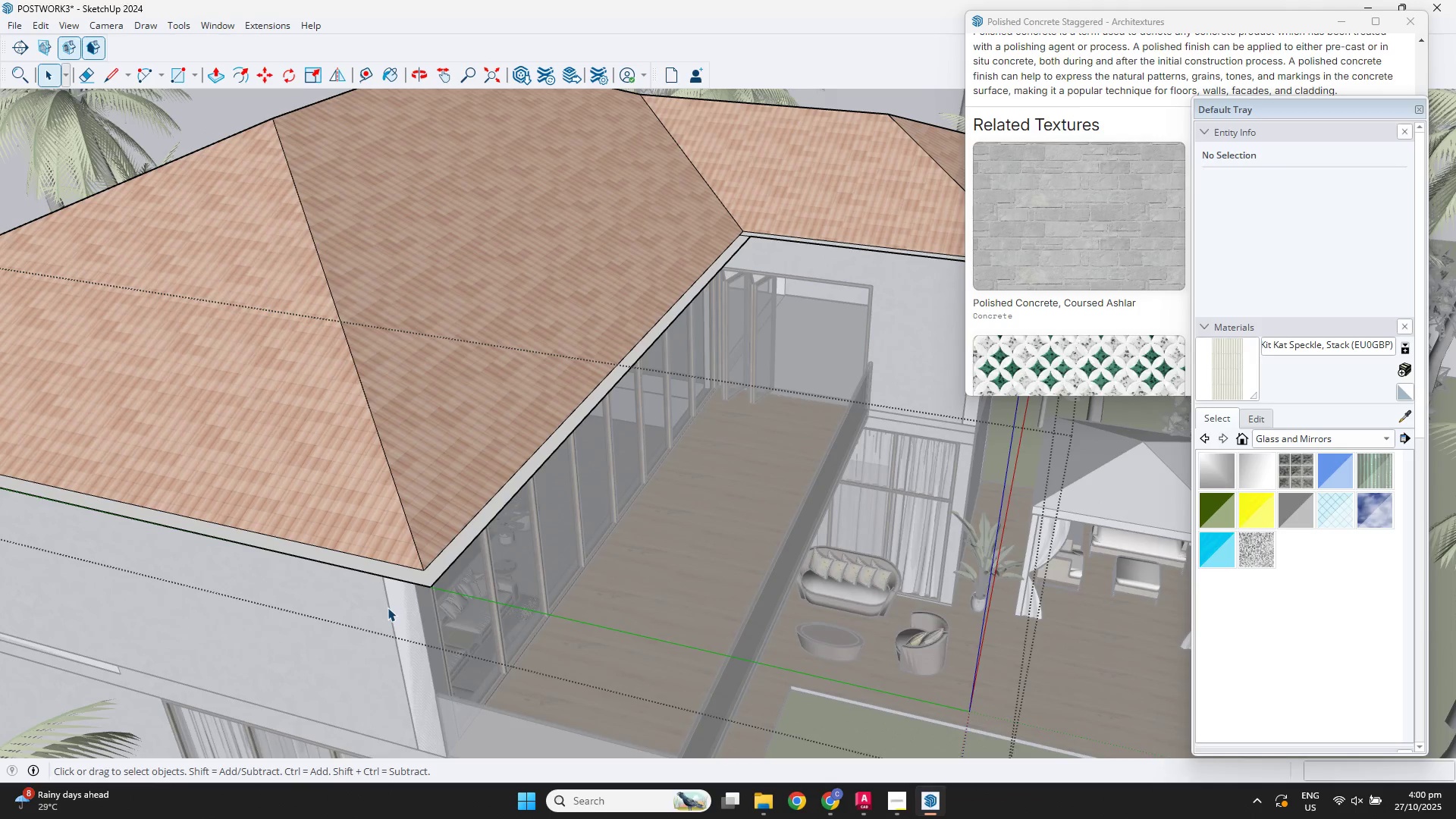 
key(Escape)
 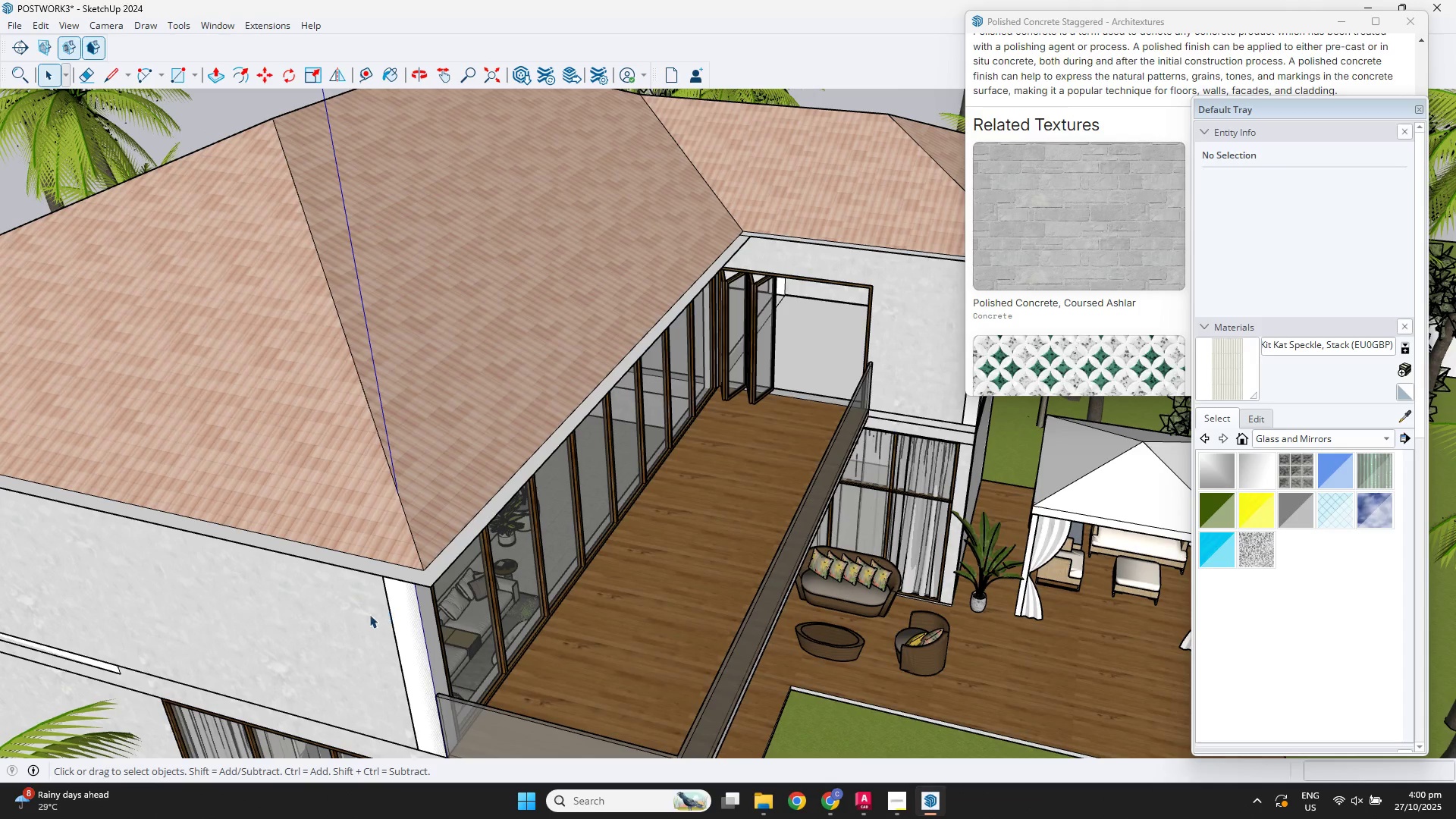 
key(Escape)
 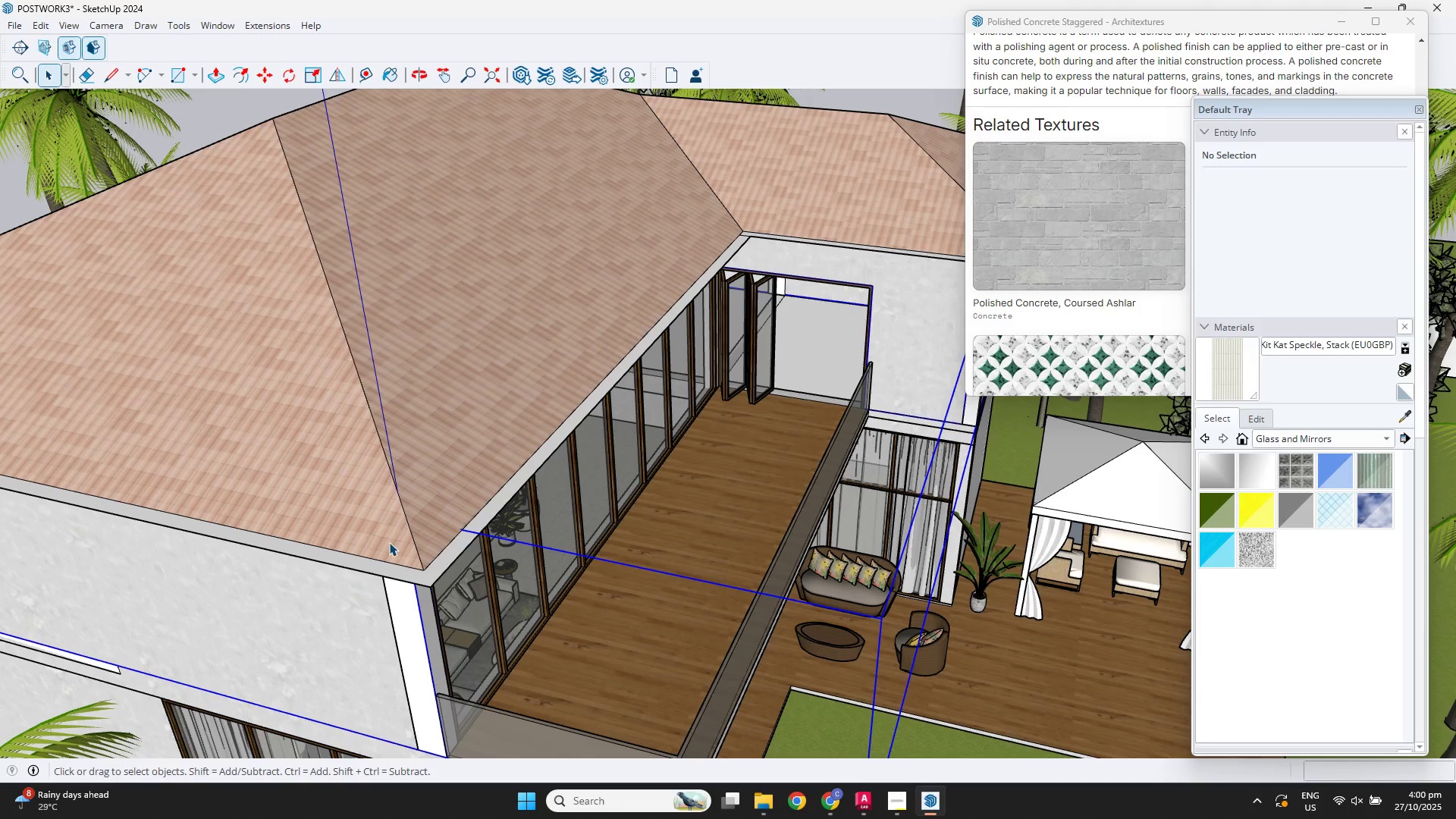 
double_click([389, 542])
 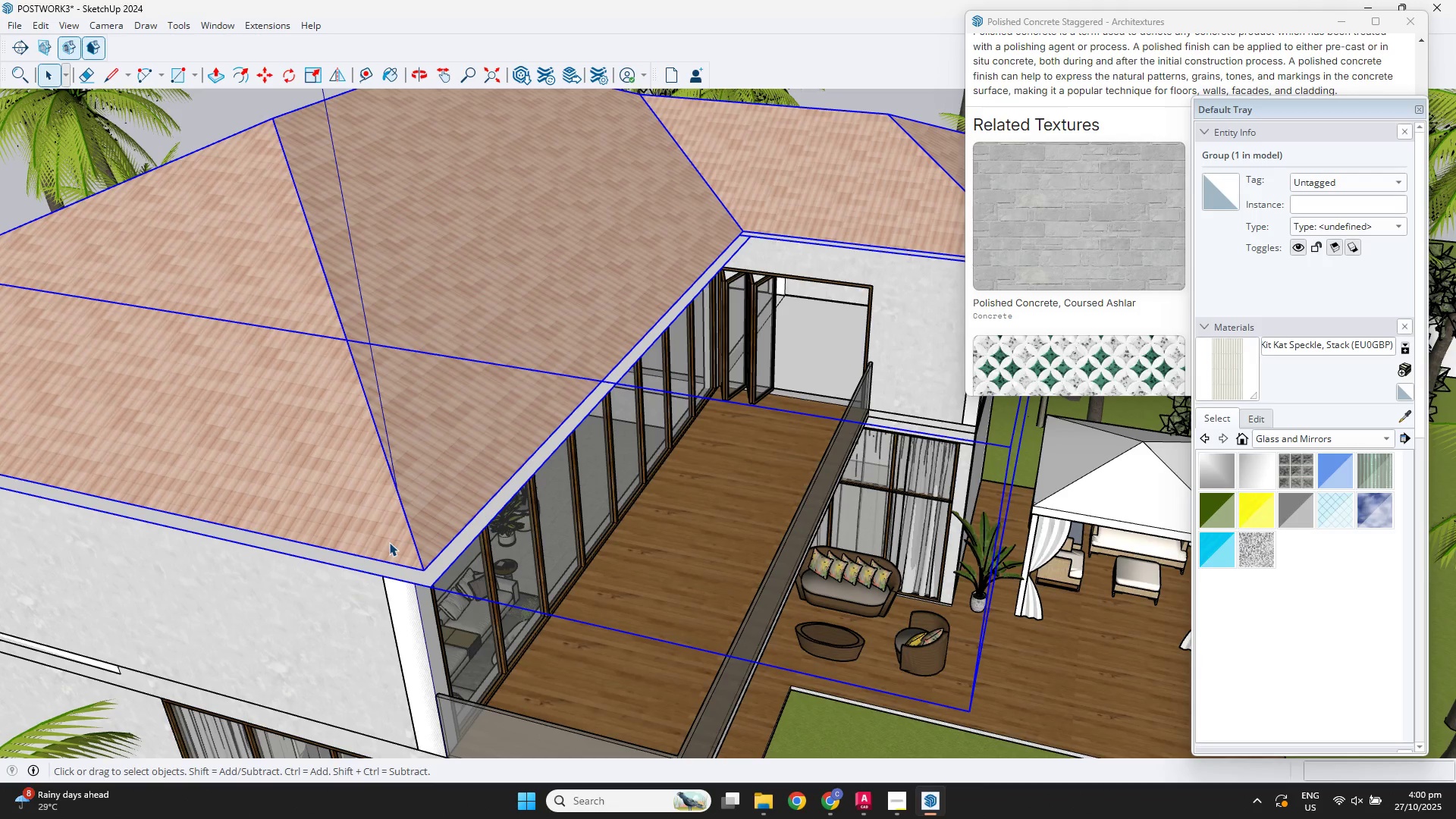 
key(M)
 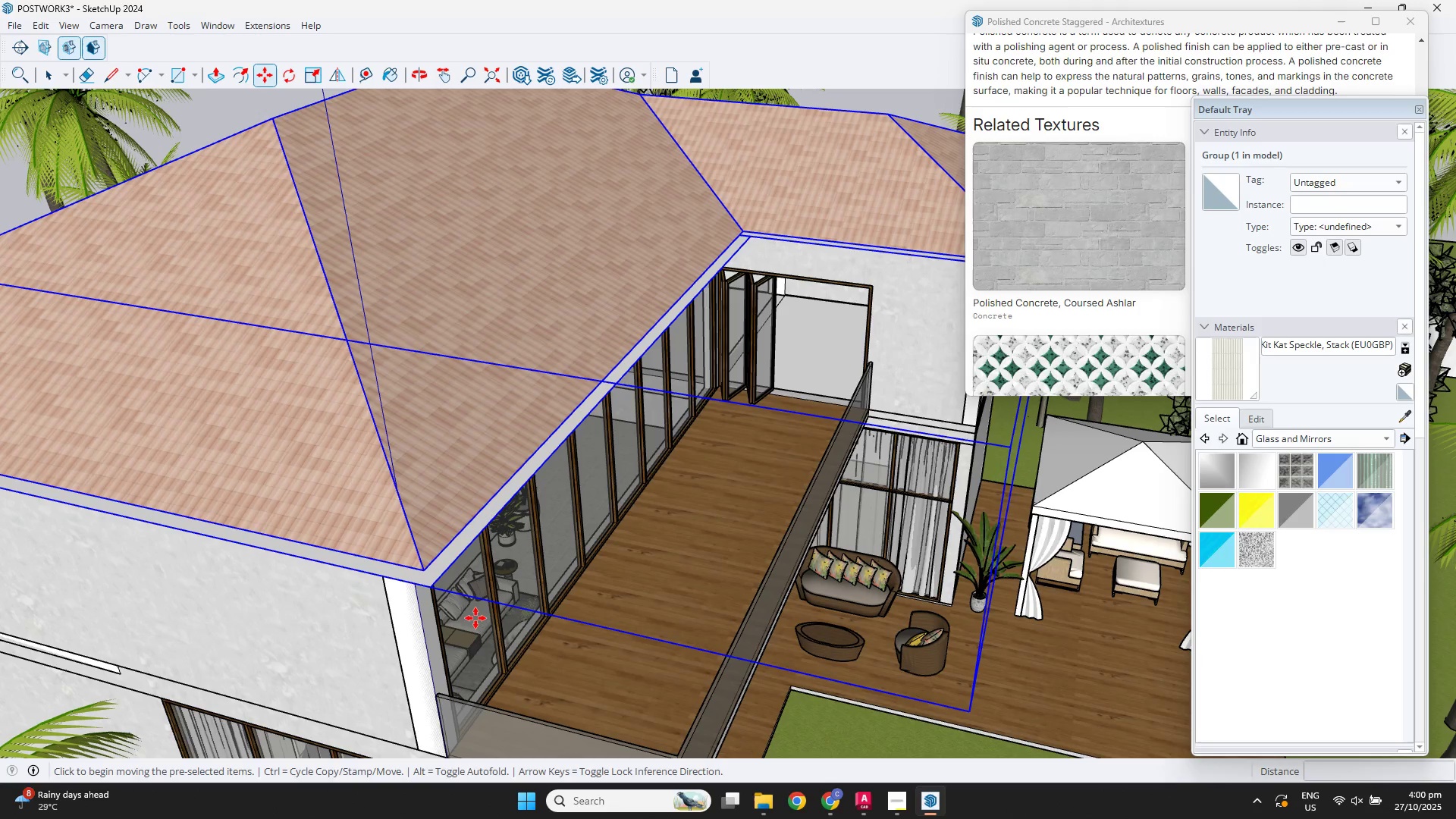 
key(Control+ControlLeft)
 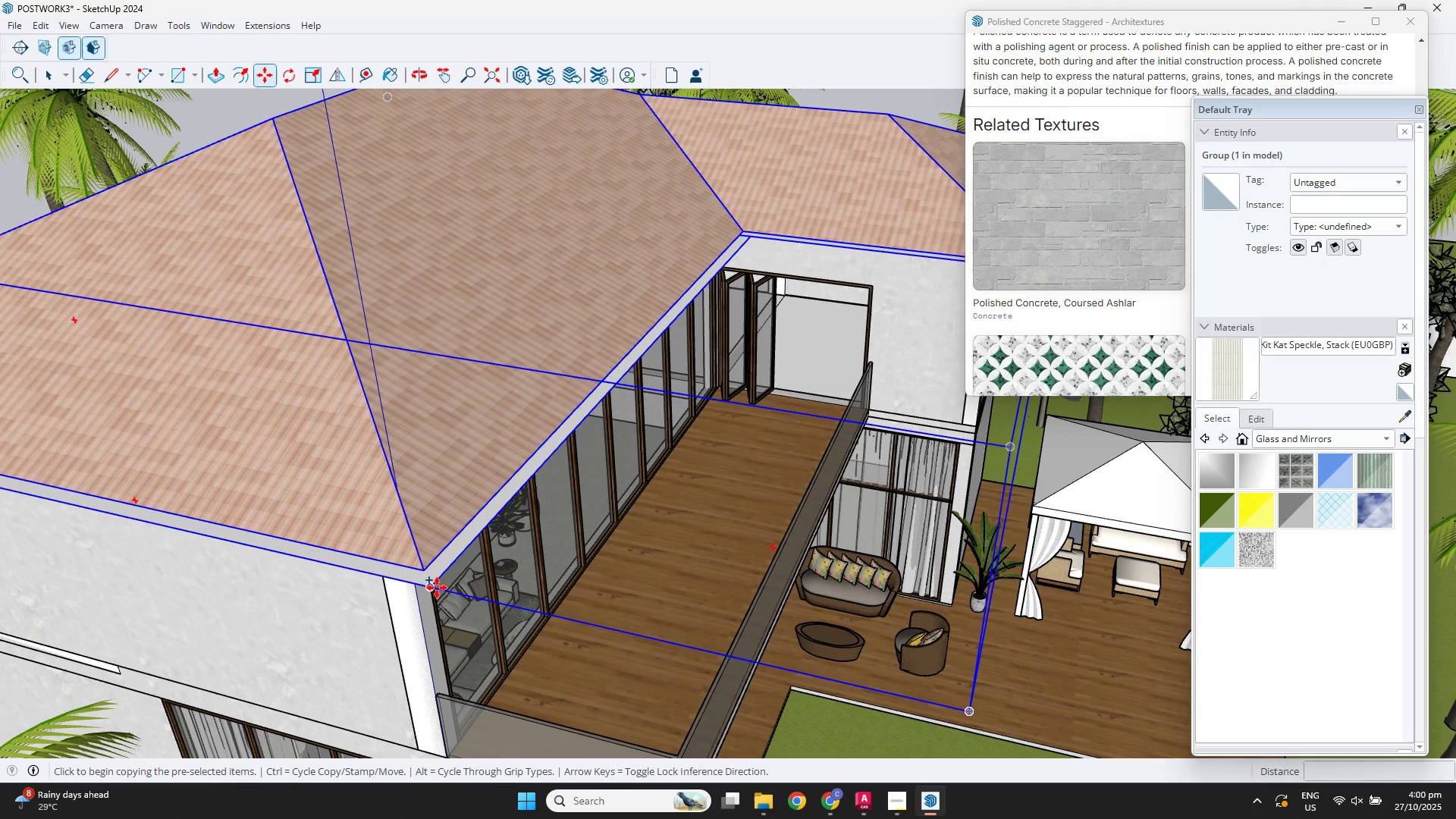 
left_click([437, 588])
 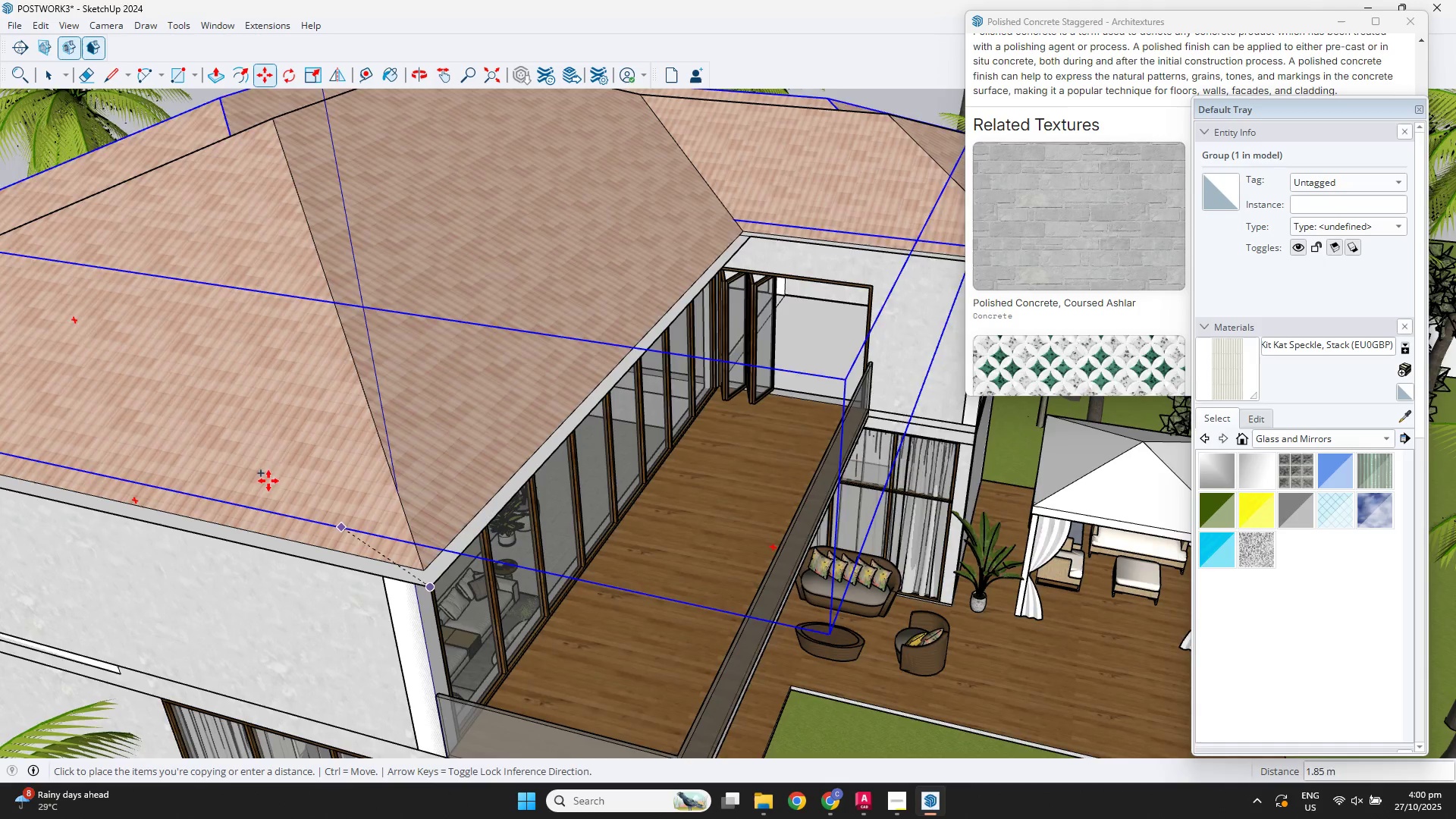 
scroll: coordinate [191, 413], scroll_direction: down, amount: 4.0
 